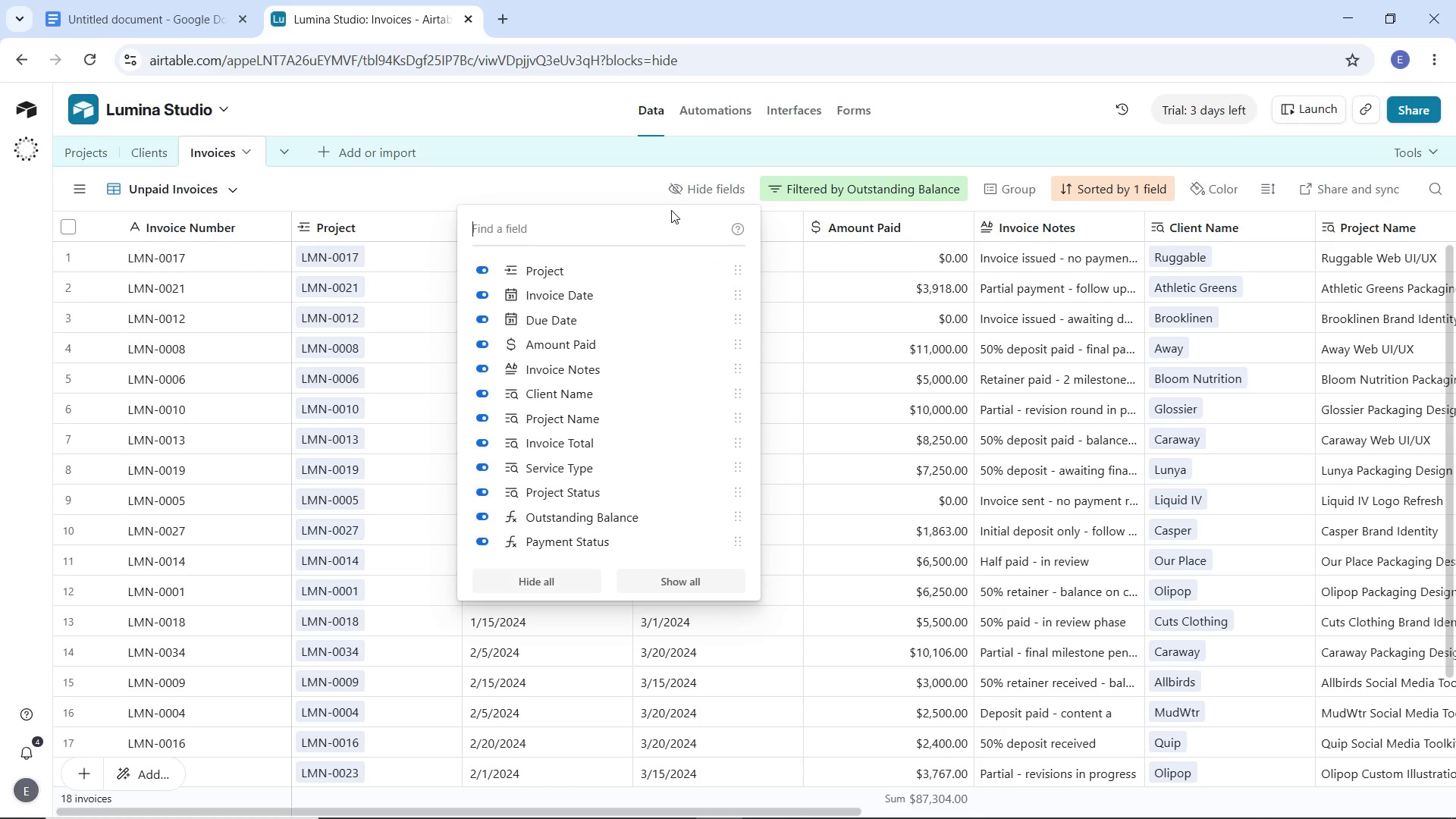 
left_click([479, 369])
 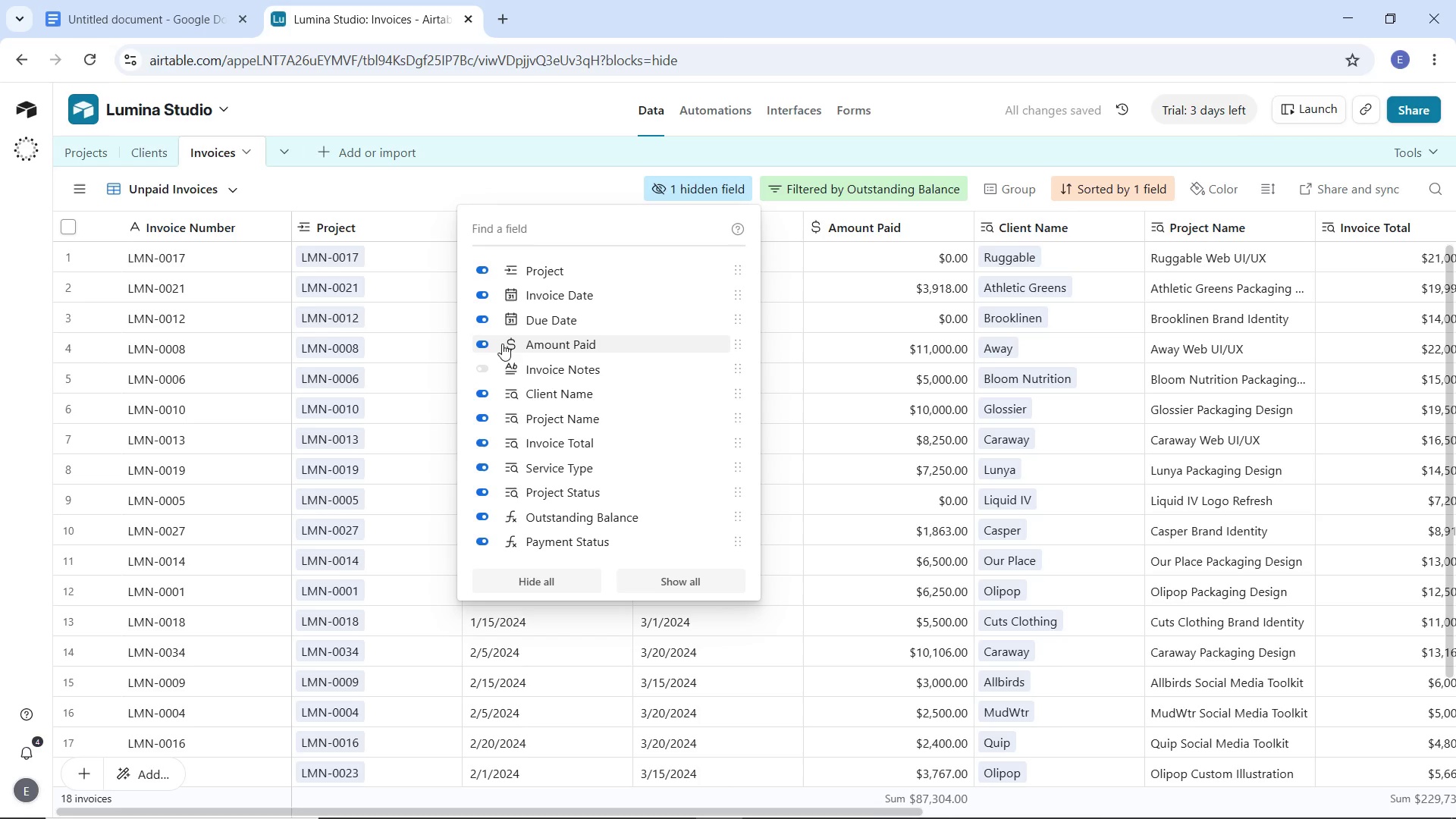 
scroll: coordinate [507, 431], scroll_direction: up, amount: 4.0
 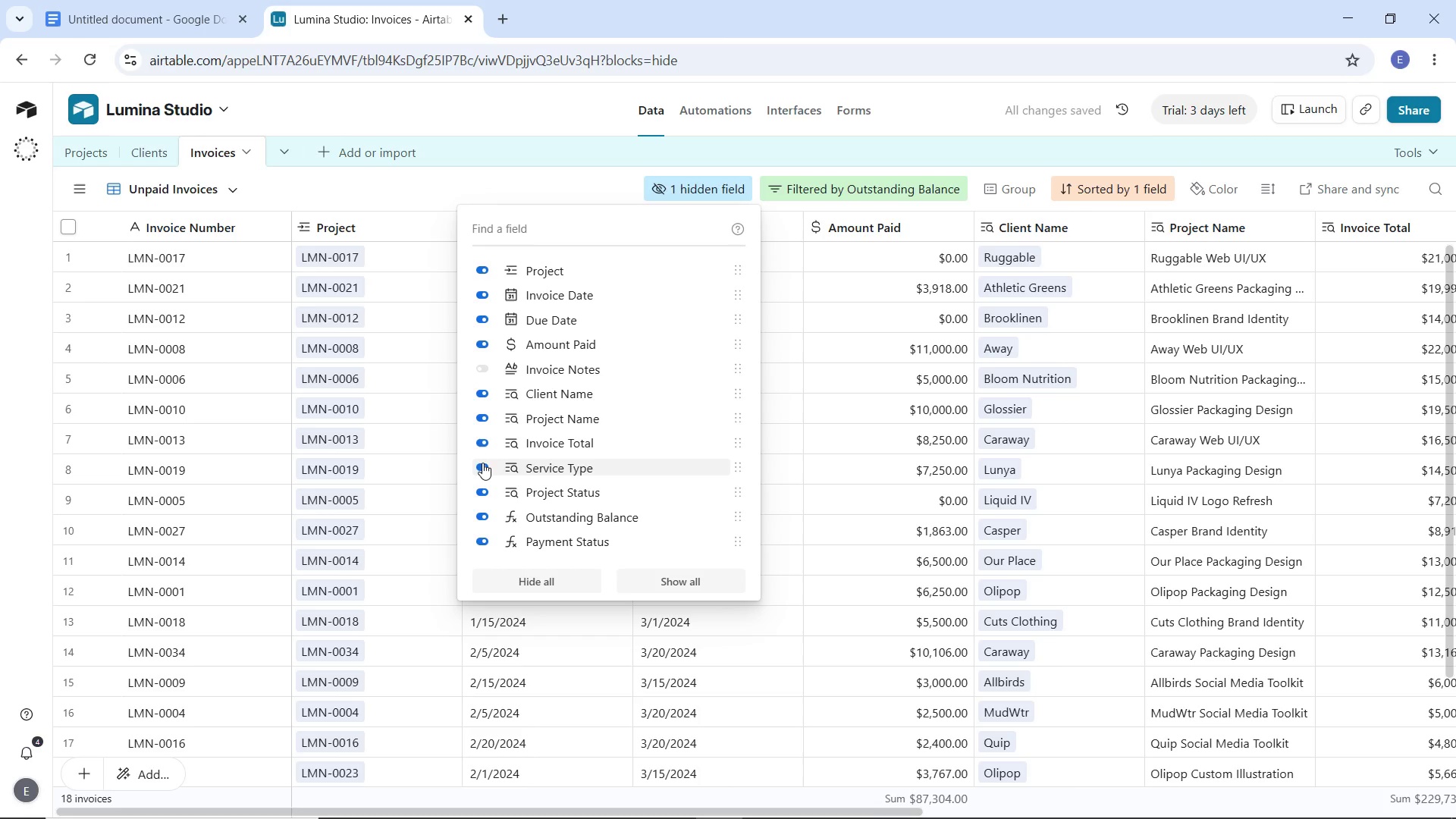 
left_click([481, 463])
 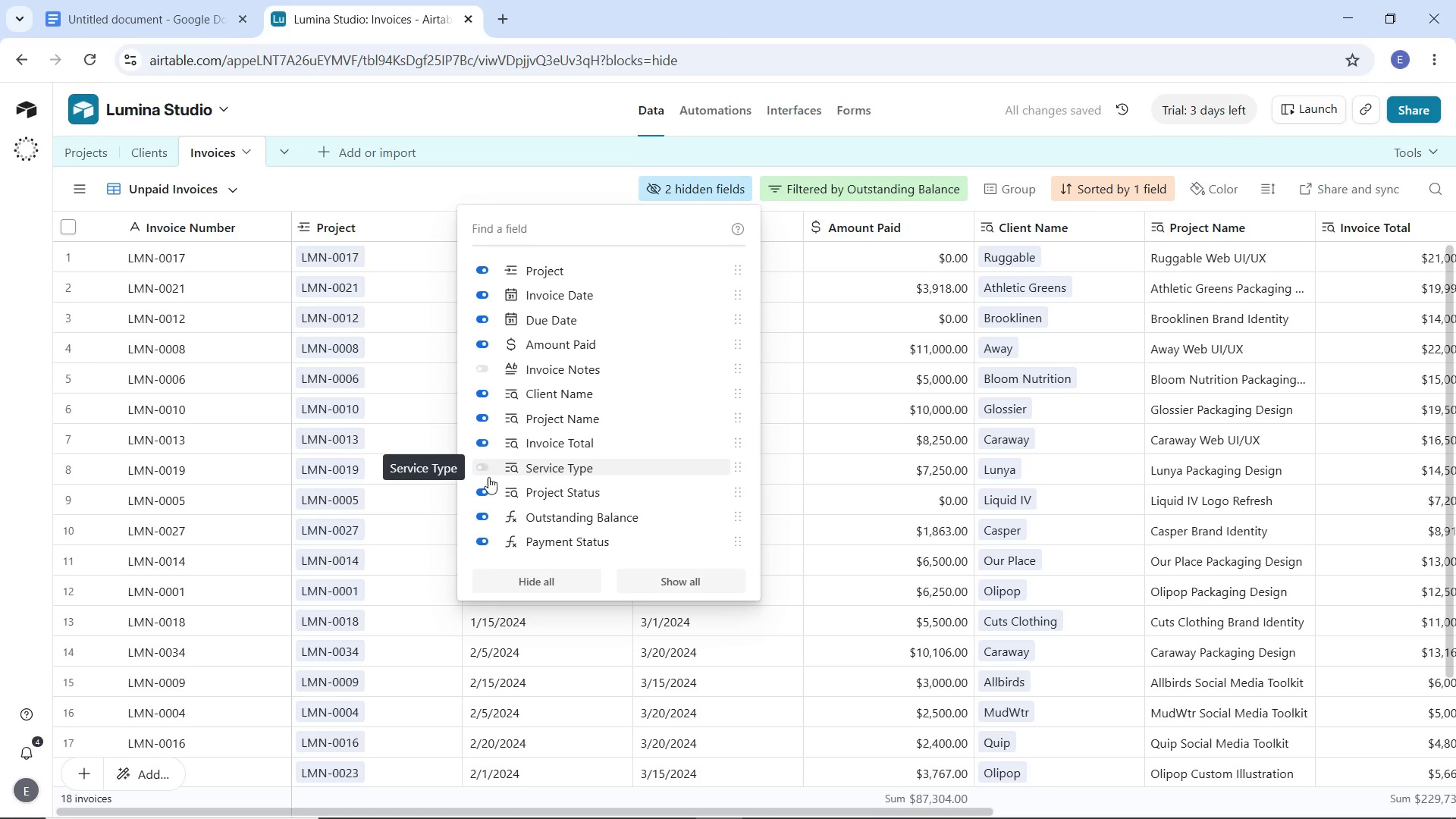 
left_click([481, 492])
 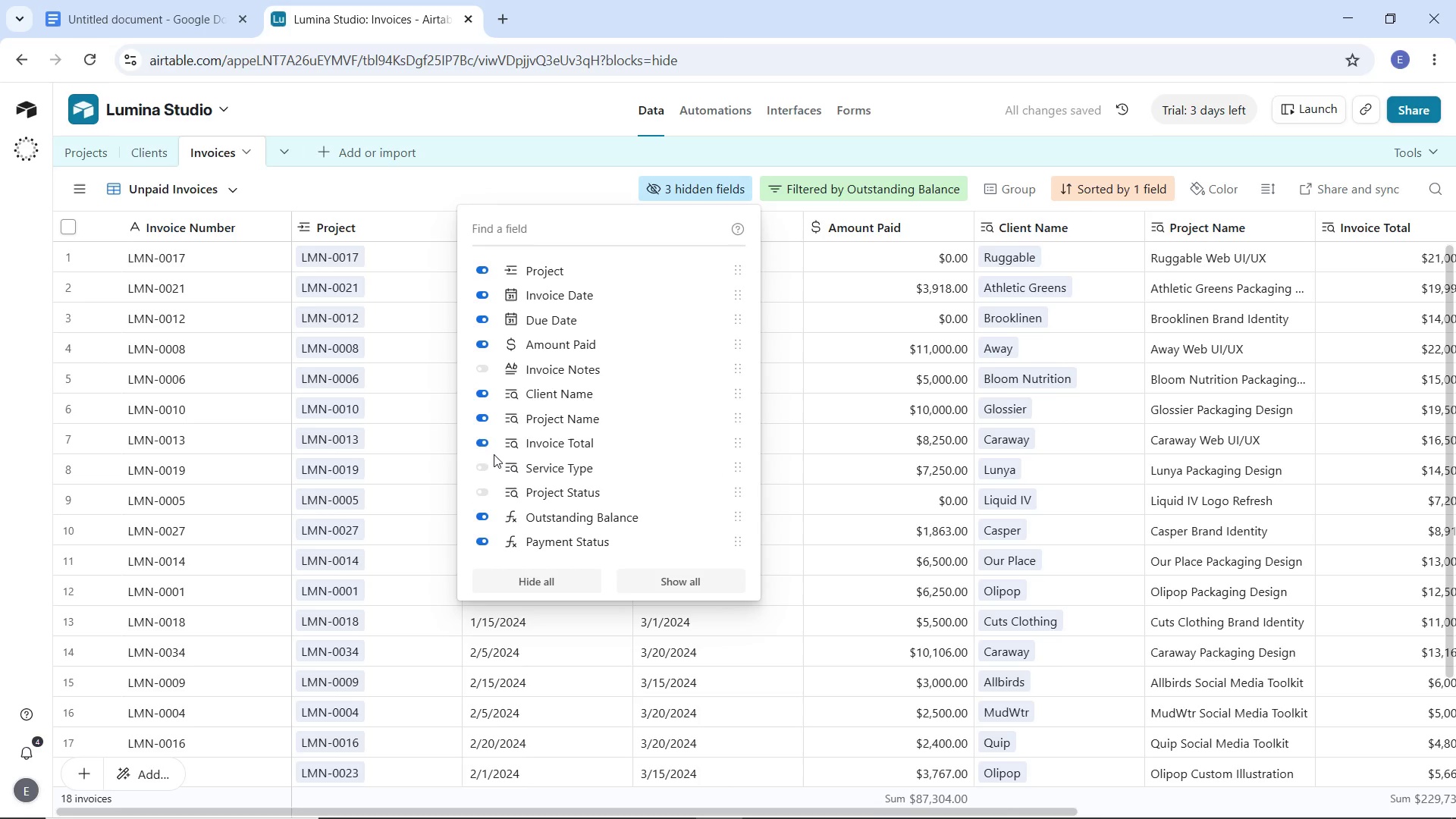 
scroll: coordinate [497, 434], scroll_direction: up, amount: 4.0
 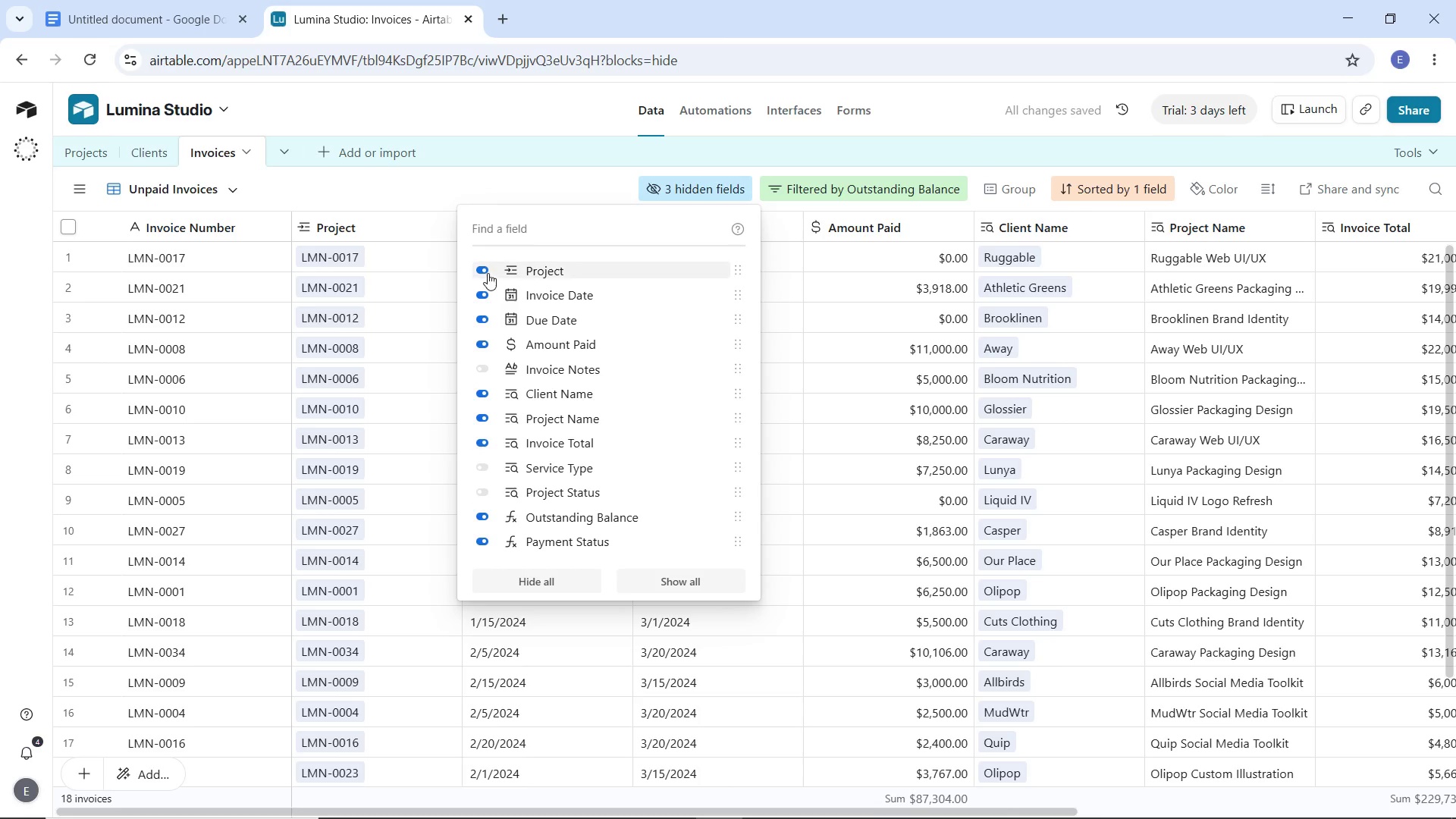 
left_click([484, 271])
 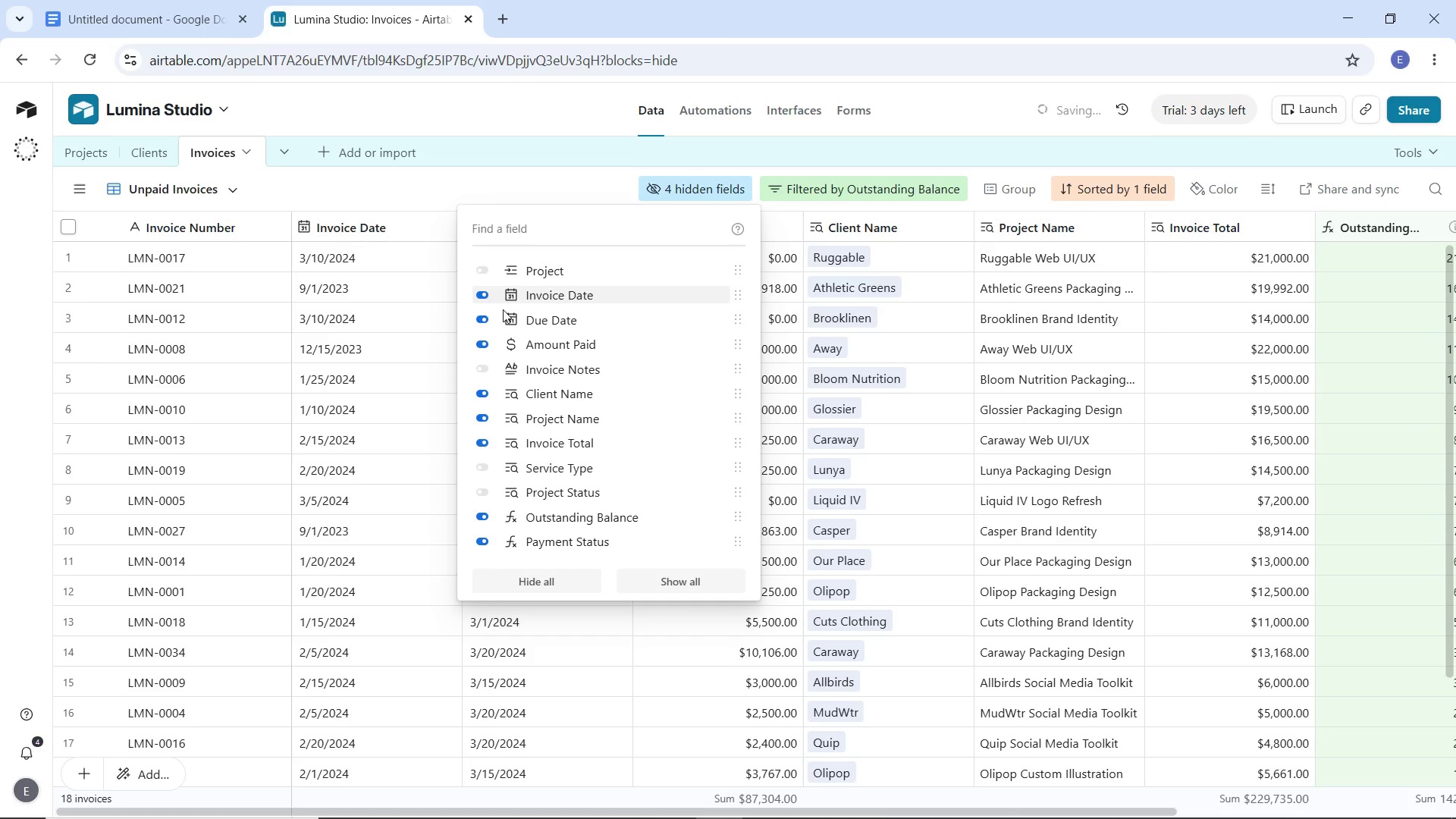 
mouse_move([551, 350])
 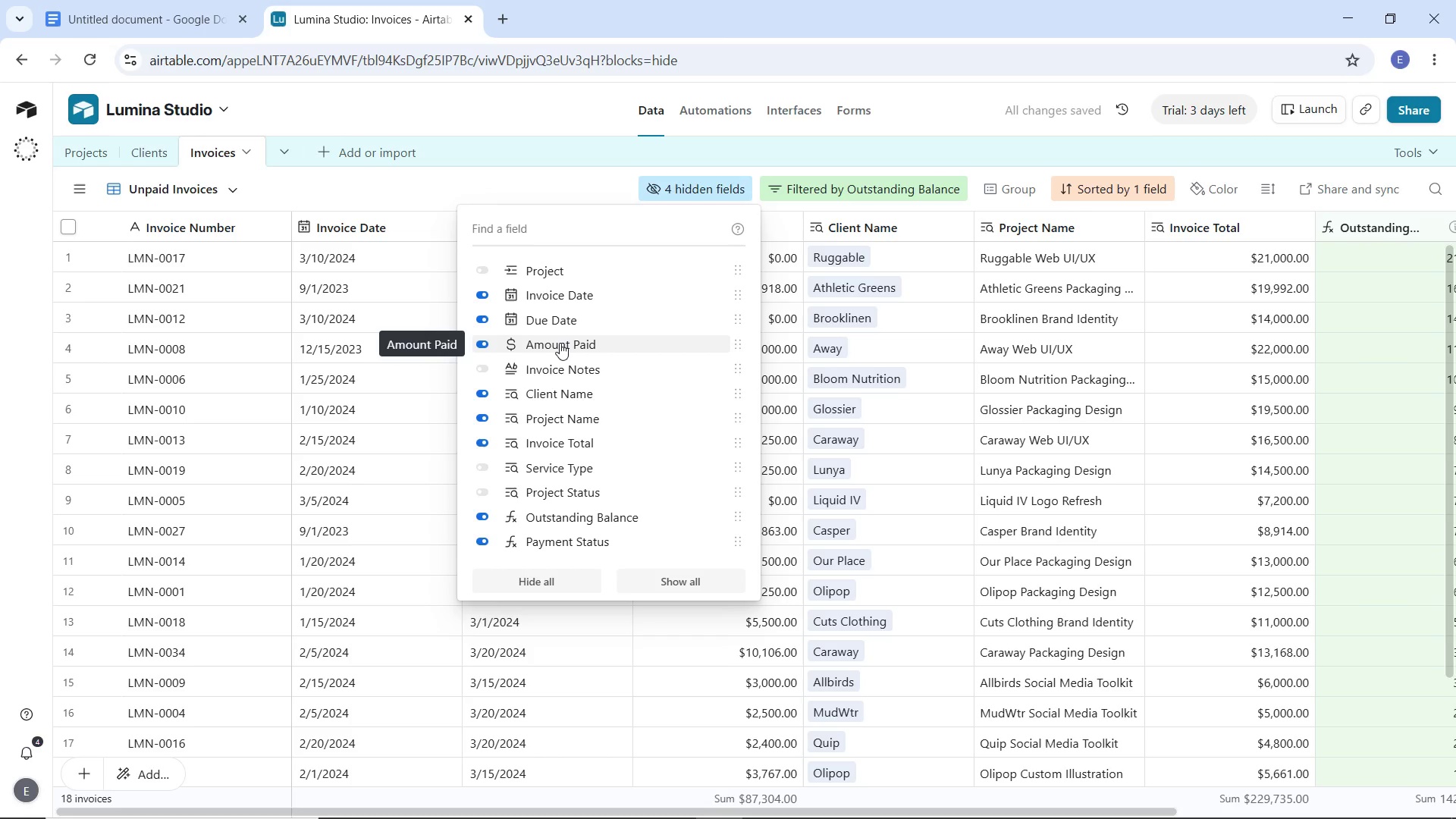 
scroll: coordinate [585, 369], scroll_direction: up, amount: 4.0
 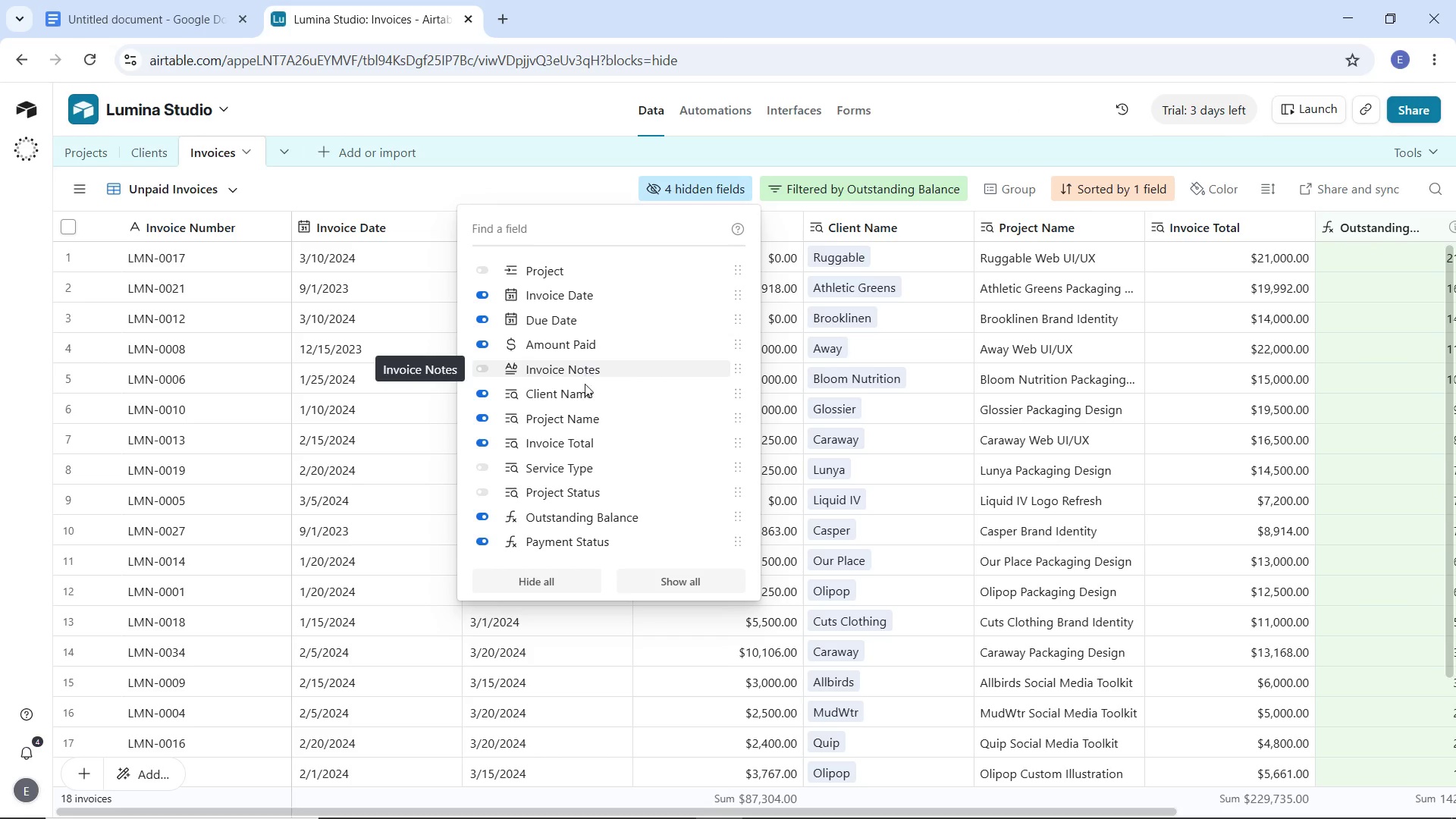 
scroll: coordinate [585, 401], scroll_direction: down, amount: 3.0
 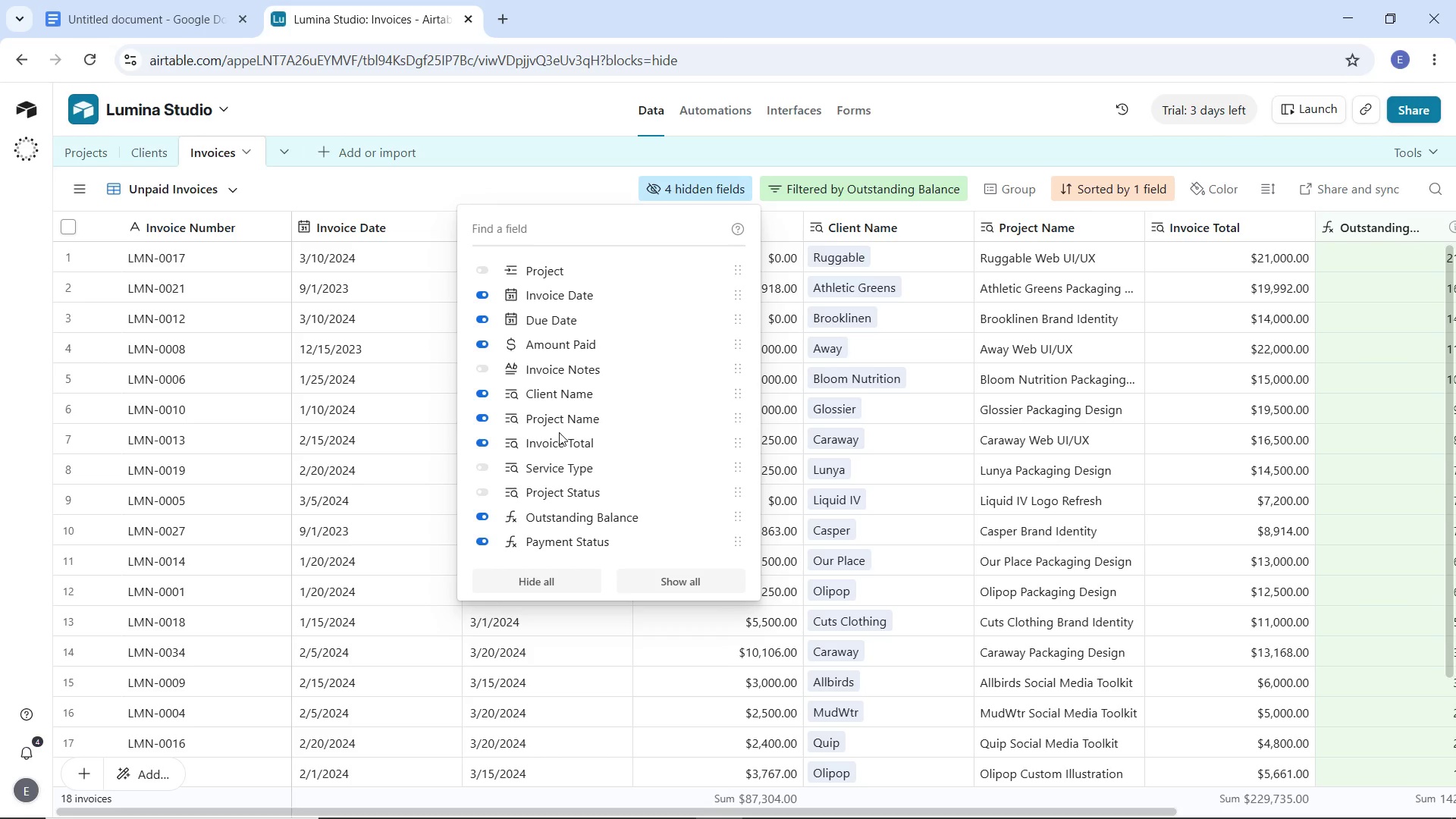 
wait(12.5)
 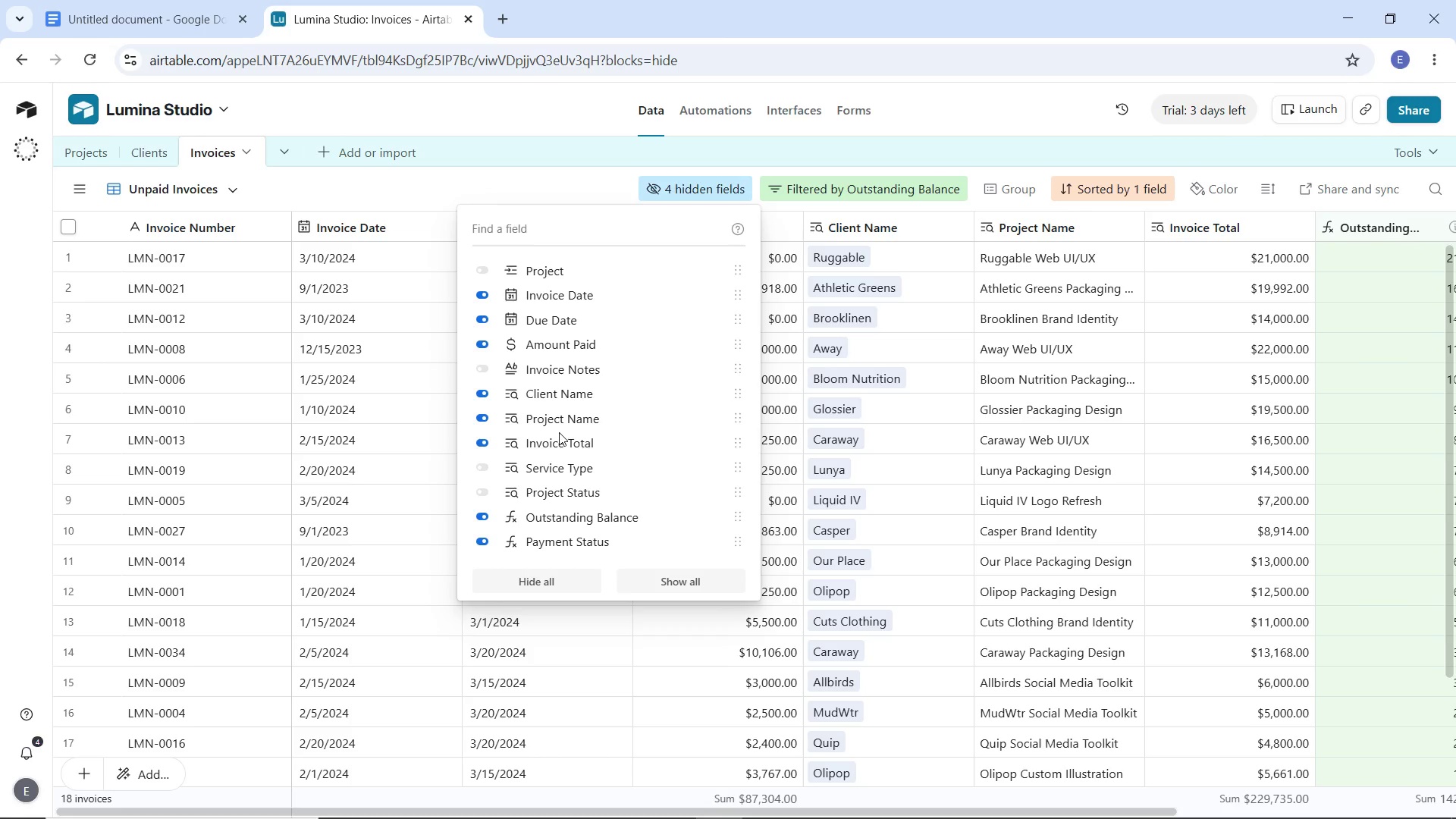 
left_click([480, 190])
 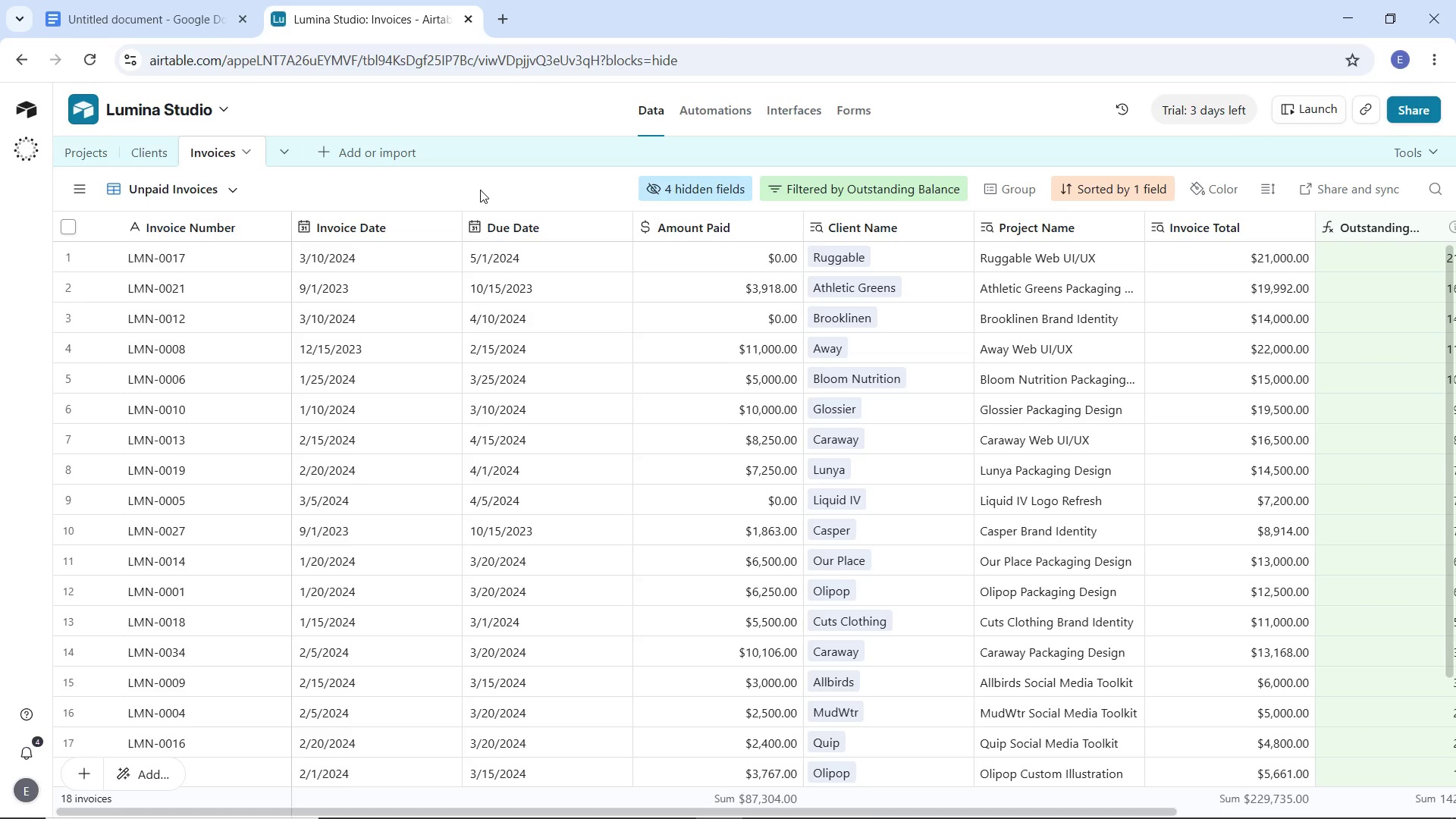 
wait(34.78)
 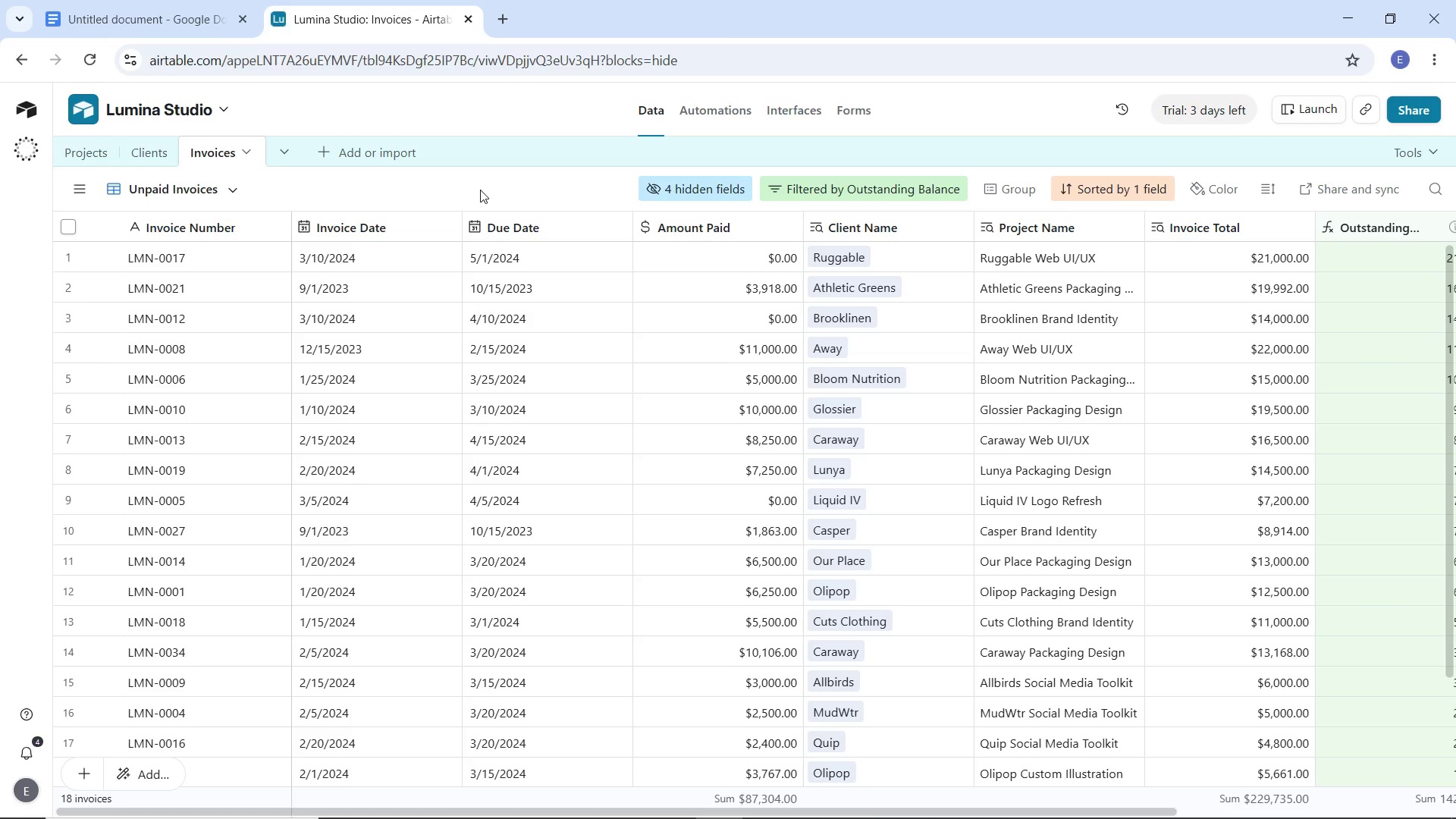 
left_click([136, 23])
 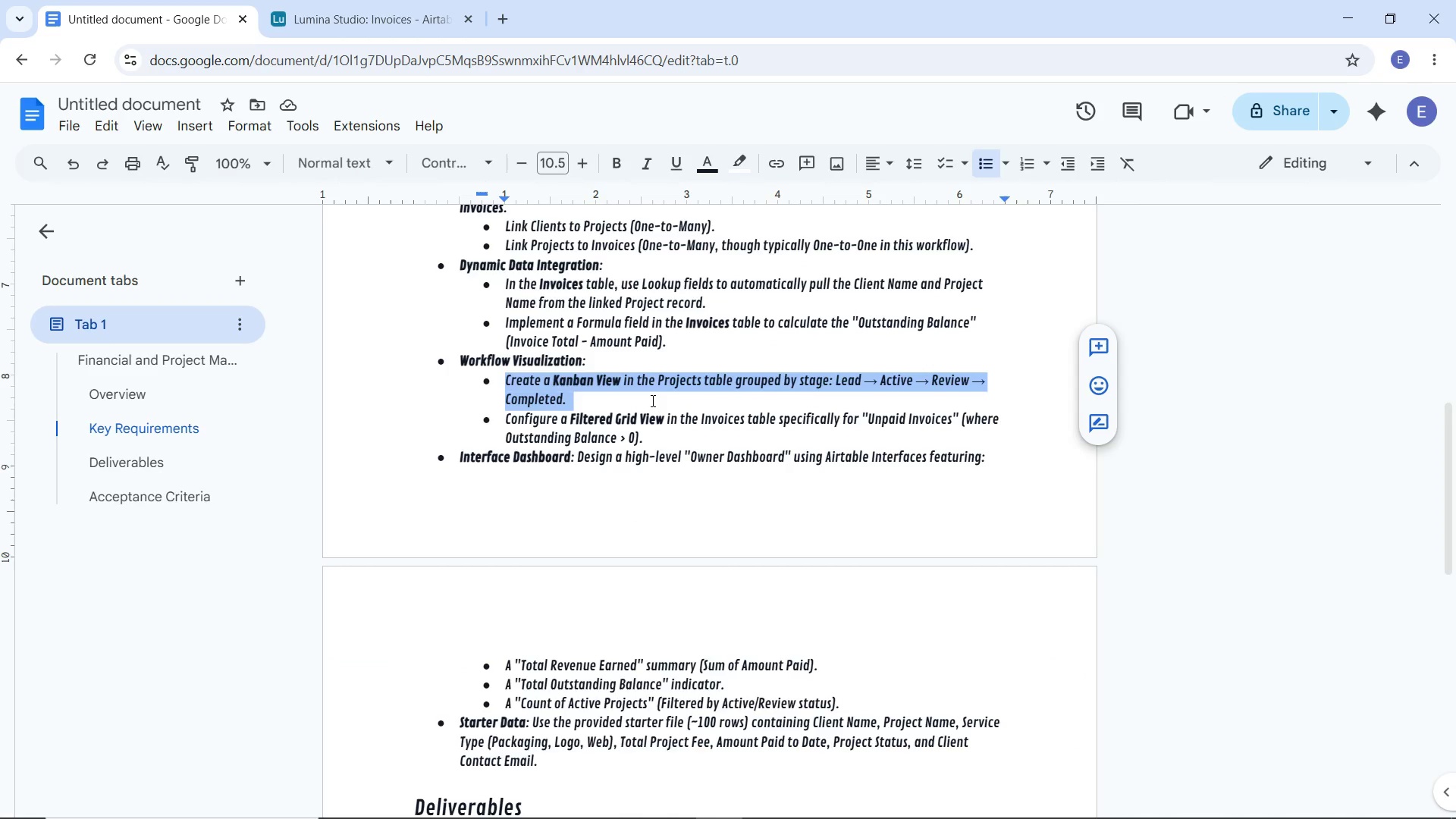 
scroll: coordinate [651, 400], scroll_direction: down, amount: 2.0
 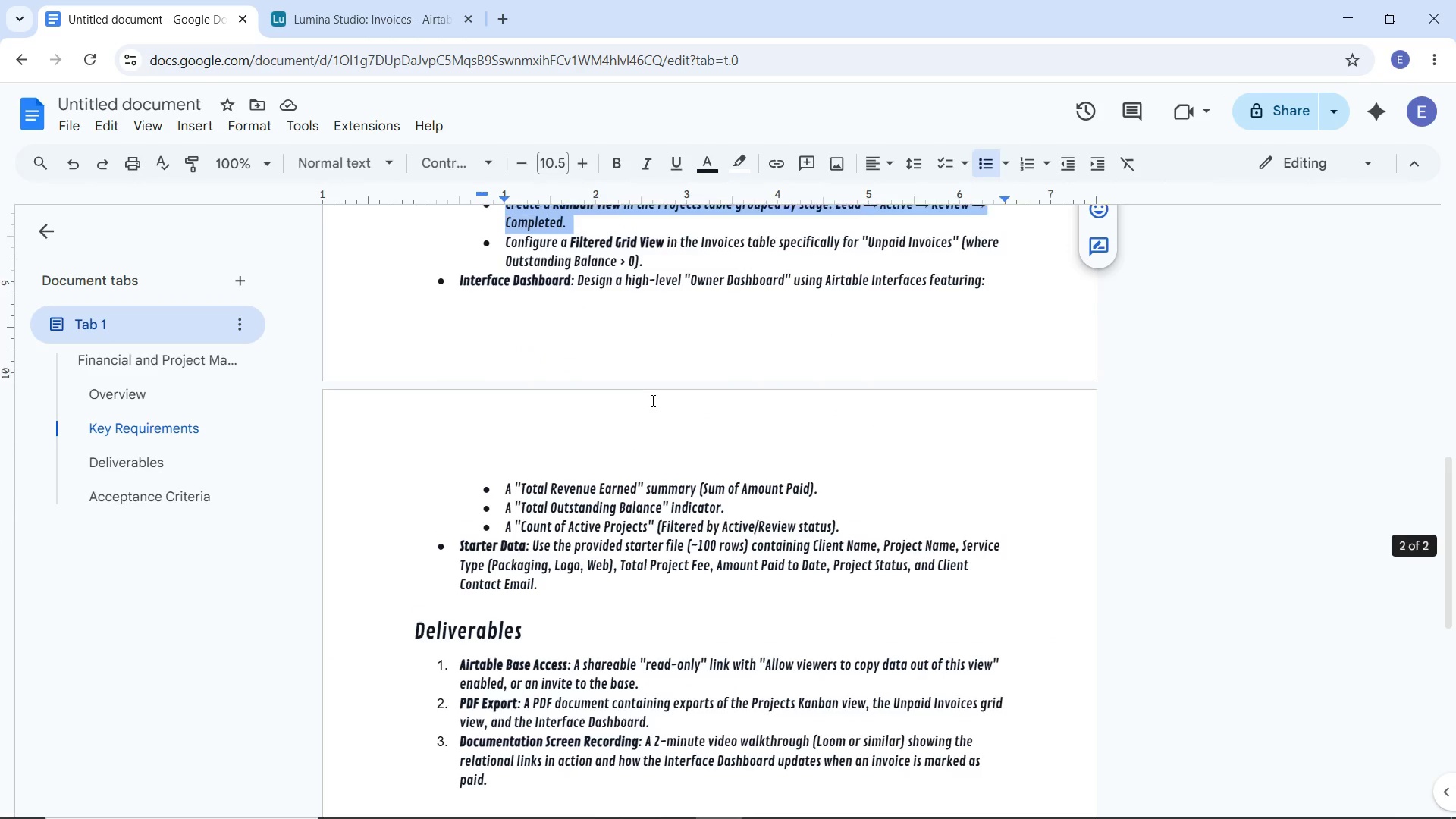 
scroll: coordinate [651, 400], scroll_direction: up, amount: 1.0
 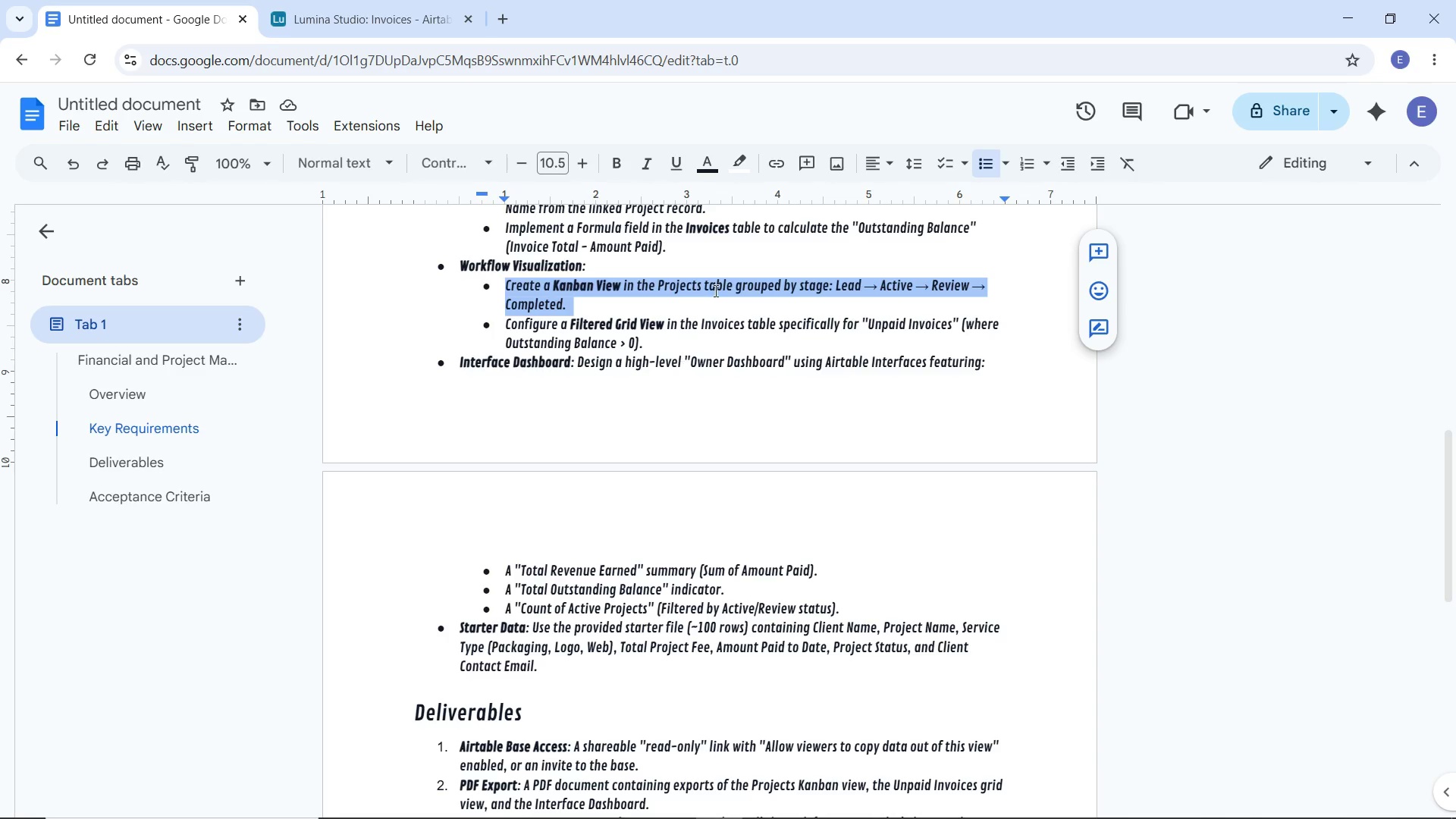 
left_click([347, 27])
 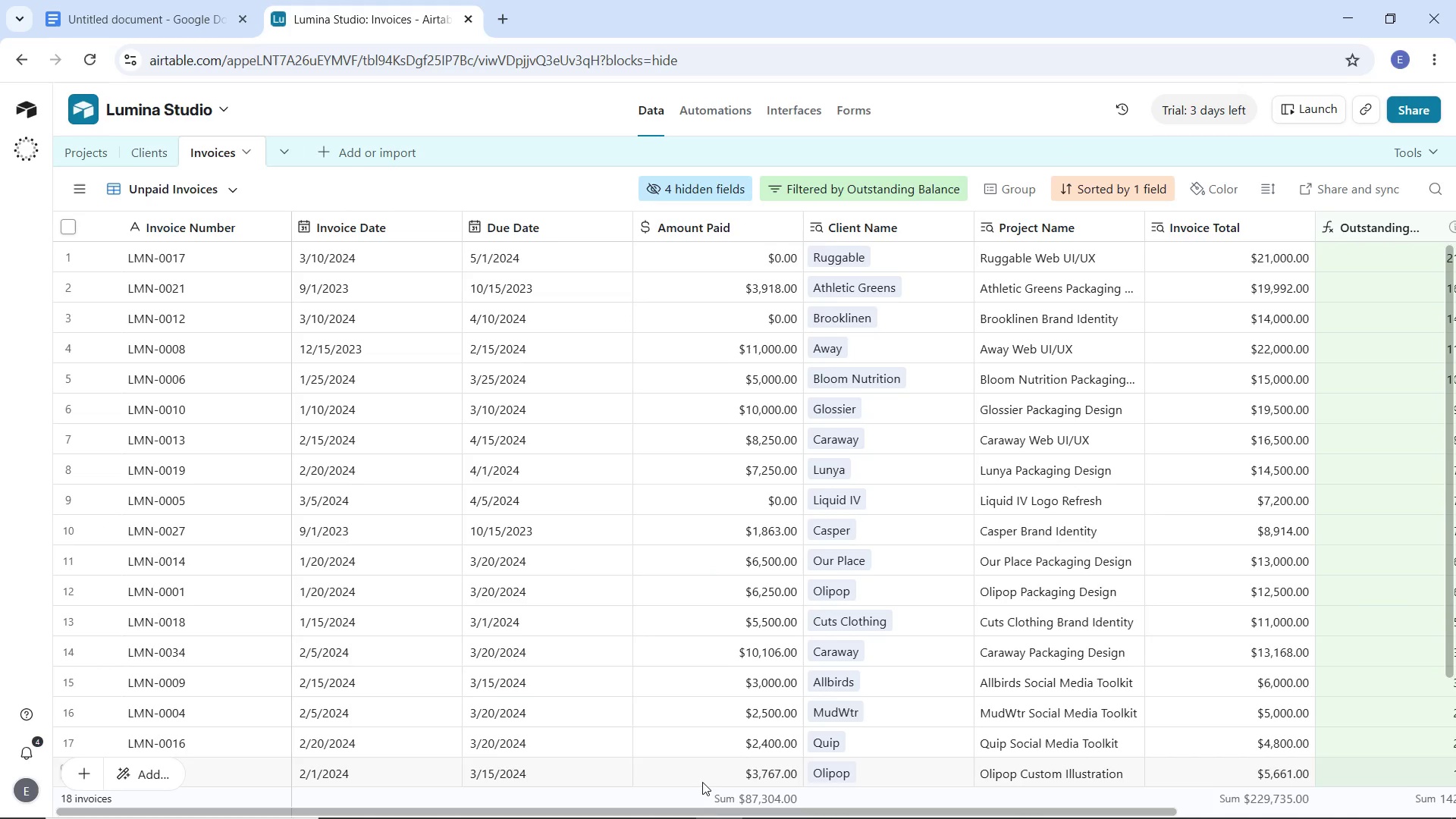 
left_click_drag(start_coordinate=[718, 808], to_coordinate=[574, 787])
 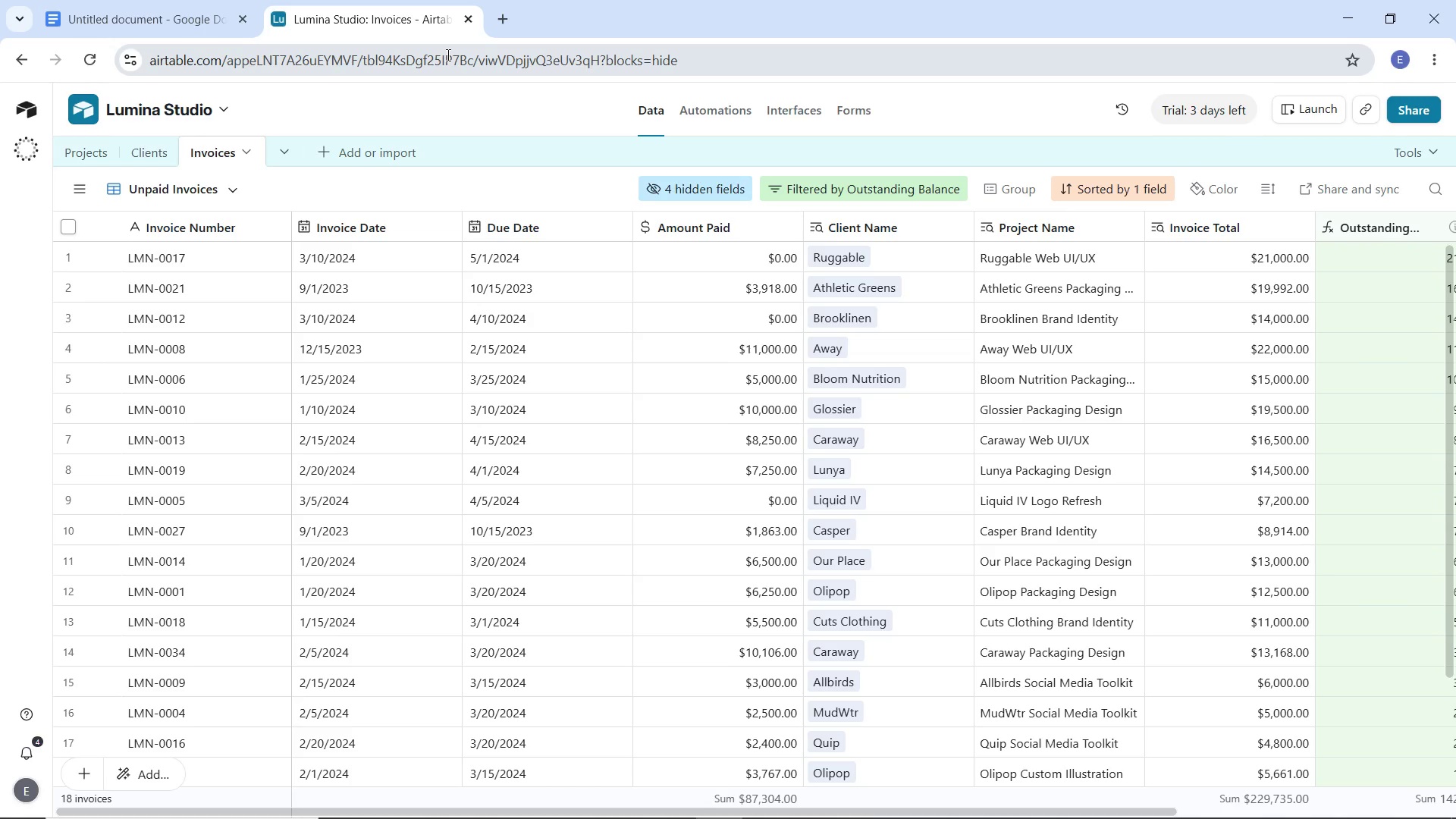 
wait(11.97)
 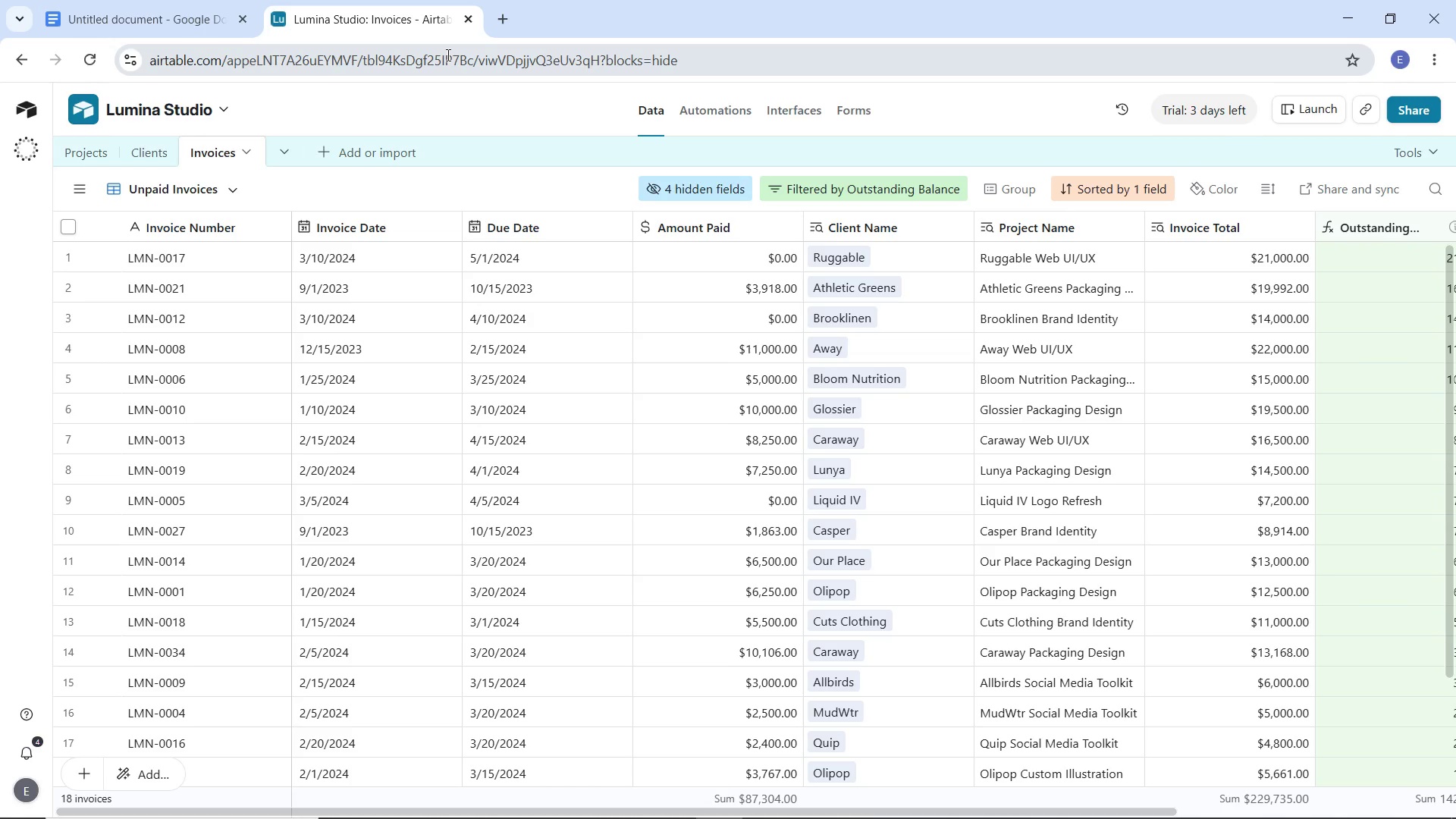 
left_click([113, 240])
 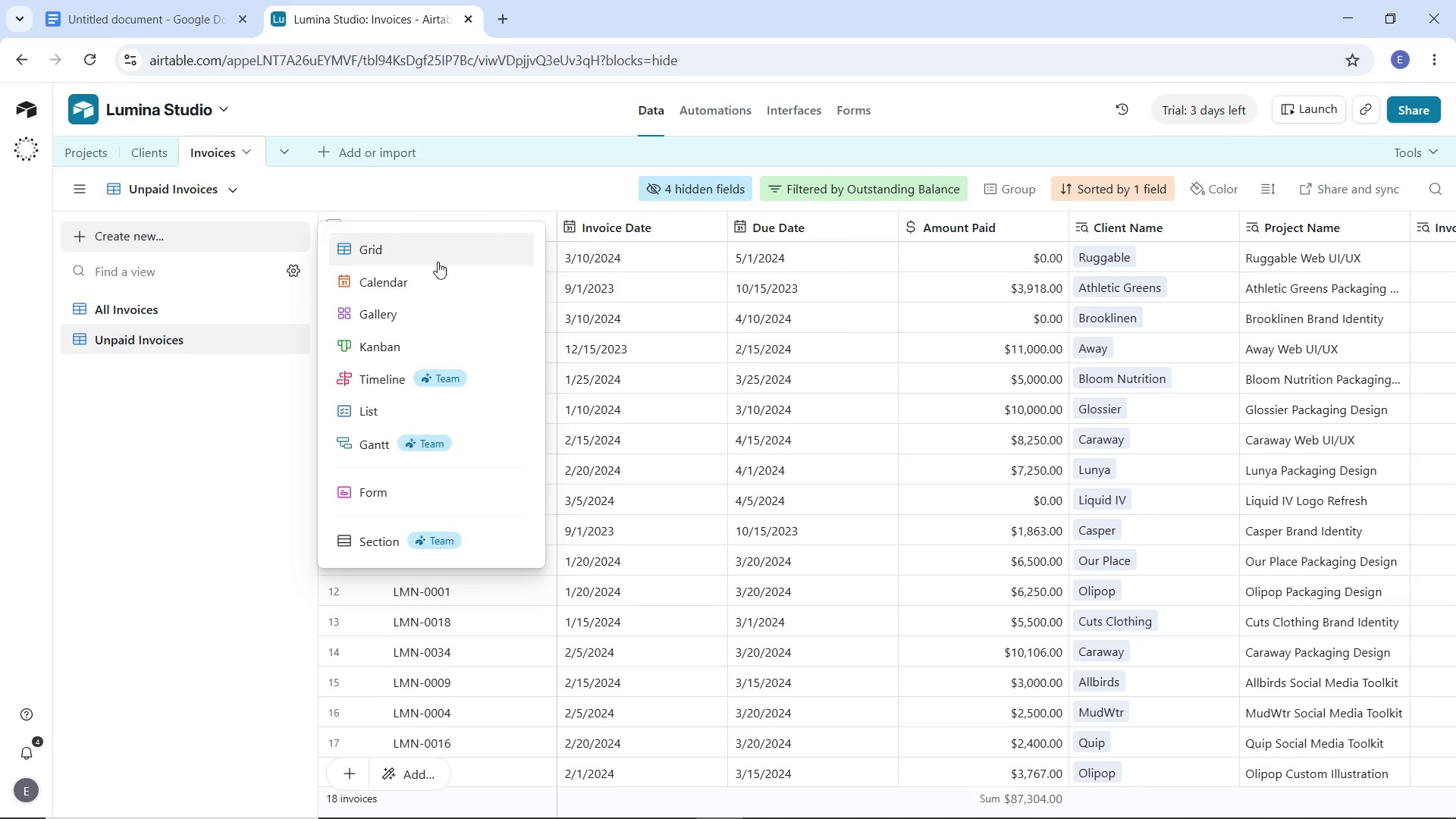 
left_click([431, 256])
 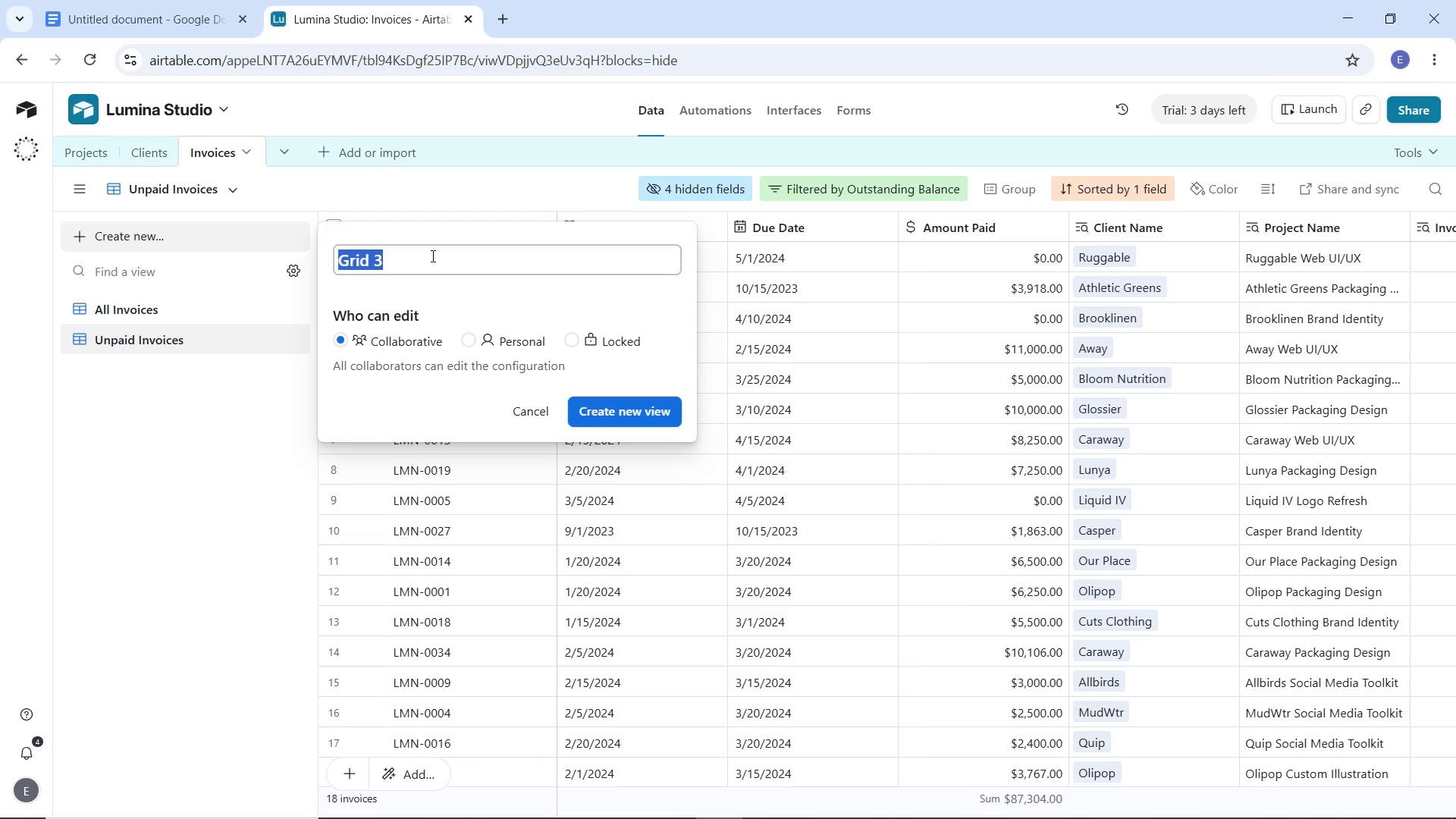 
wait(5.66)
 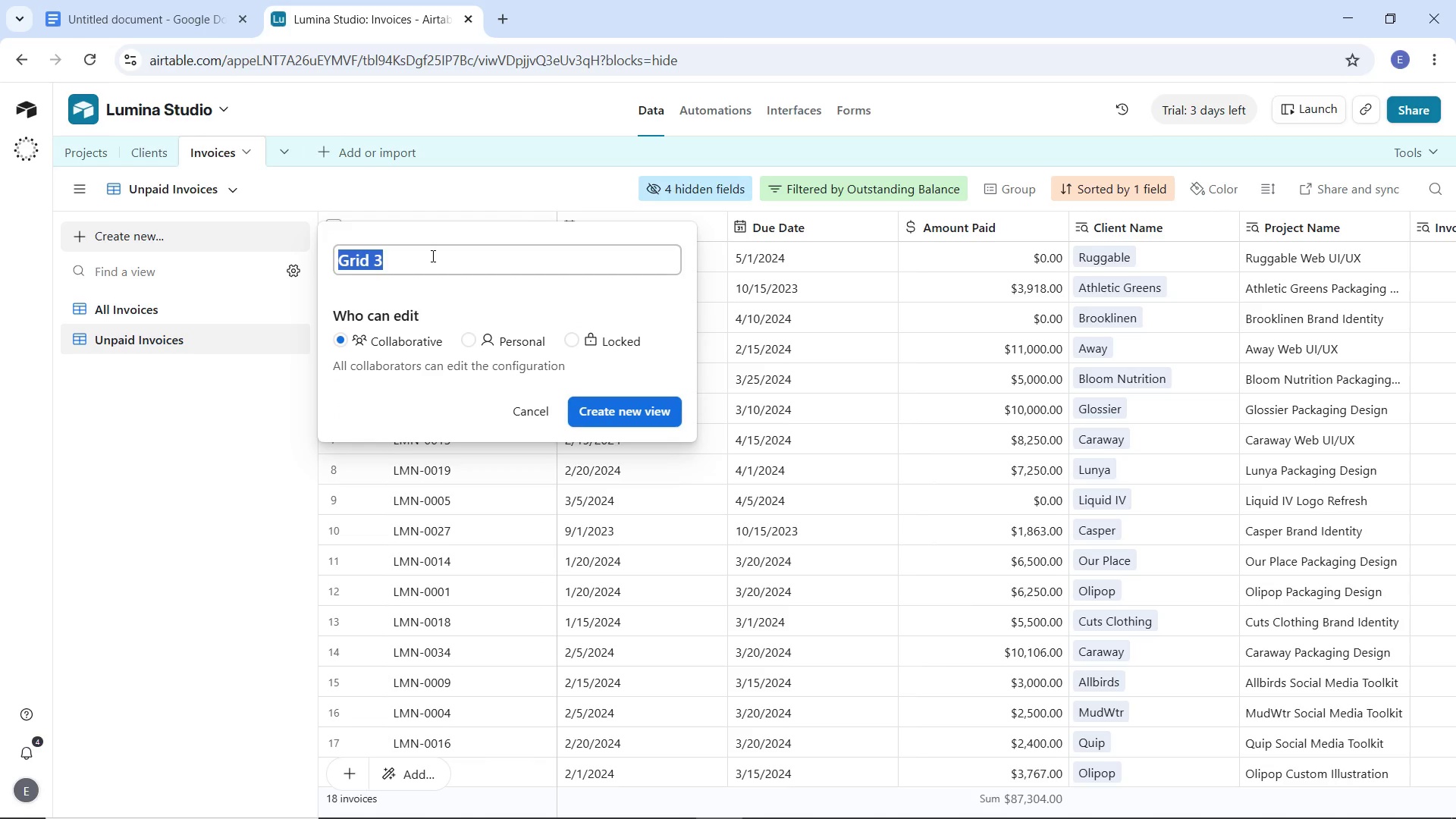 
type(Rve)
key(Backspace)
key(Backspace)
type(evenue v)
key(Backspace)
type(by Client)
 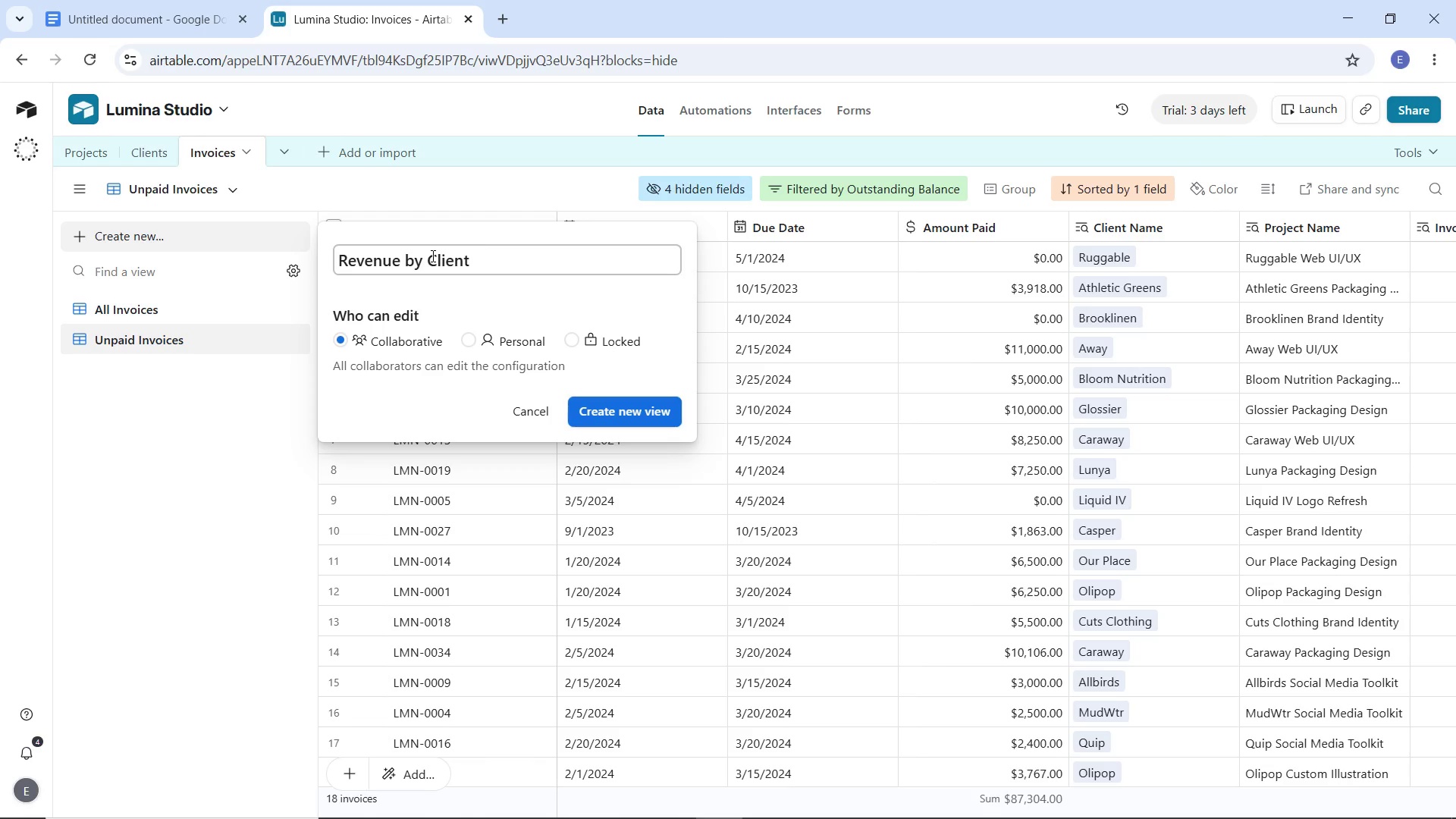 
key(Enter)
 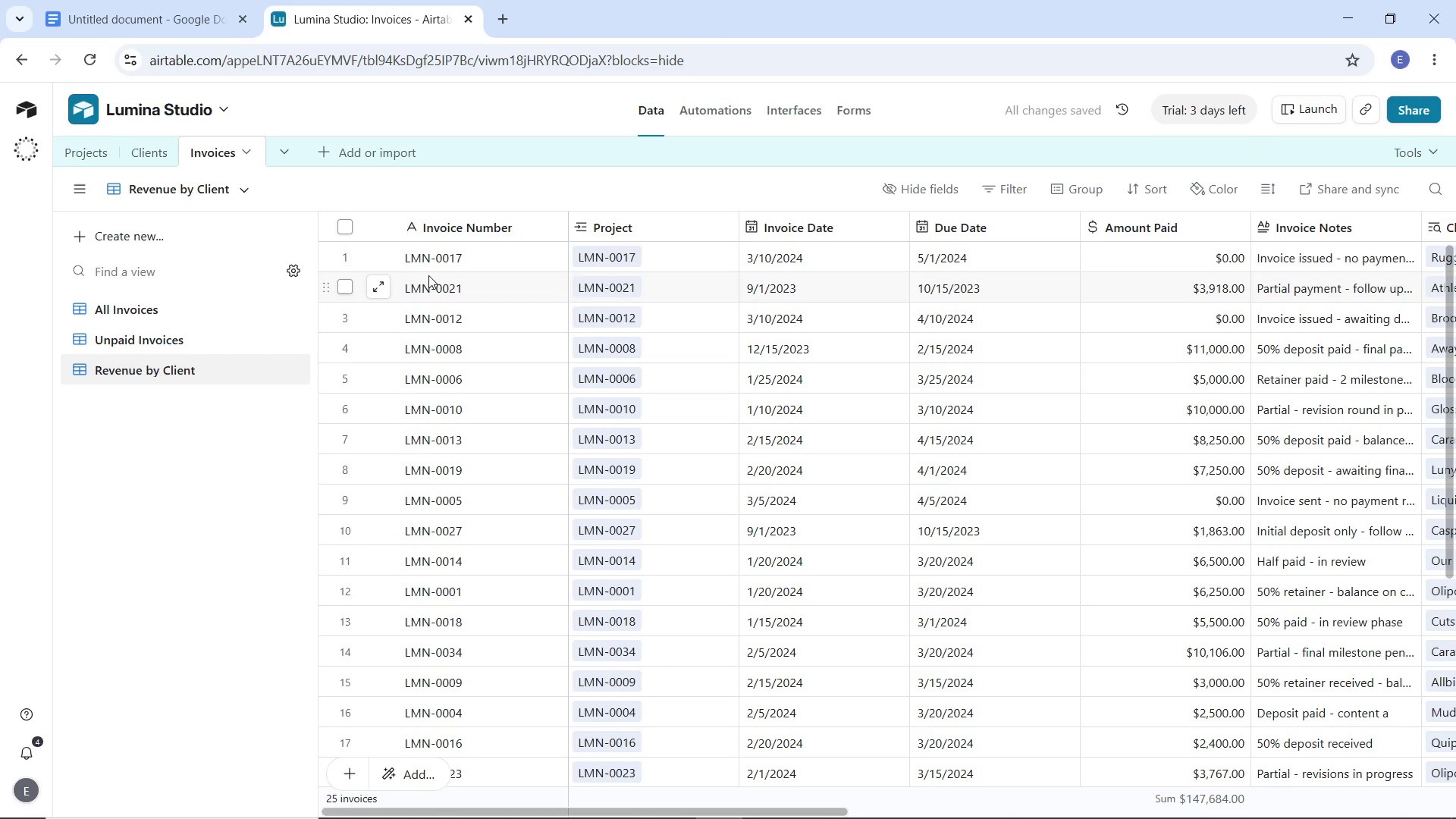 
wait(6.81)
 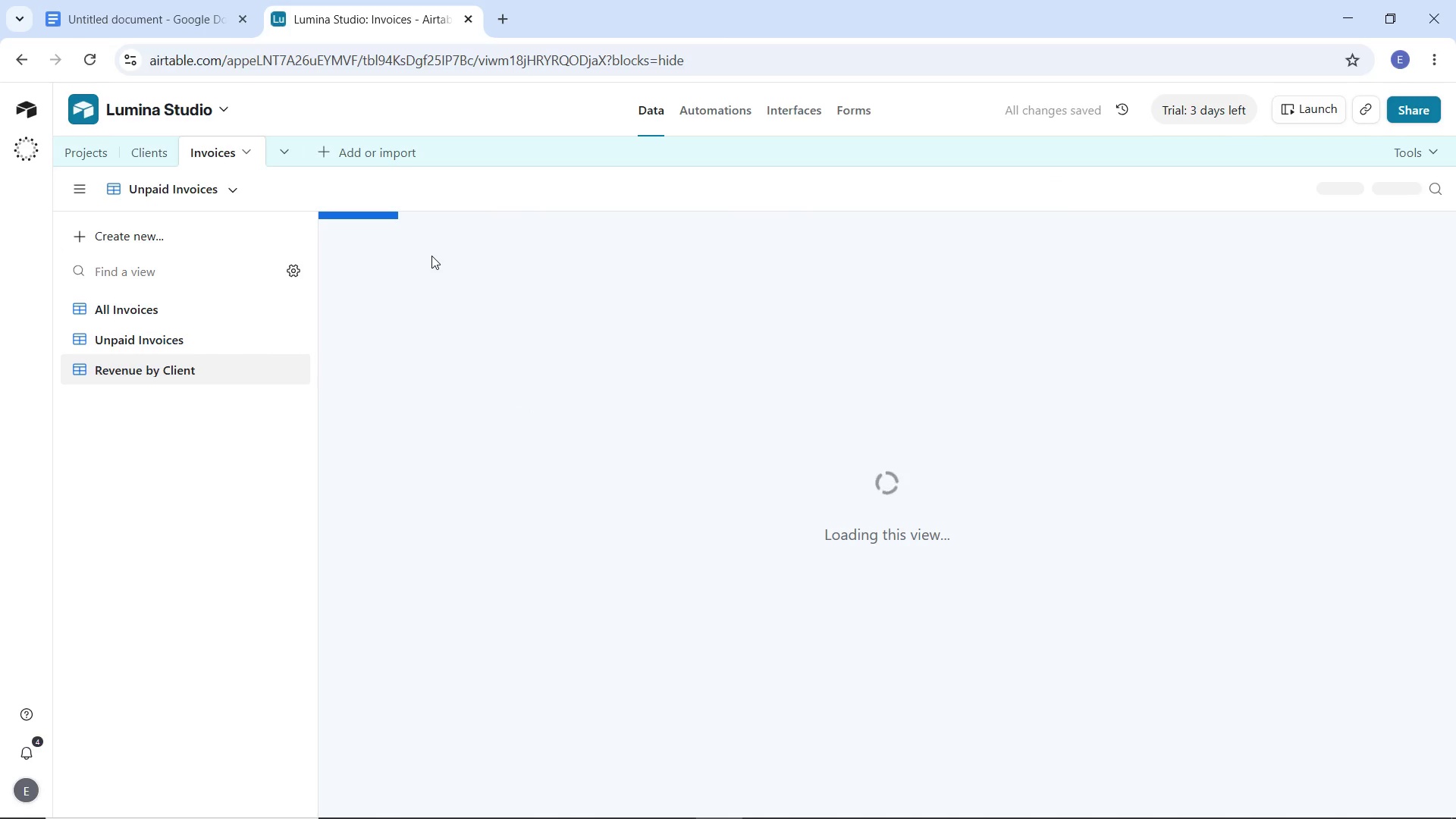 
left_click([83, 195])
 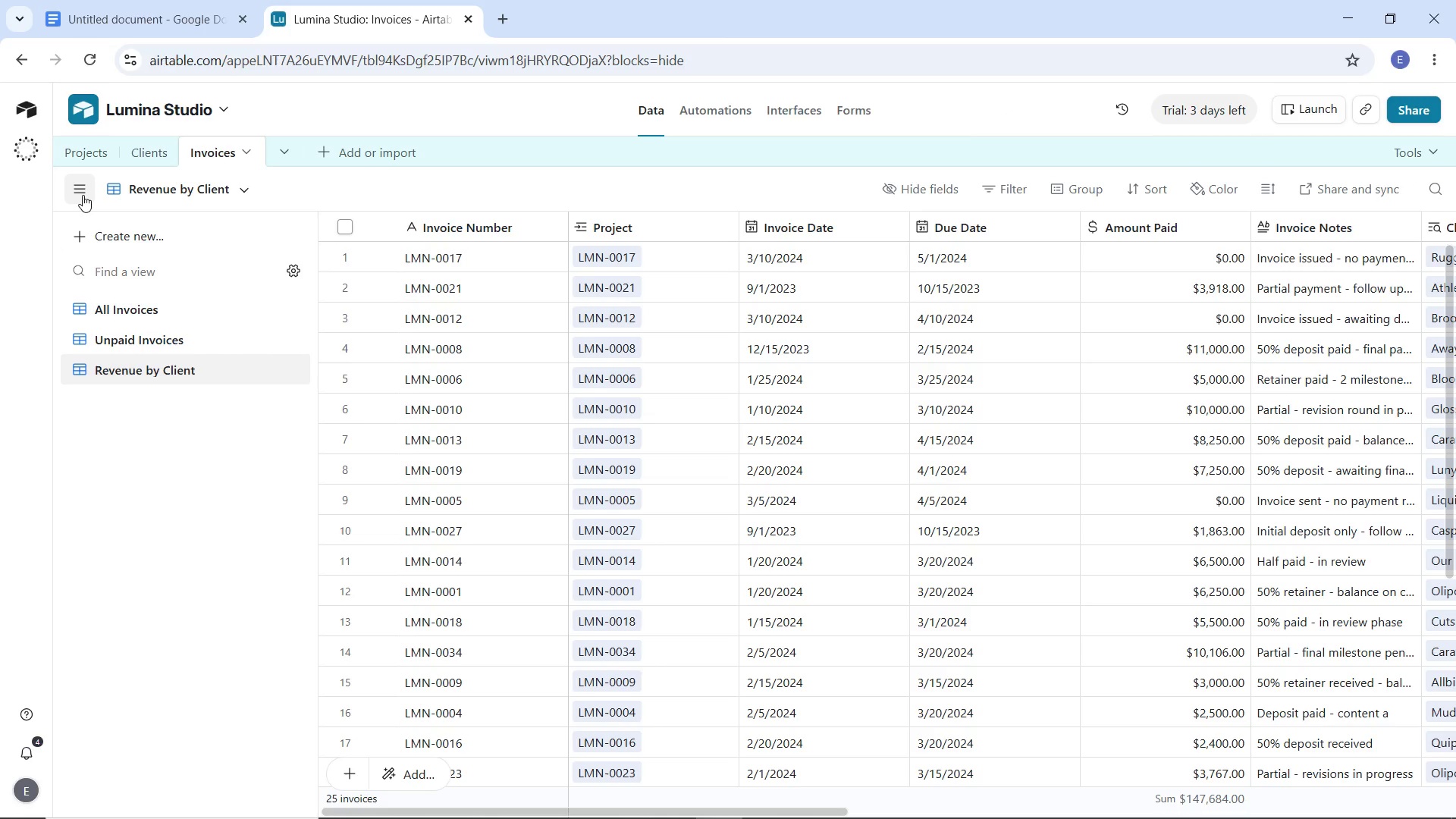 
left_click([83, 195])
 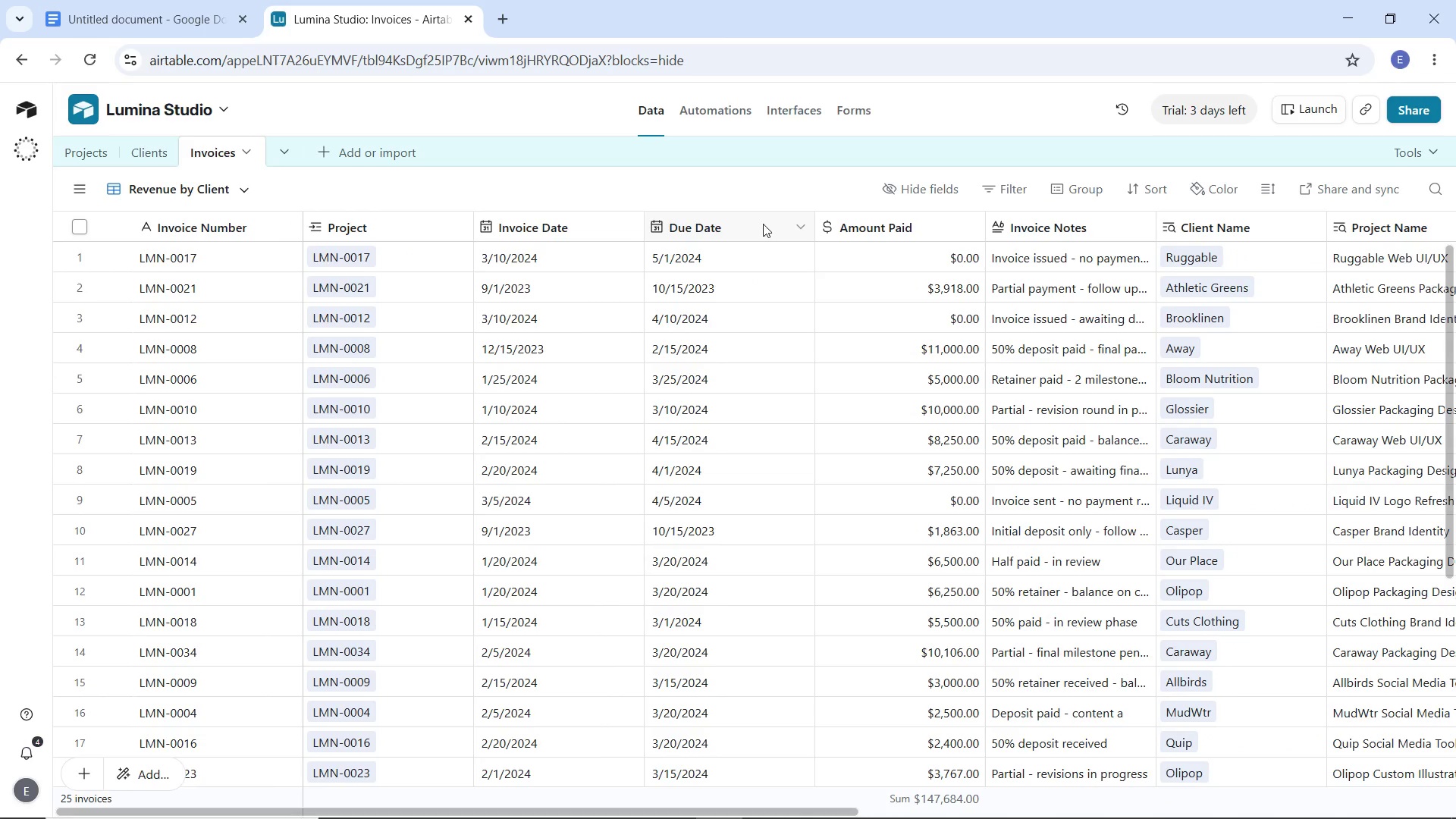 
left_click([1083, 196])
 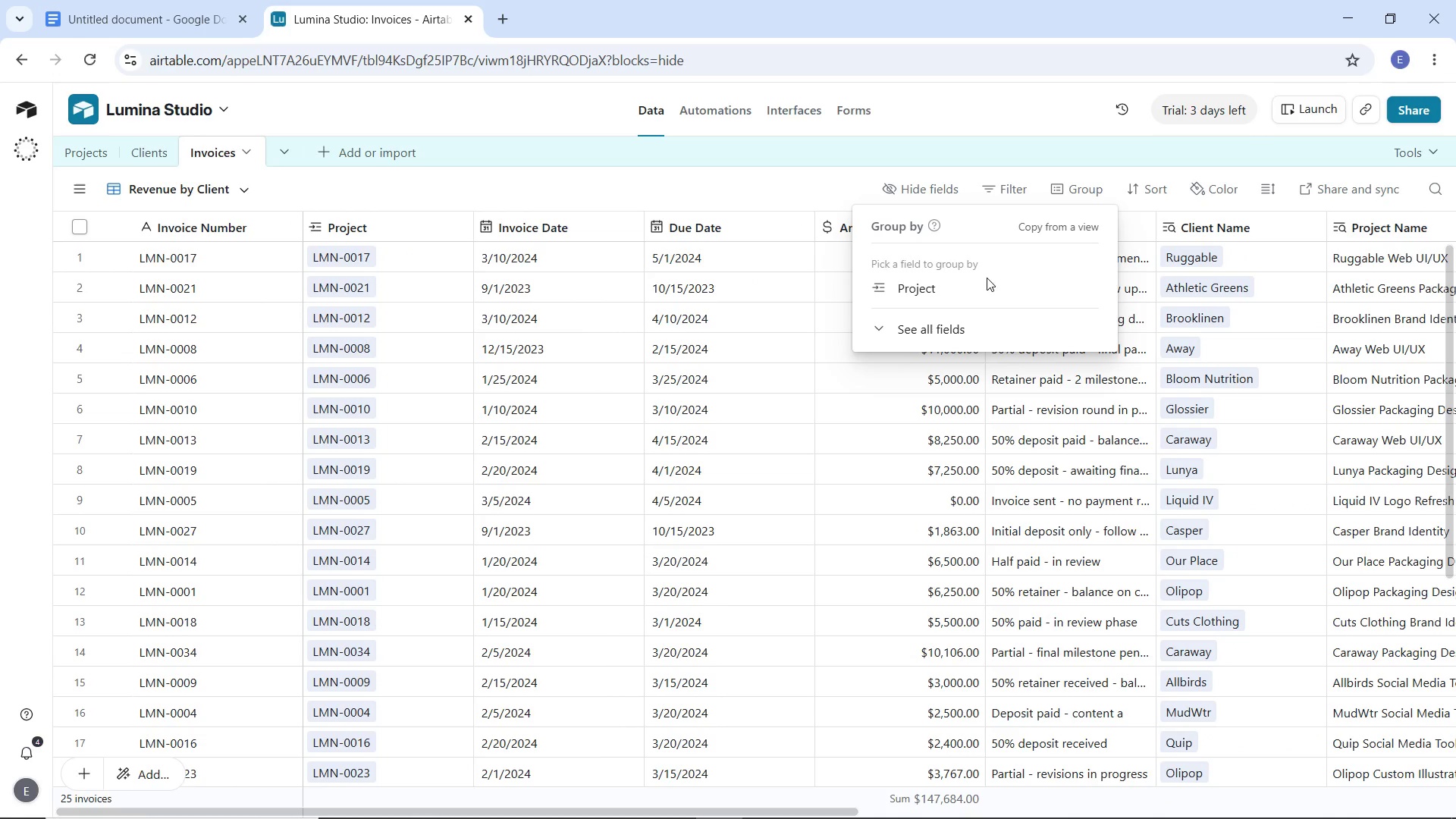 
left_click([894, 333])
 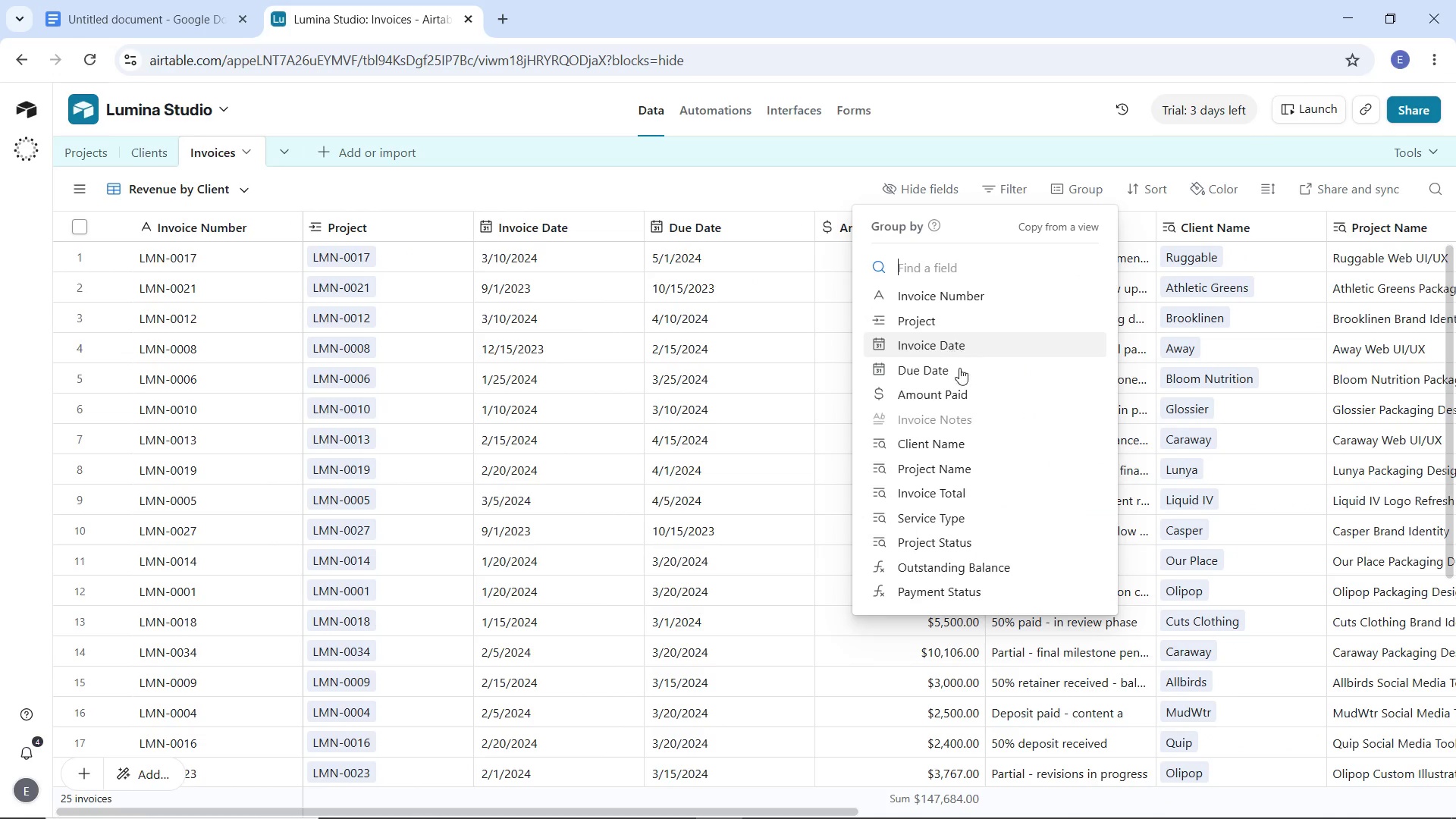 
scroll: coordinate [951, 482], scroll_direction: down, amount: 2.0
 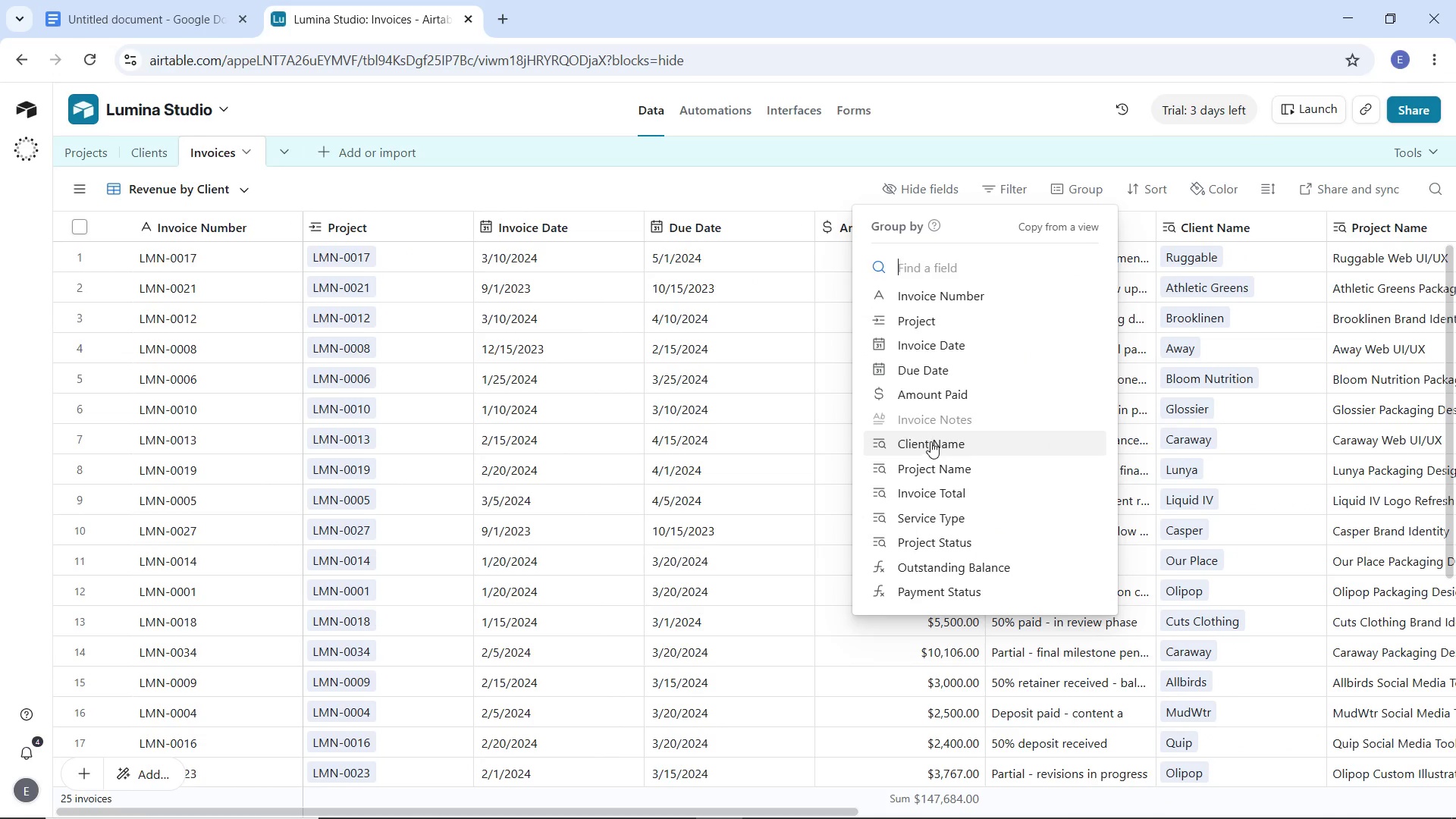 
left_click([930, 441])
 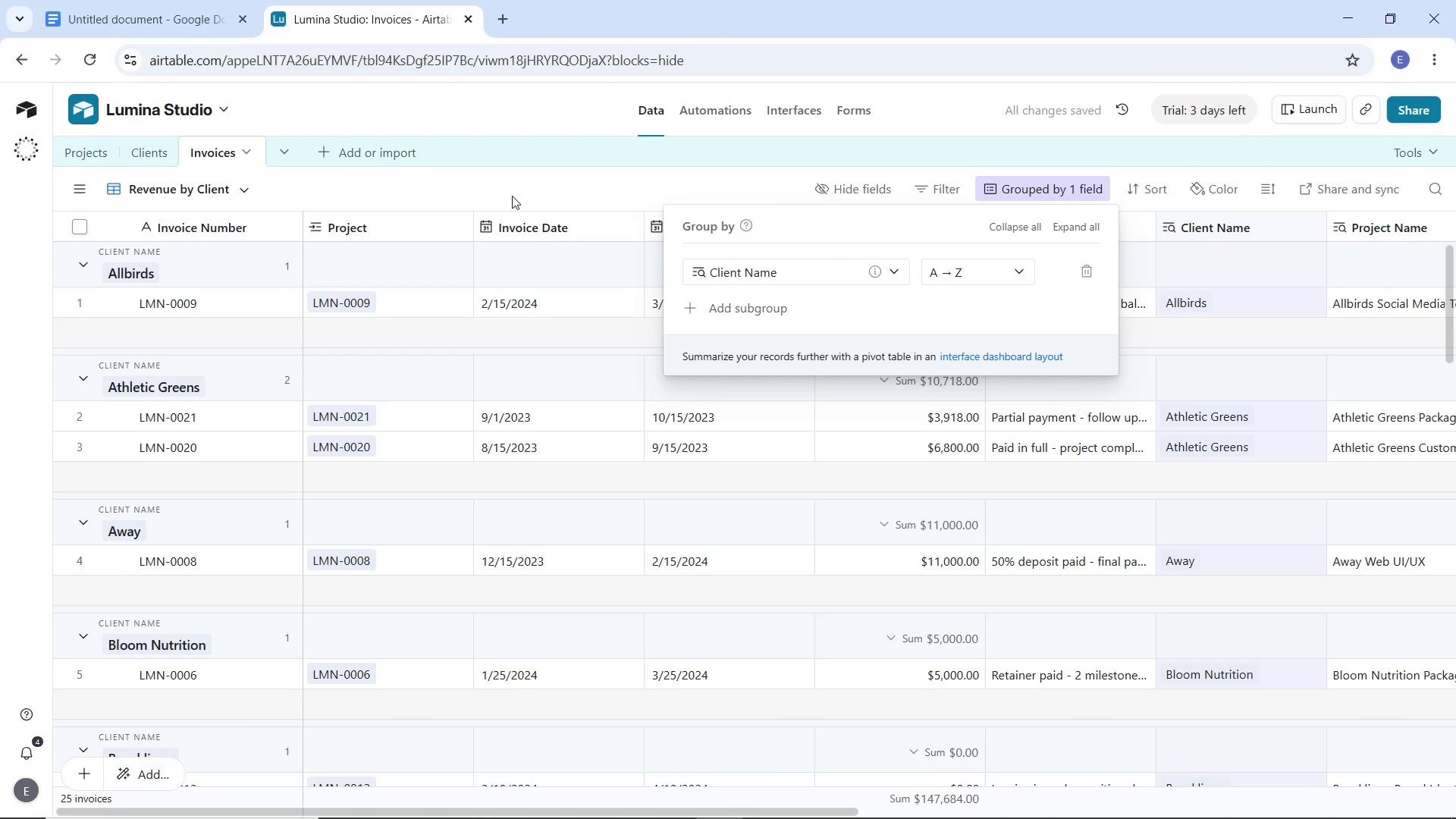 
wait(7.91)
 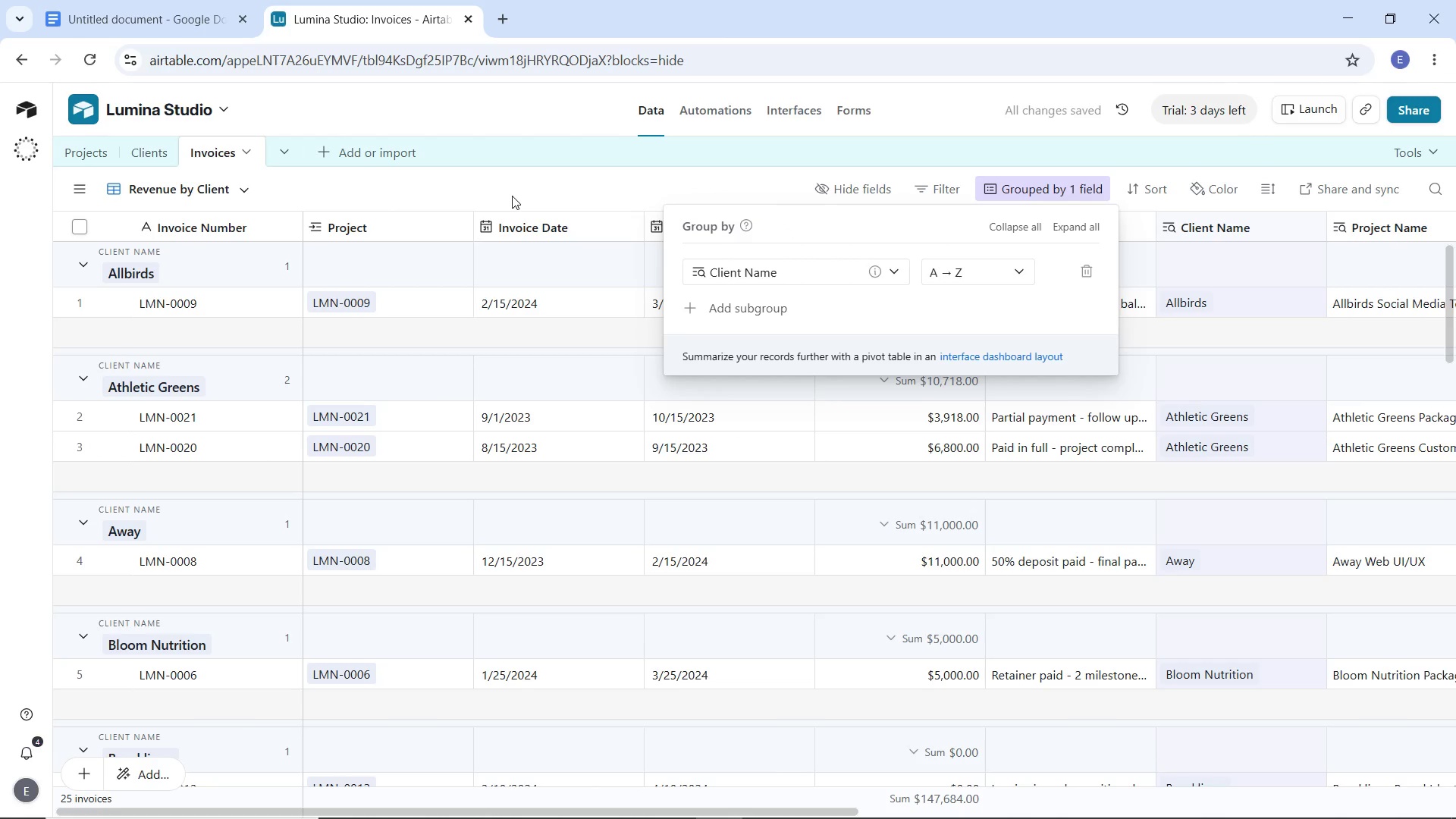 
left_click([1139, 194])
 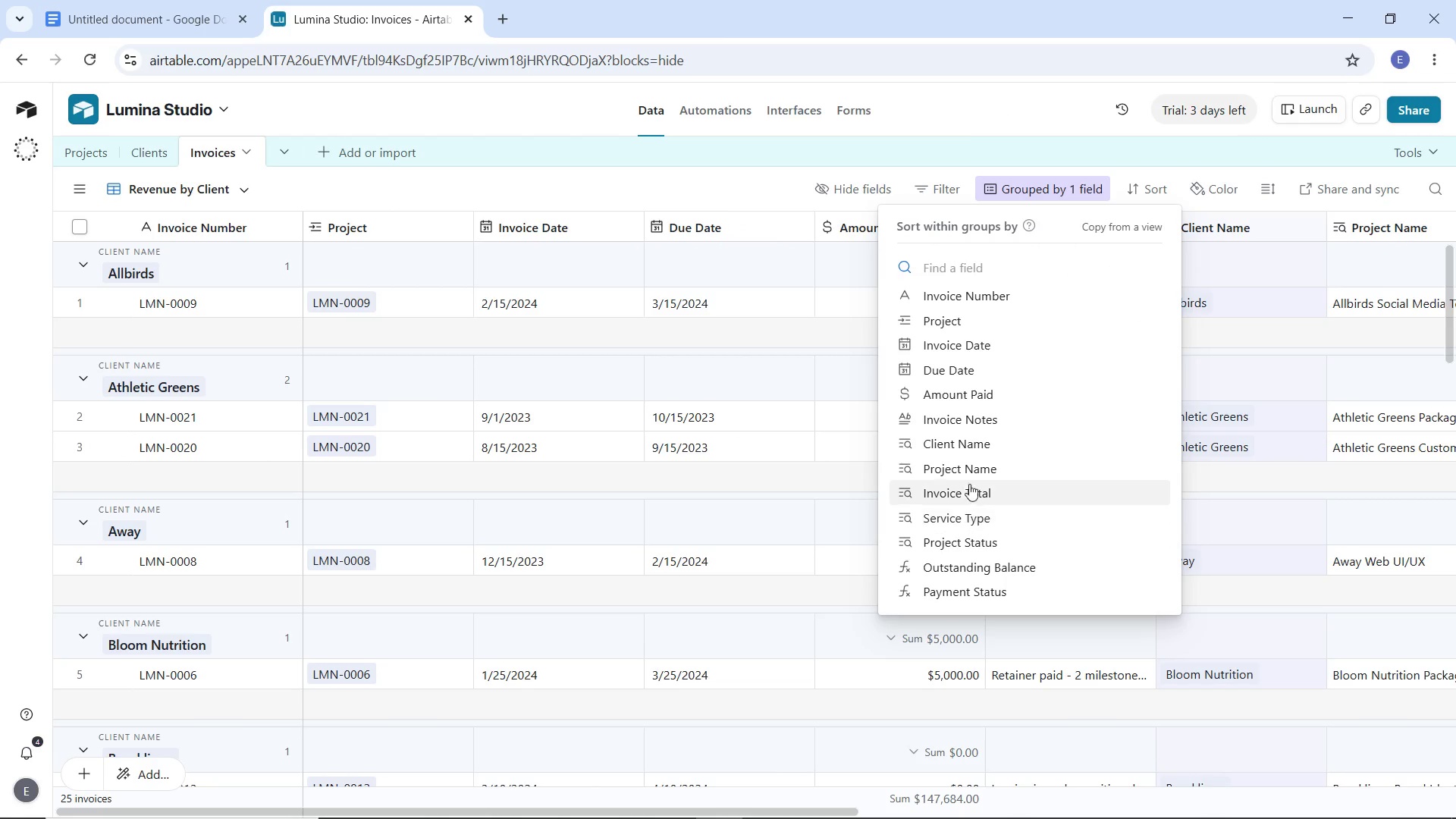 
left_click([963, 402])
 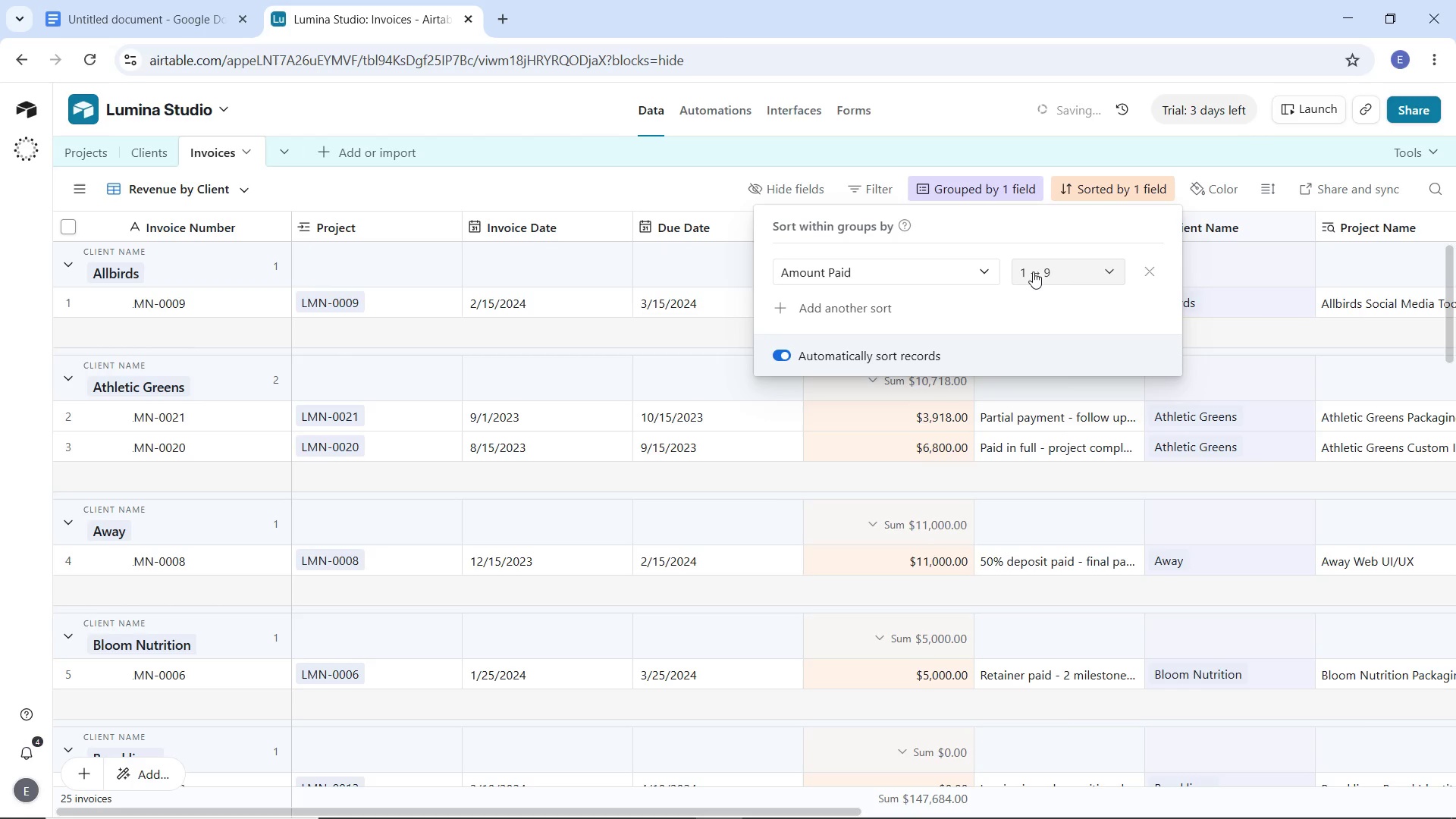 
left_click([1033, 271])
 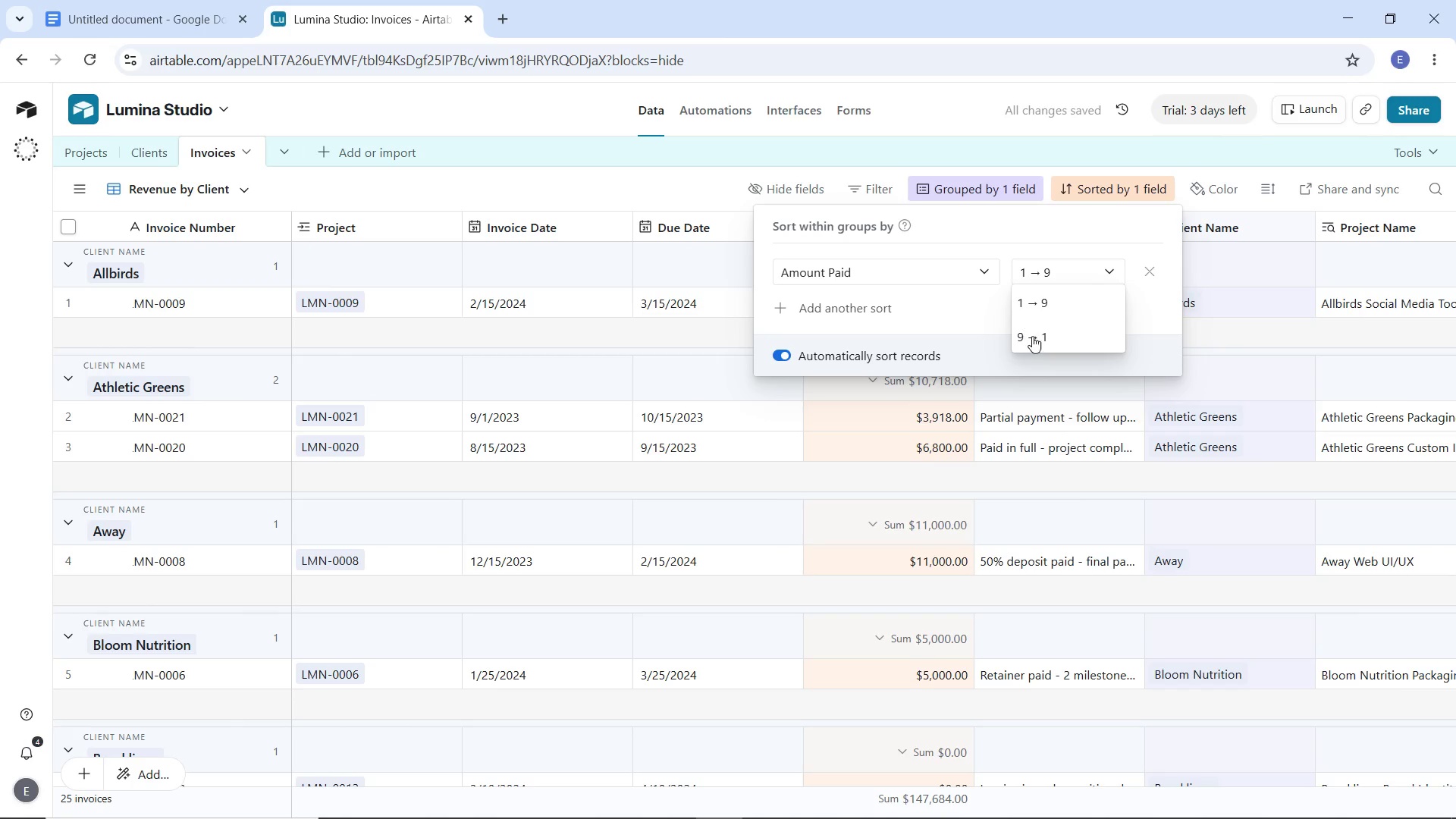 
left_click([1032, 336])
 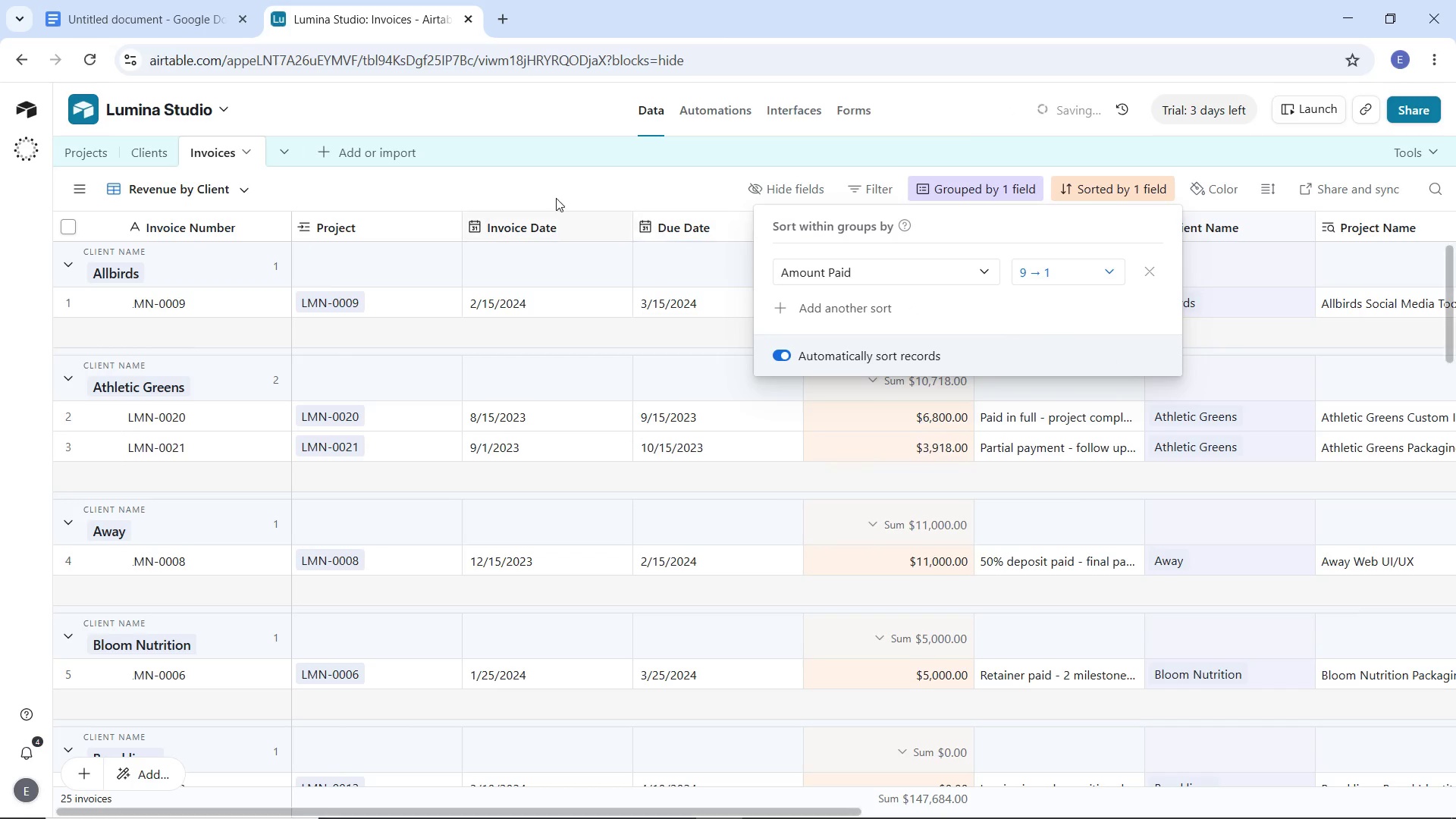 
left_click([546, 189])
 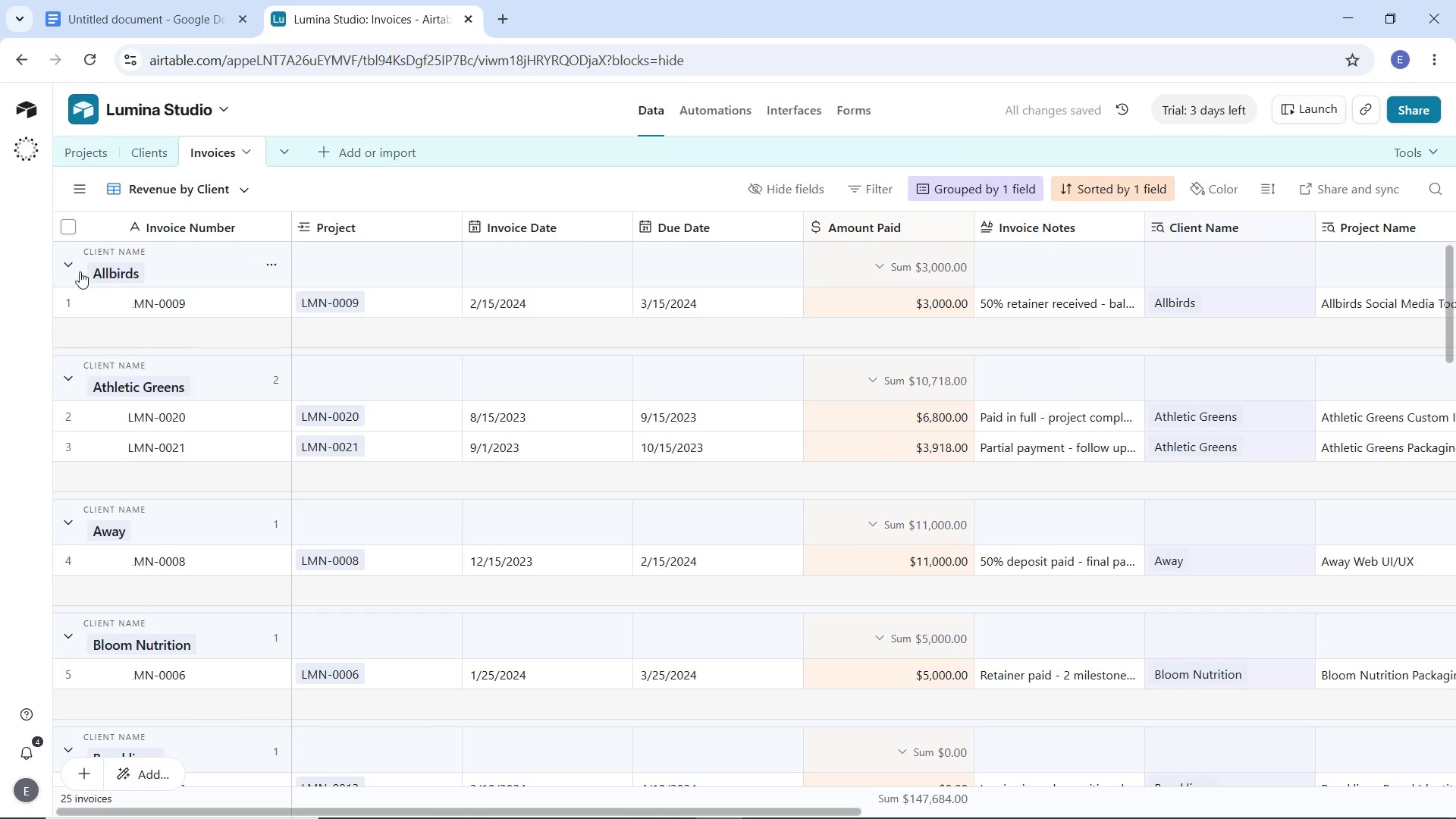 
left_click([71, 262])
 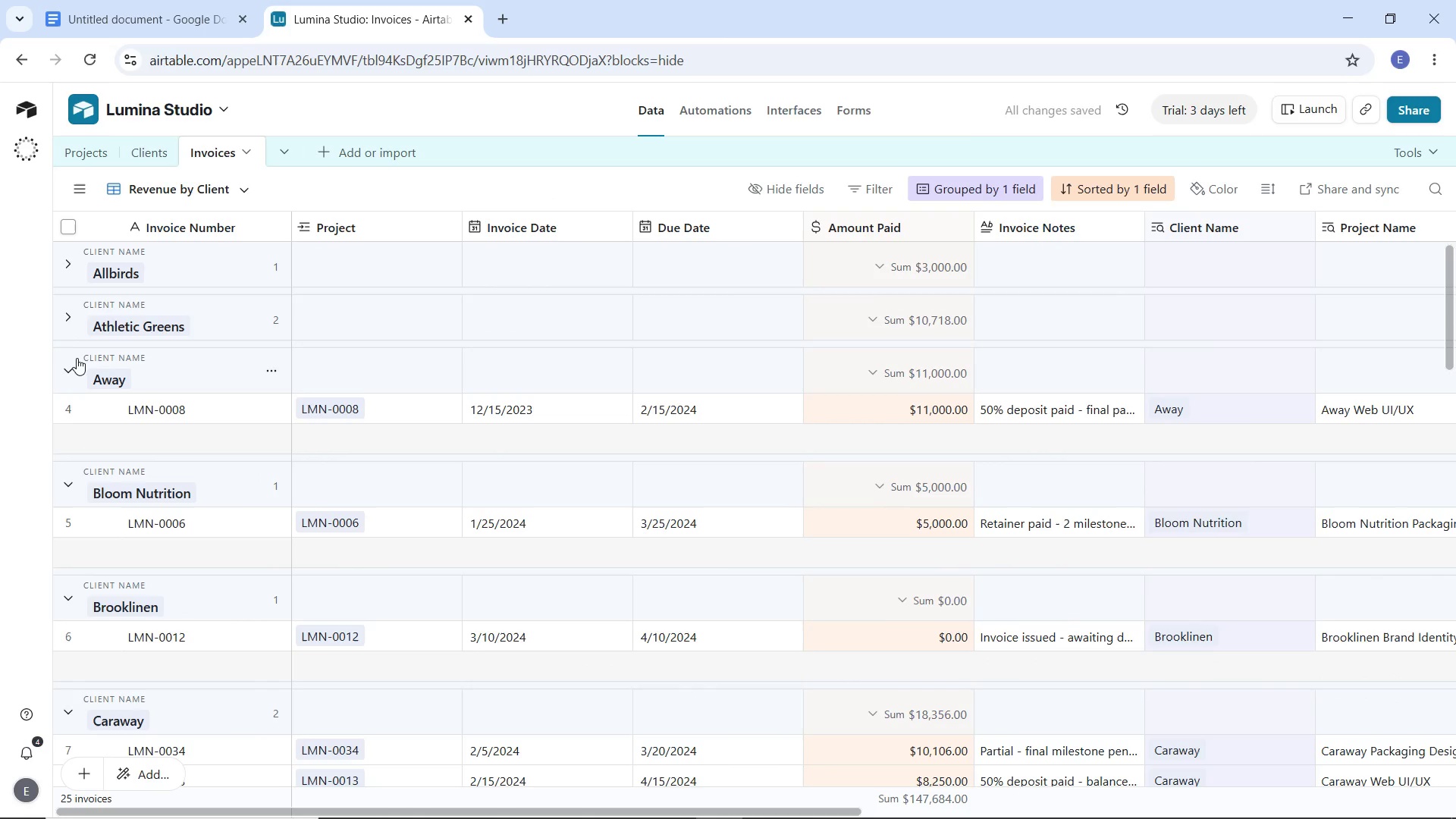 
left_click([70, 369])
 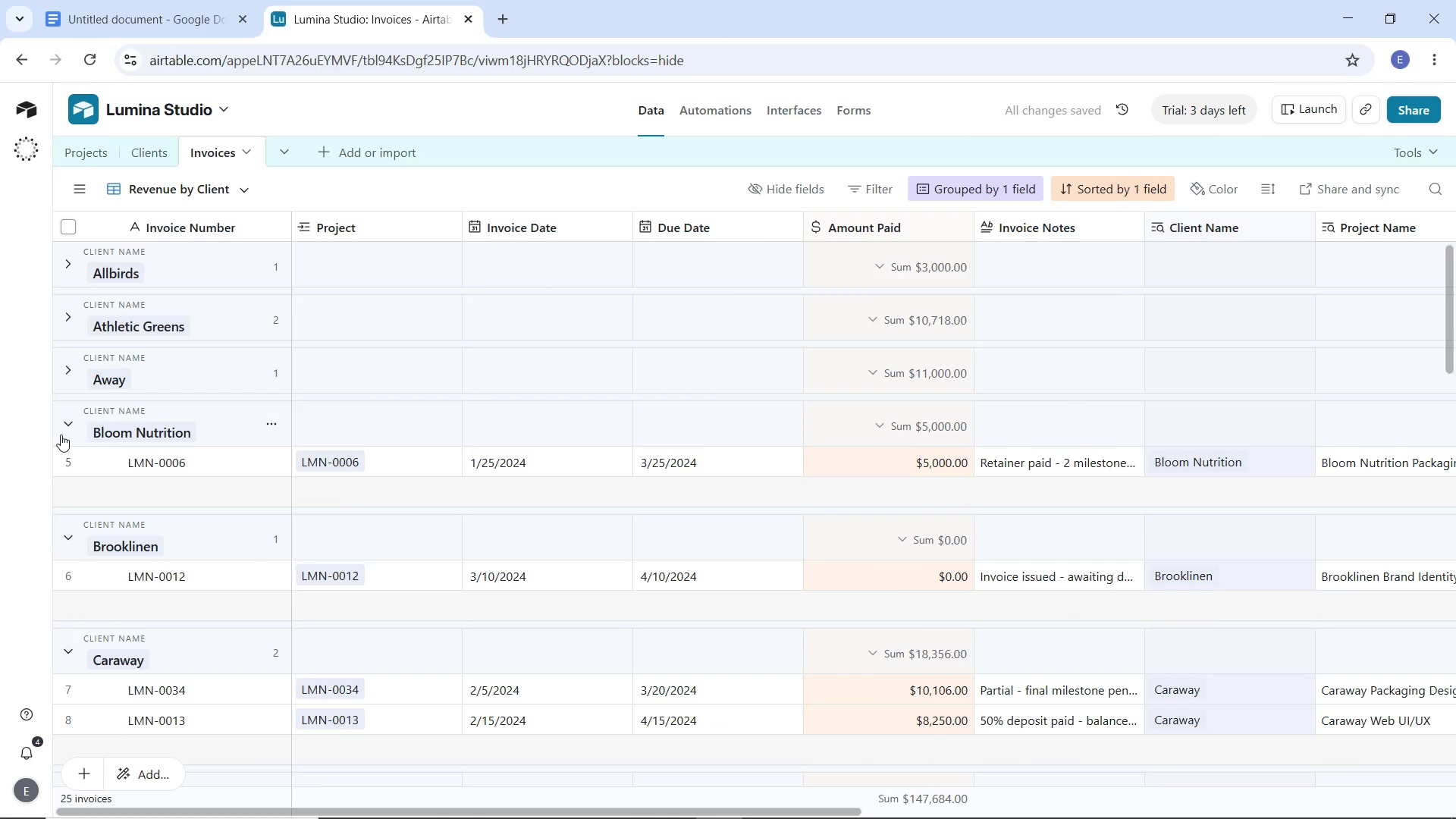 
left_click([61, 435])
 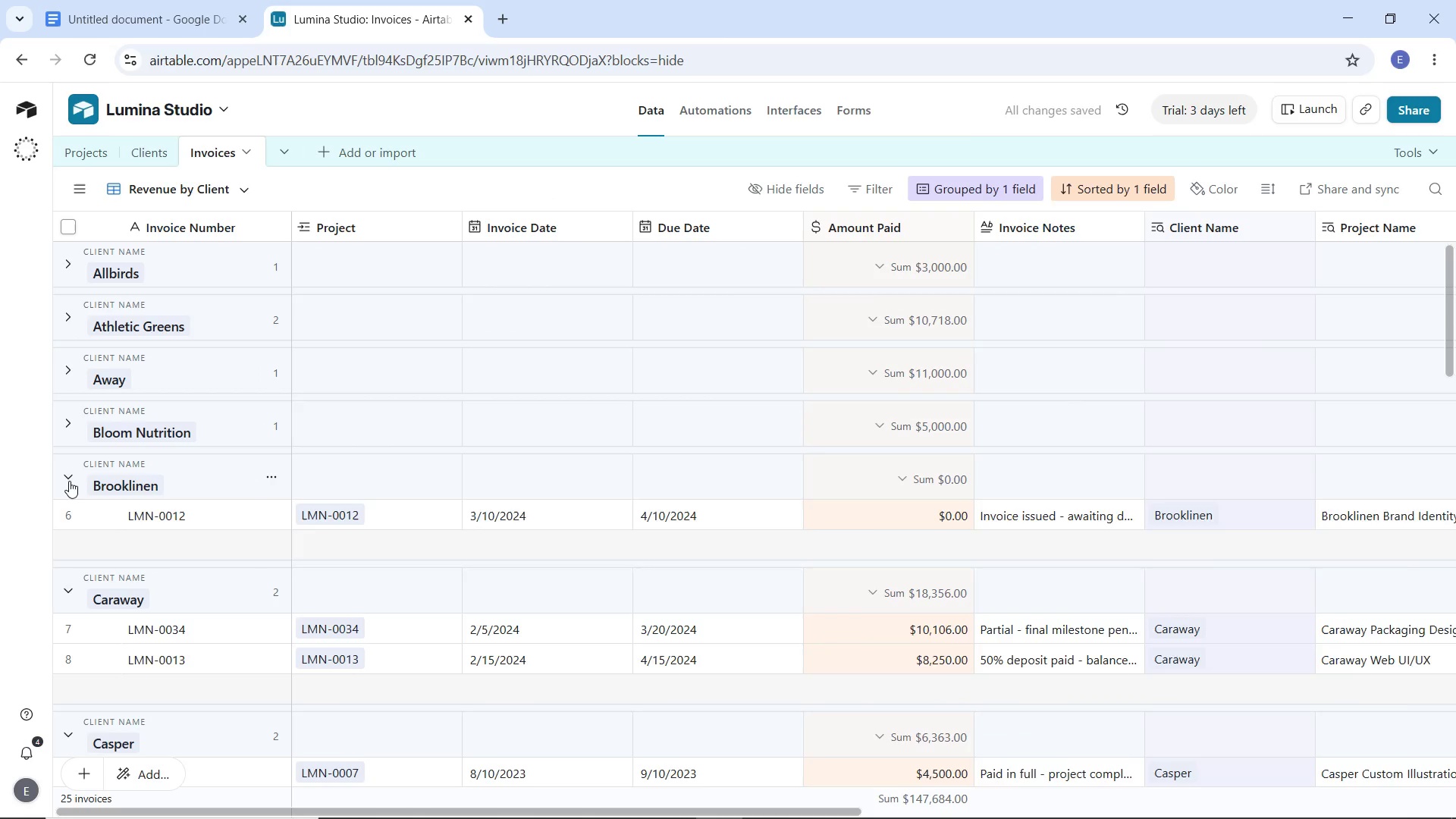 
left_click([69, 481])
 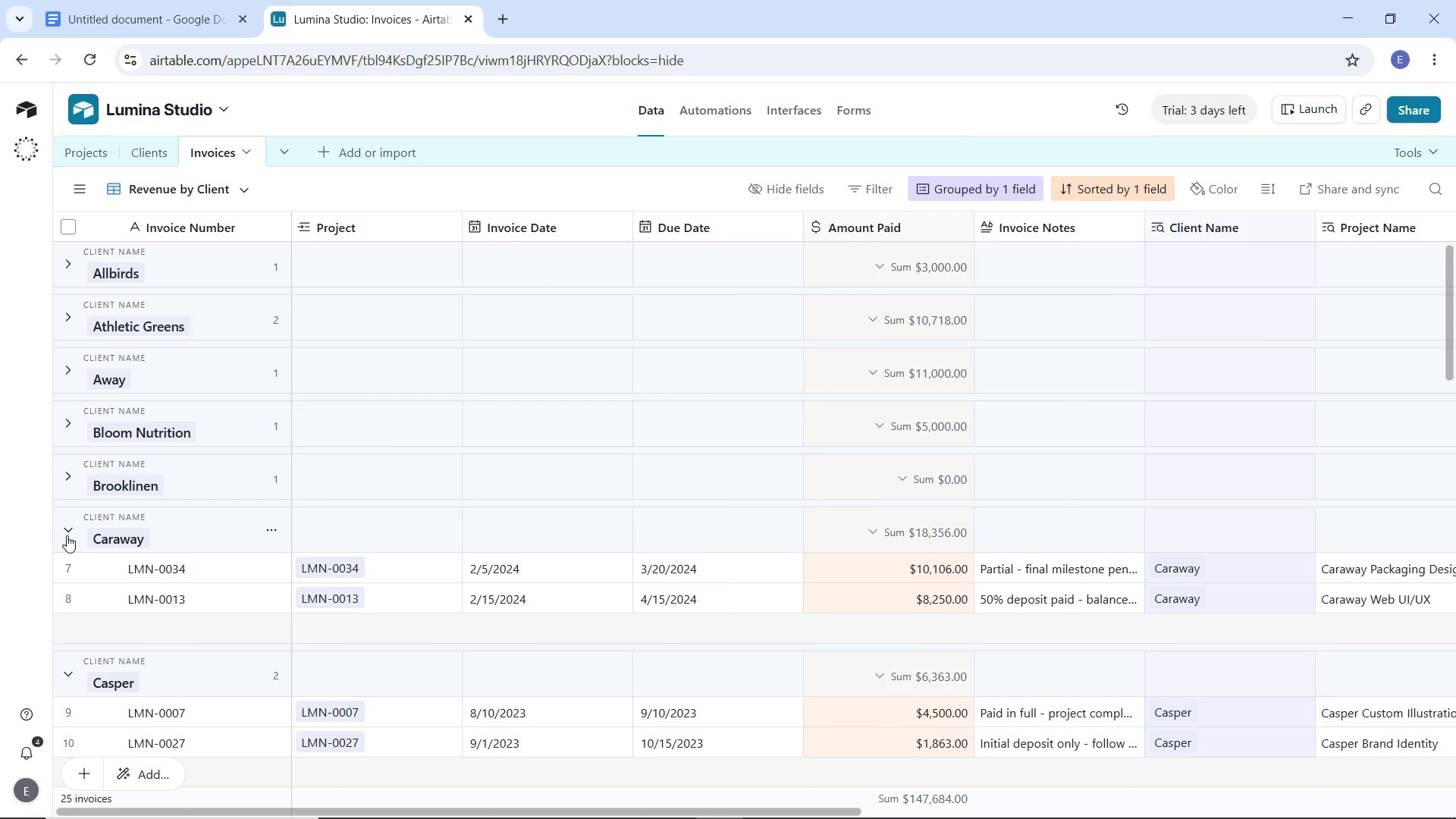 
left_click([67, 535])
 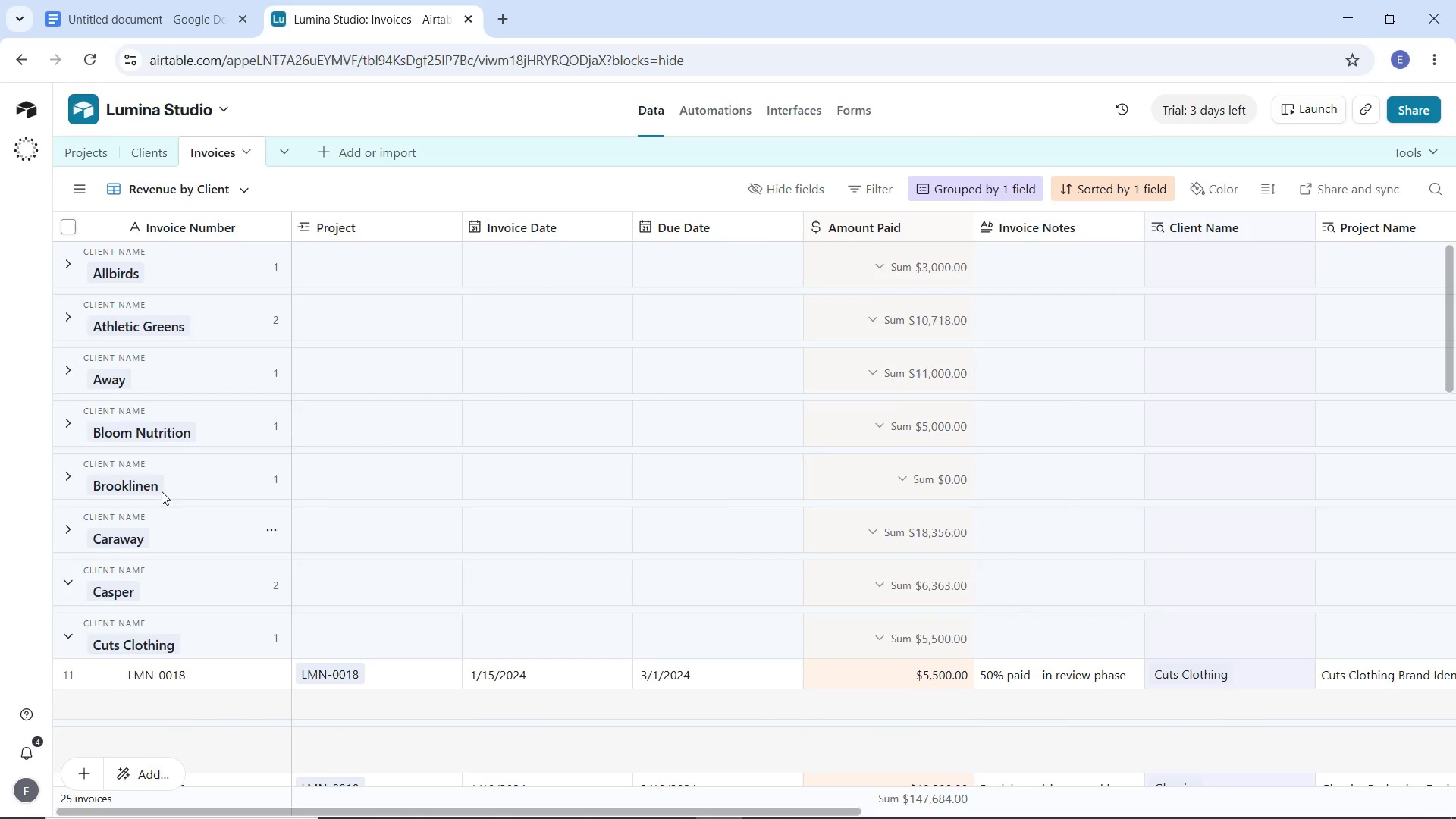 
scroll: coordinate [167, 479], scroll_direction: down, amount: 6.0
 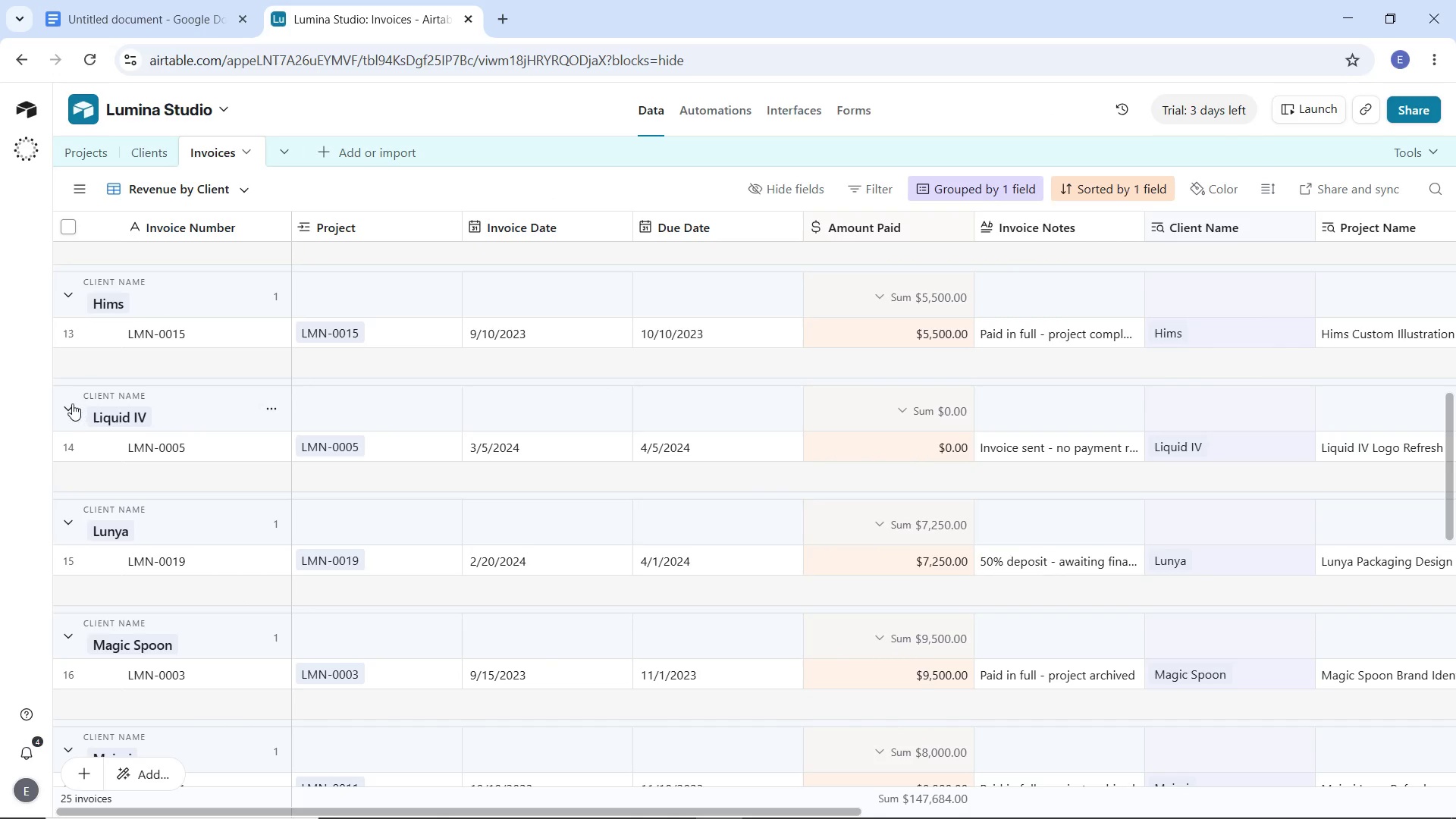 
left_click([71, 403])
 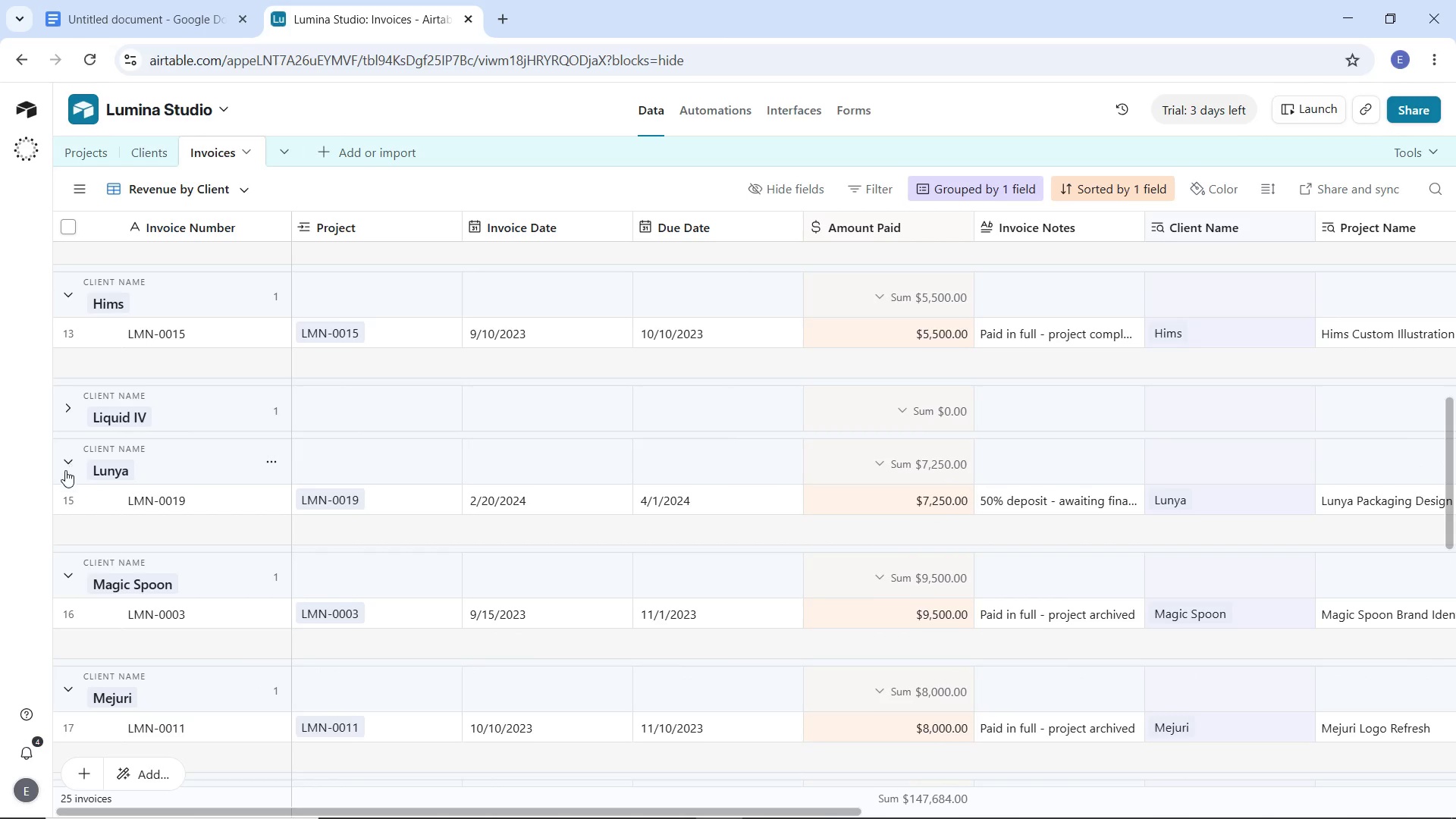 
left_click([64, 461])
 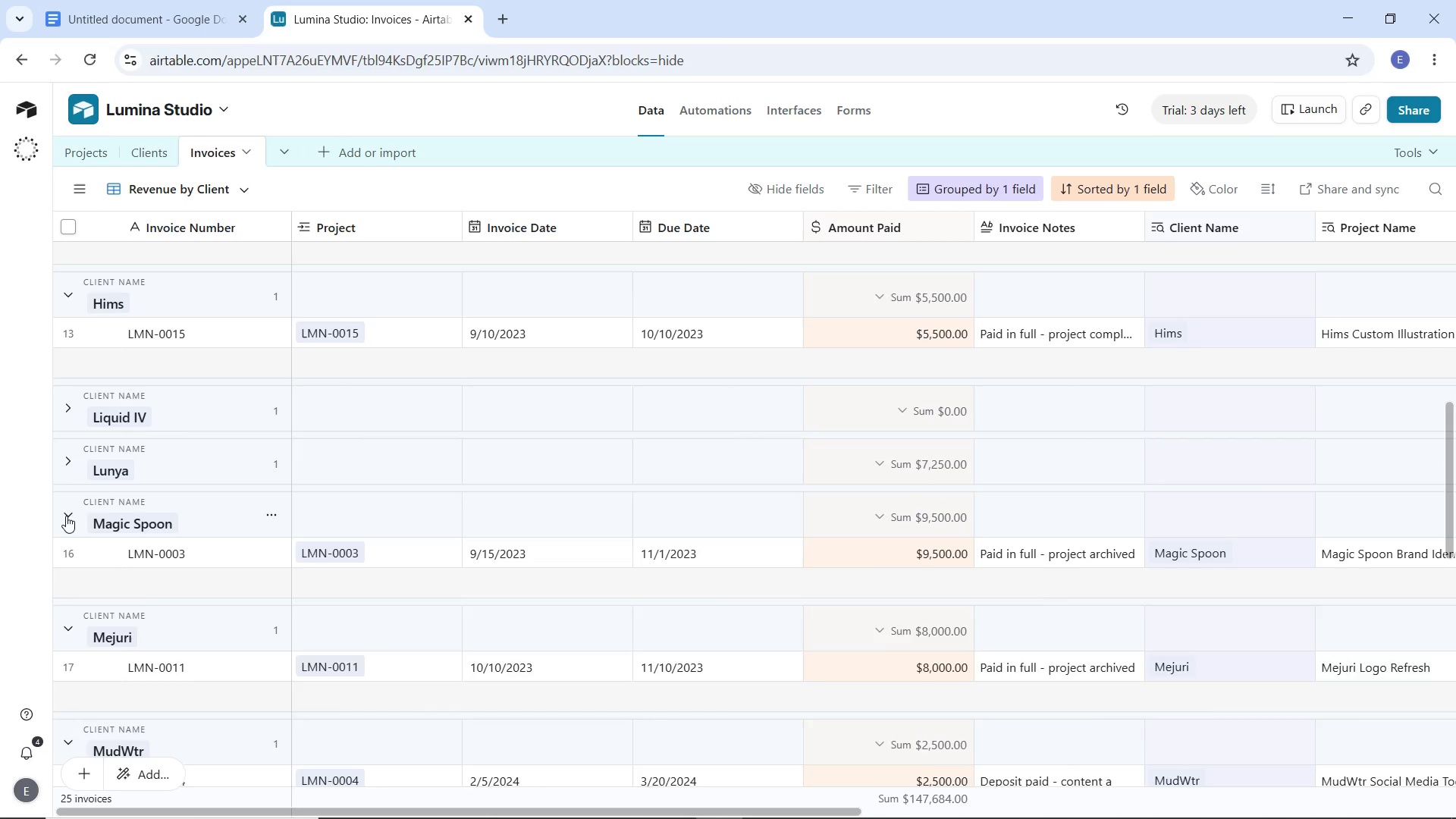 
left_click([66, 515])
 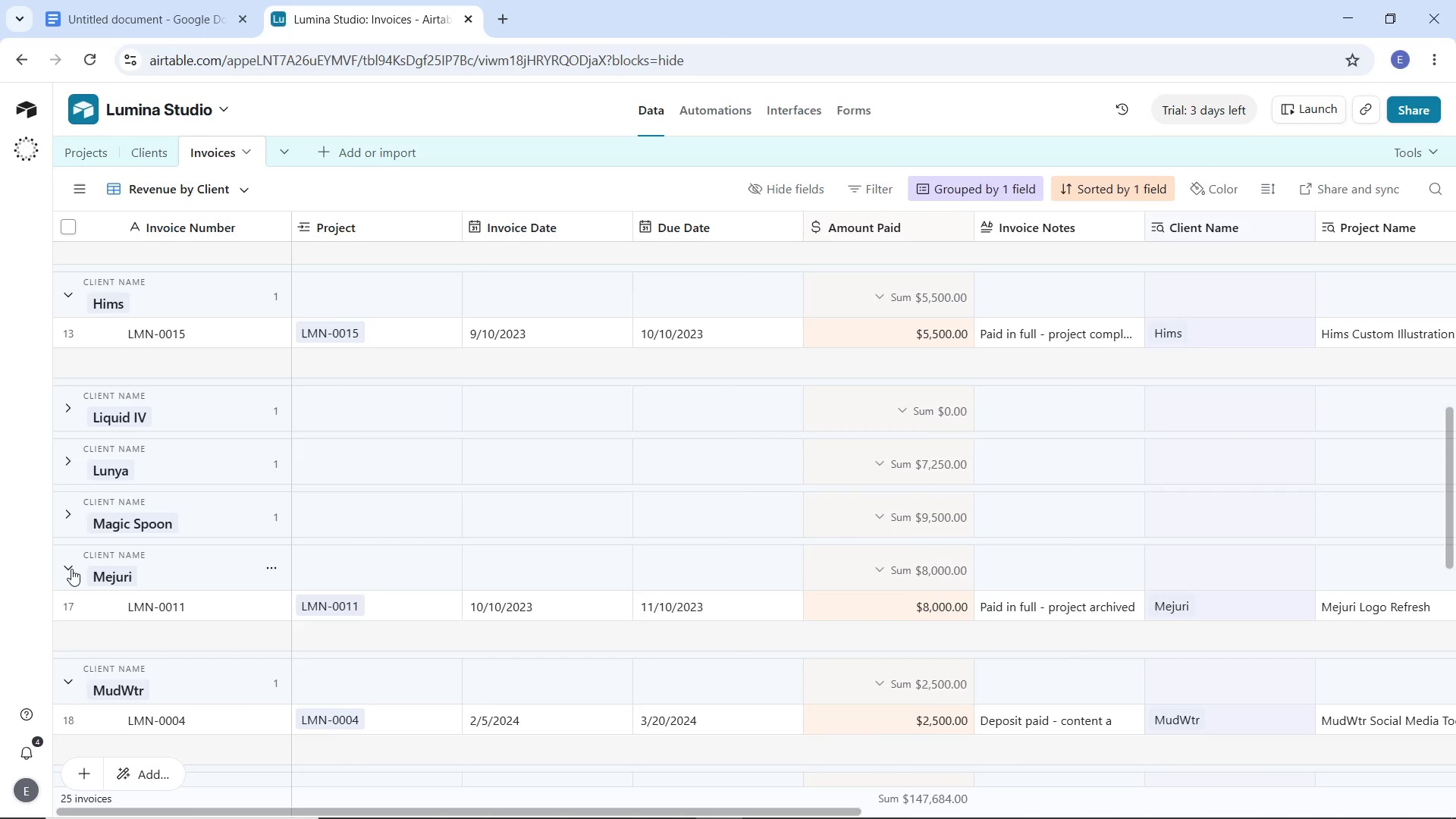 
left_click([70, 566])
 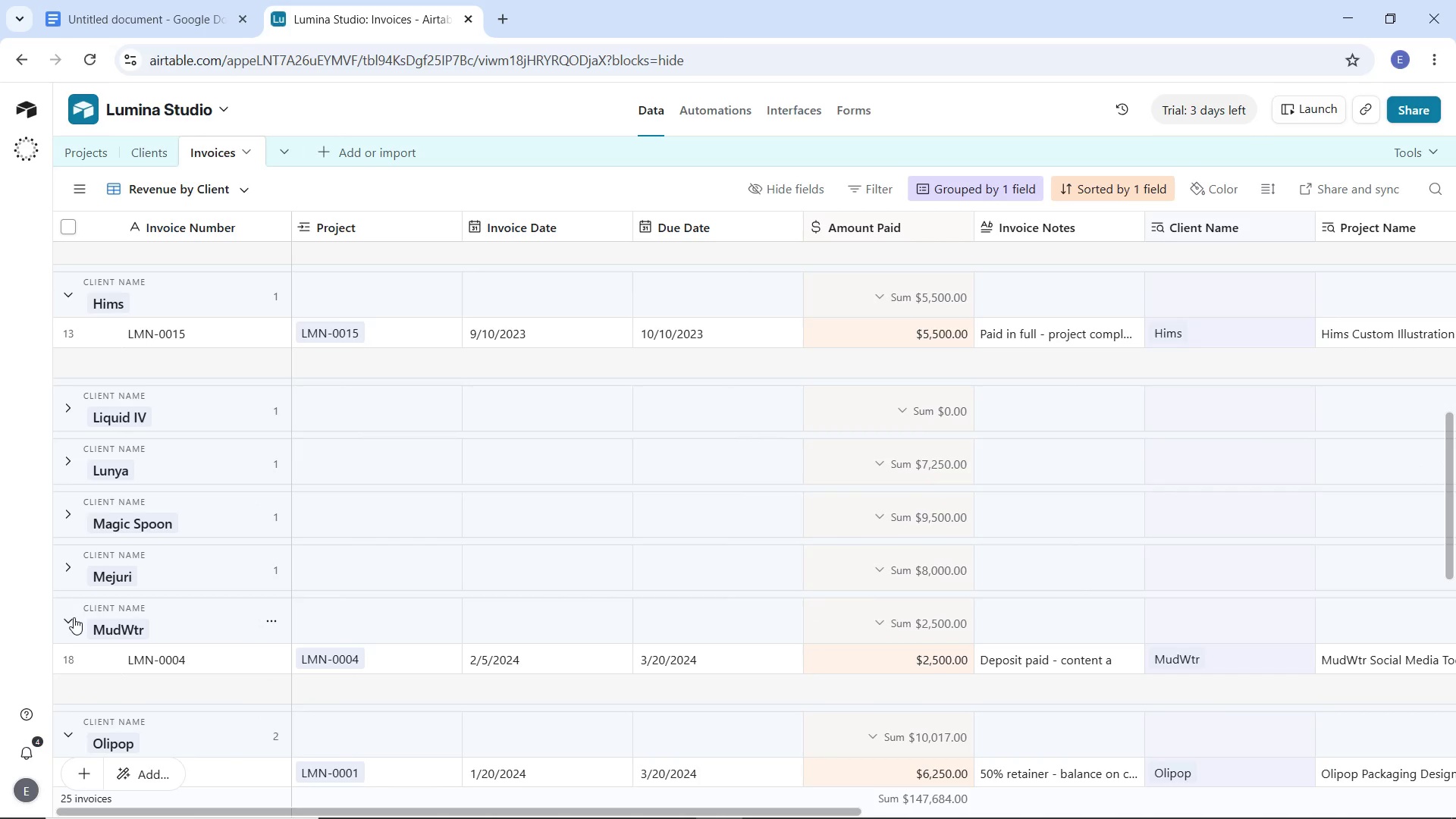 
left_click([73, 617])
 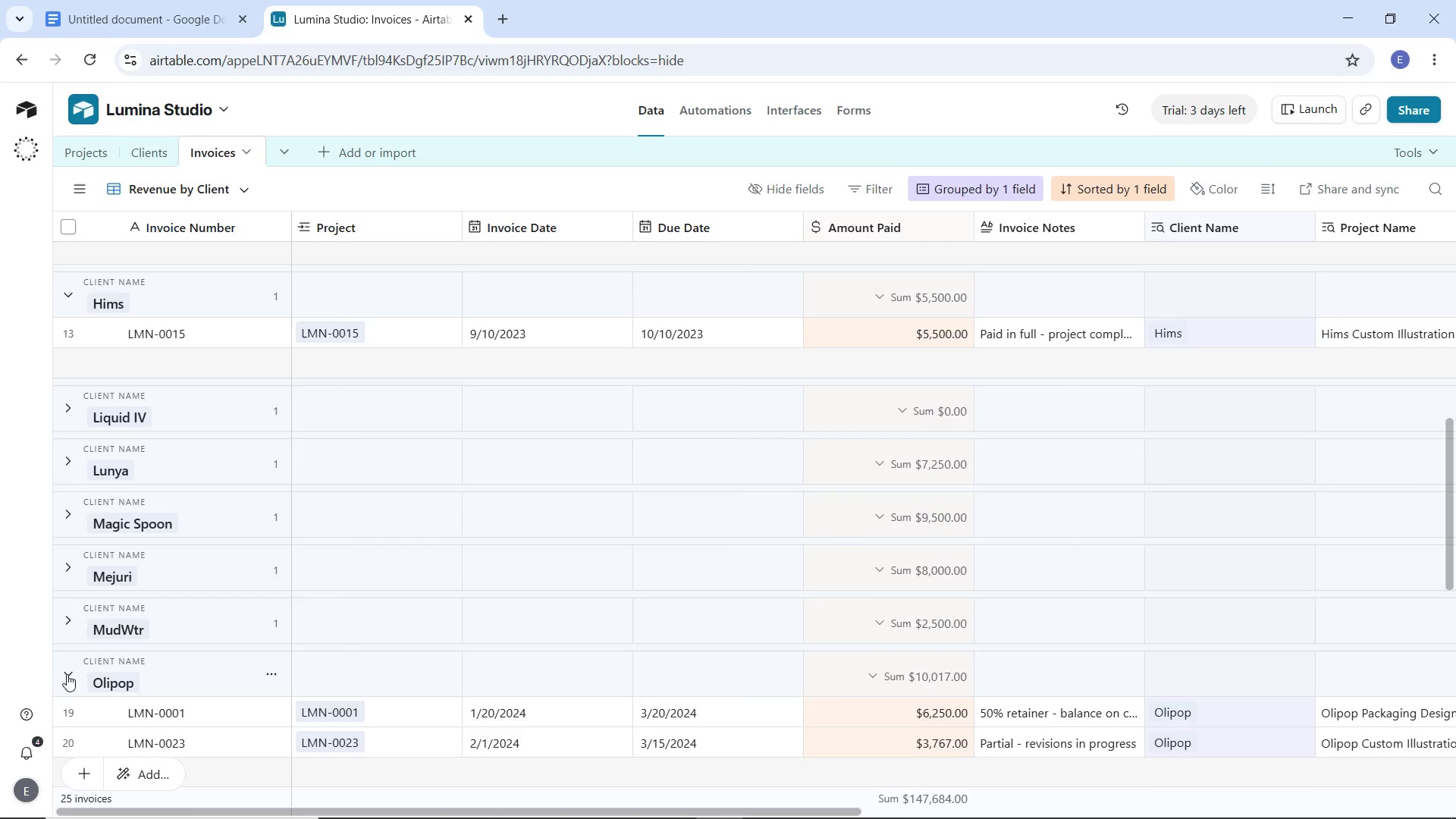 
left_click([67, 674])
 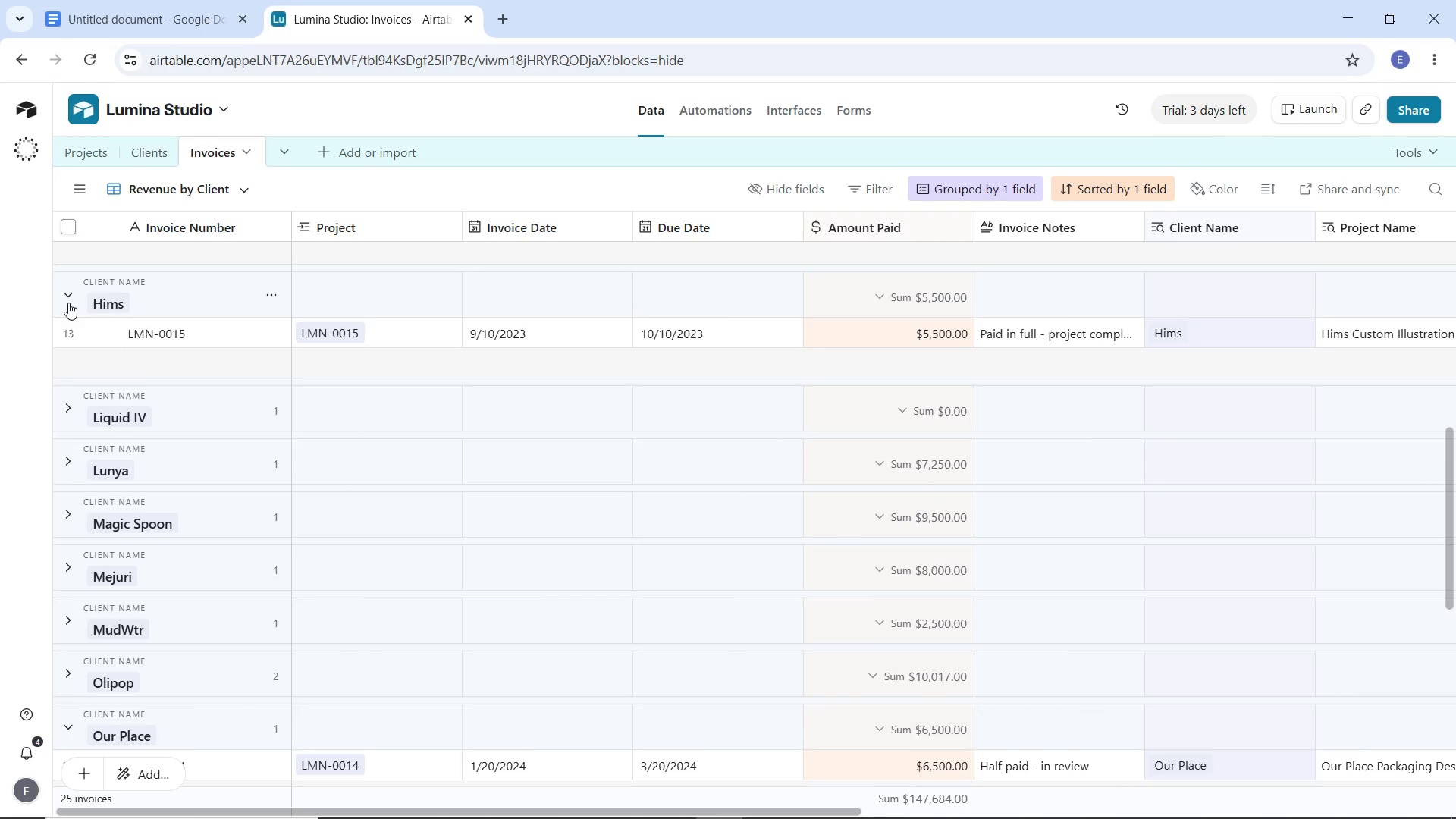 
left_click([68, 303])
 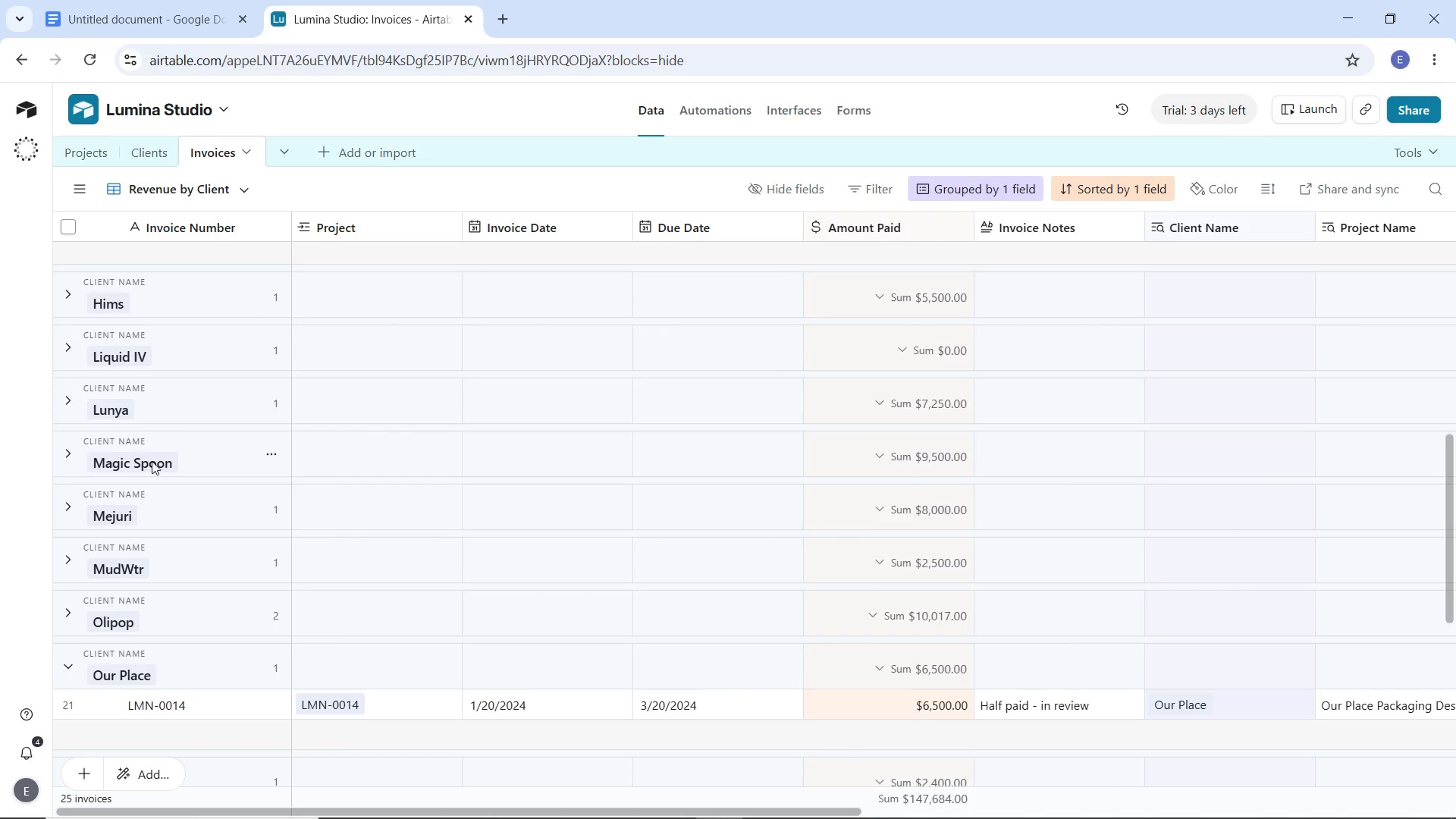 
scroll: coordinate [152, 467], scroll_direction: down, amount: 3.0
 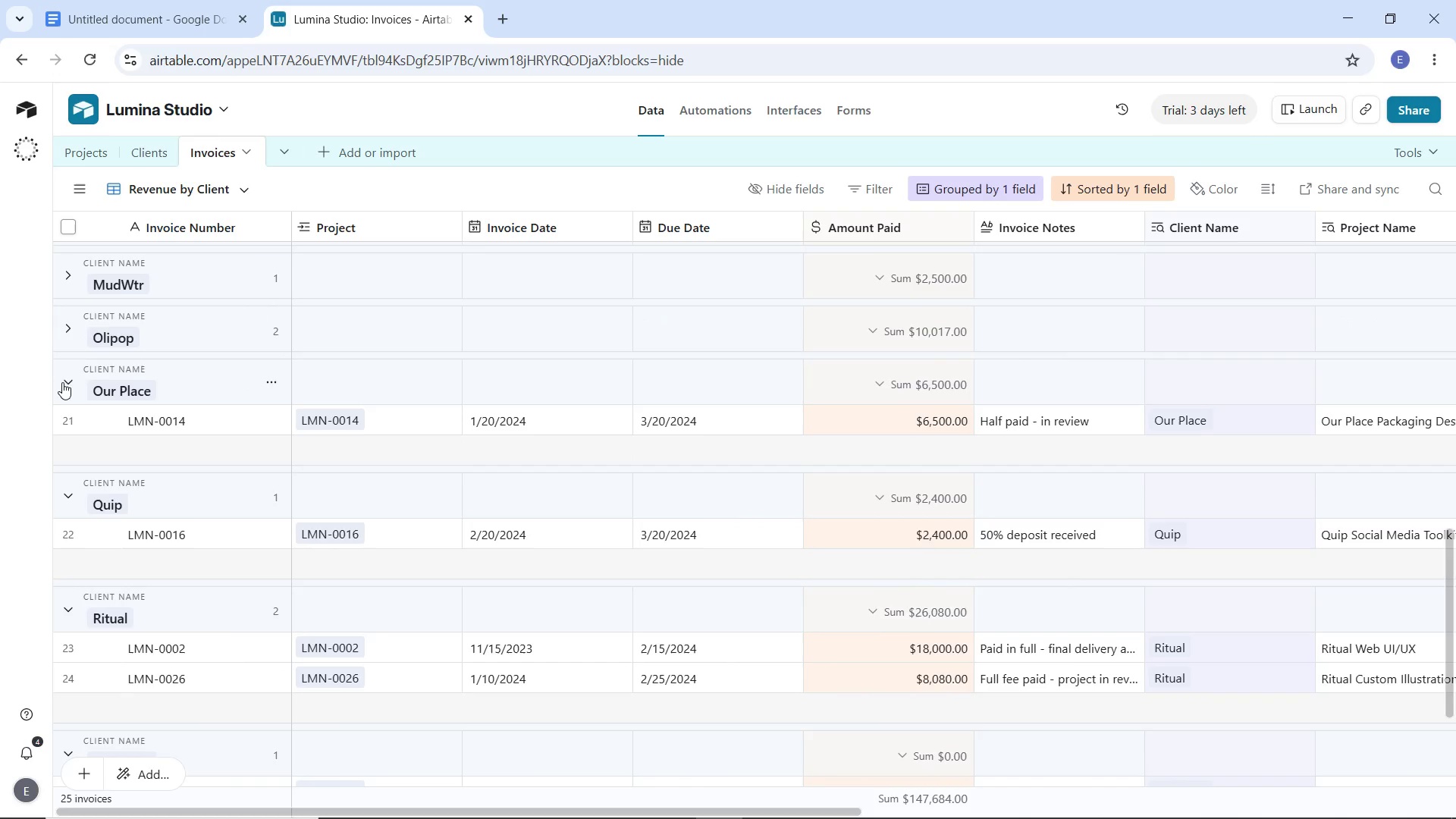 
left_click([64, 380])
 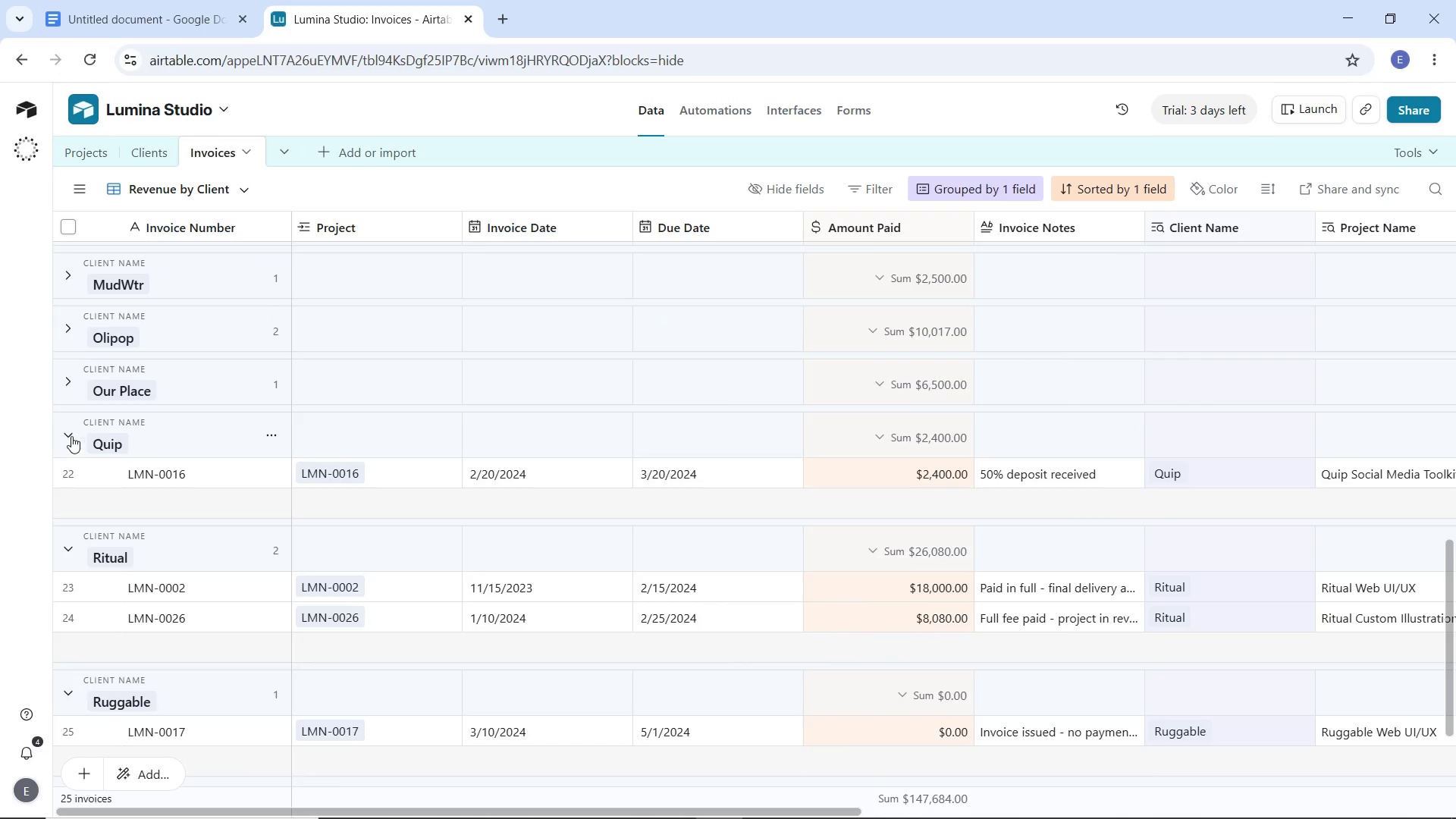 
left_click([71, 433])
 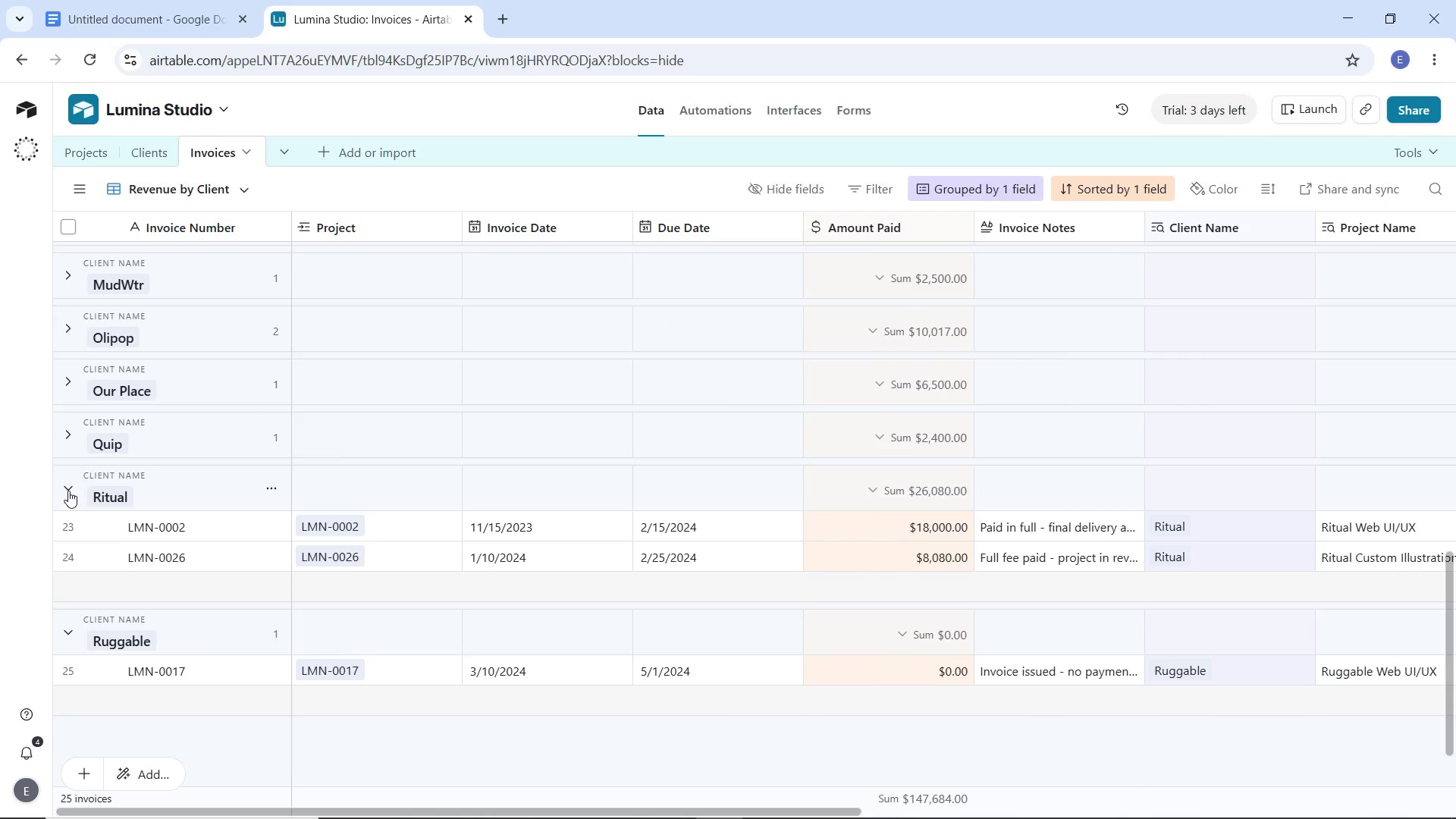 
left_click([67, 487])
 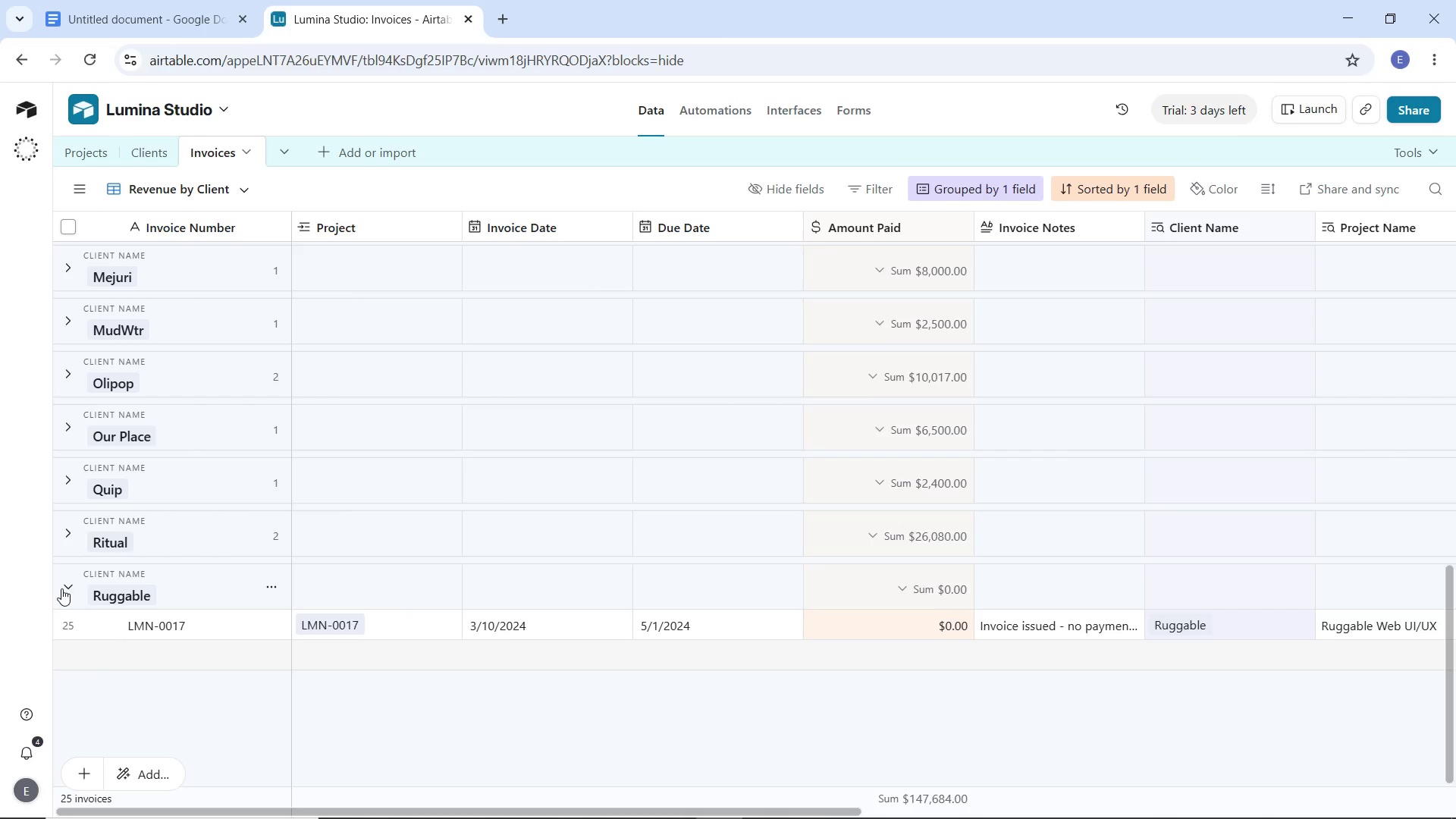 
left_click([65, 586])
 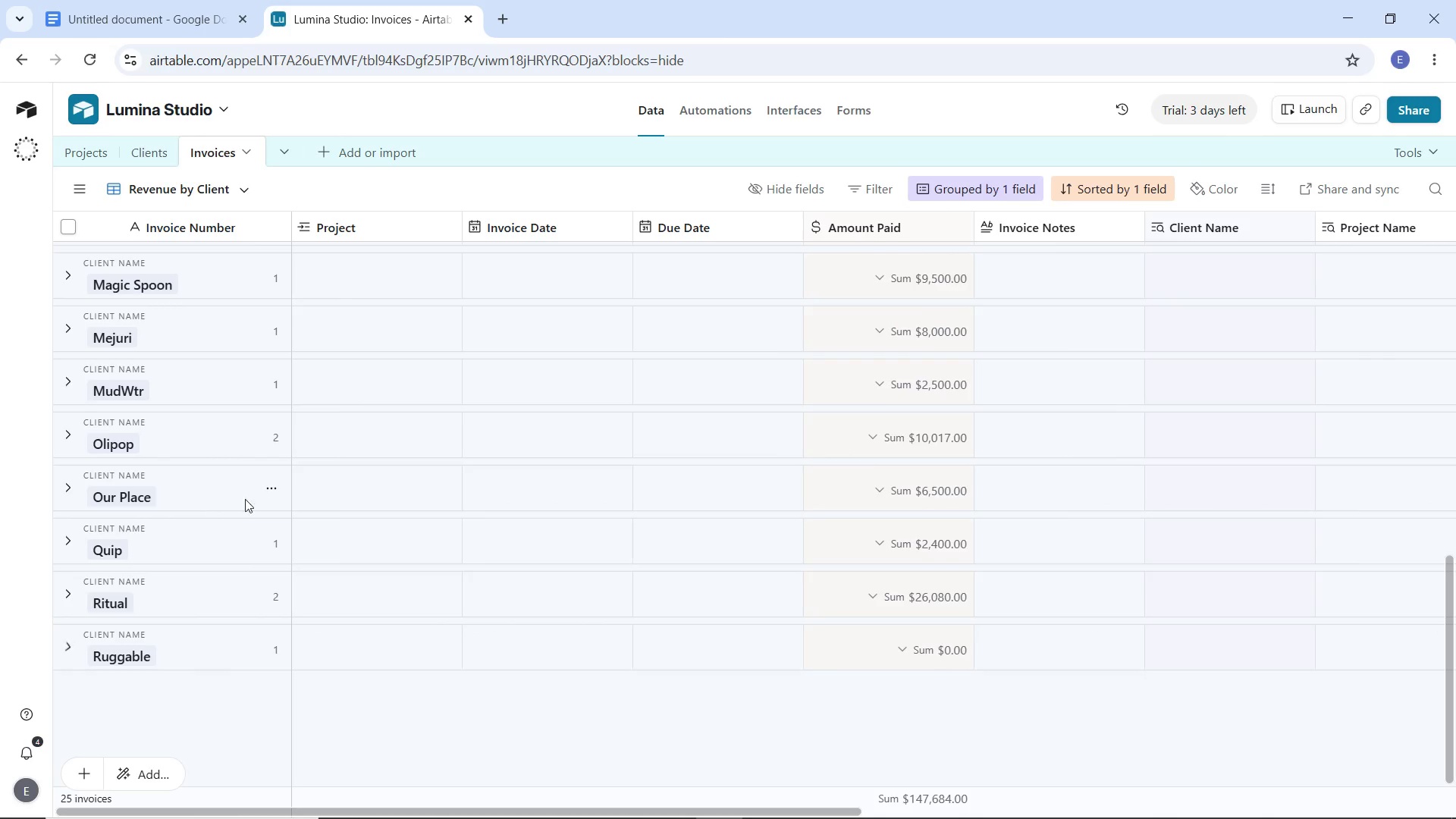 
scroll: coordinate [259, 494], scroll_direction: up, amount: 9.0
 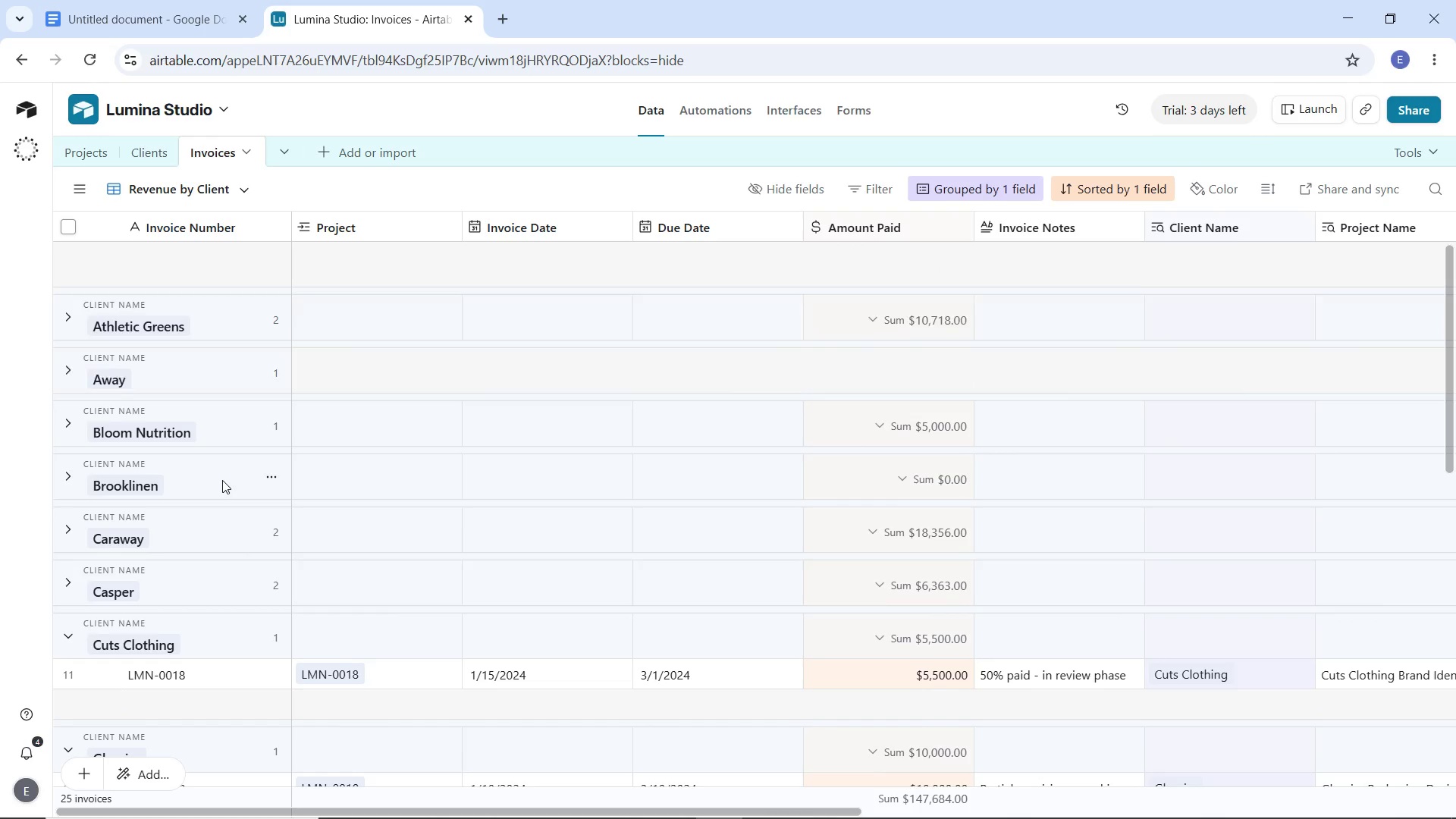 
scroll: coordinate [222, 480], scroll_direction: down, amount: 3.0
 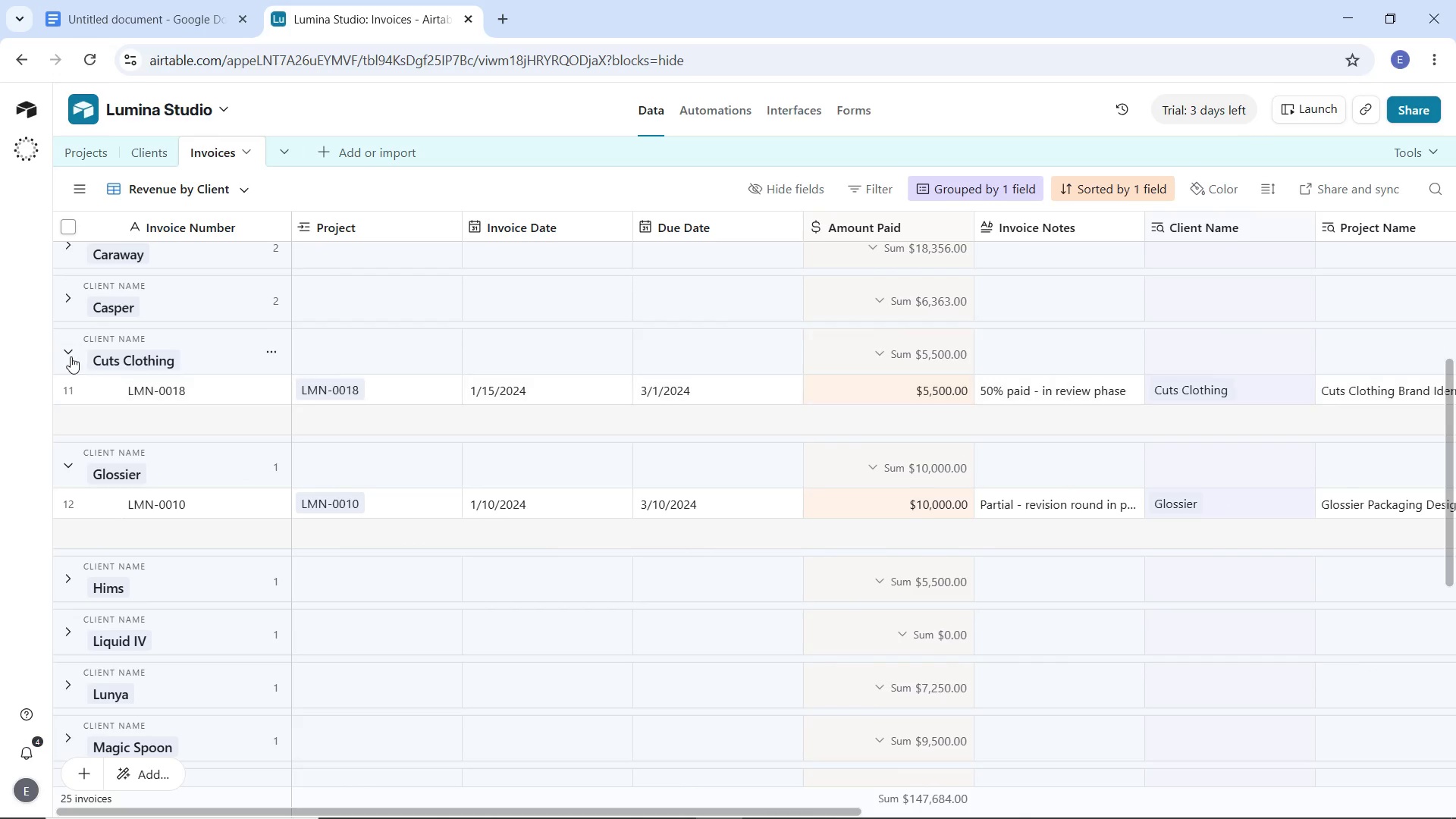 
left_click([71, 347])
 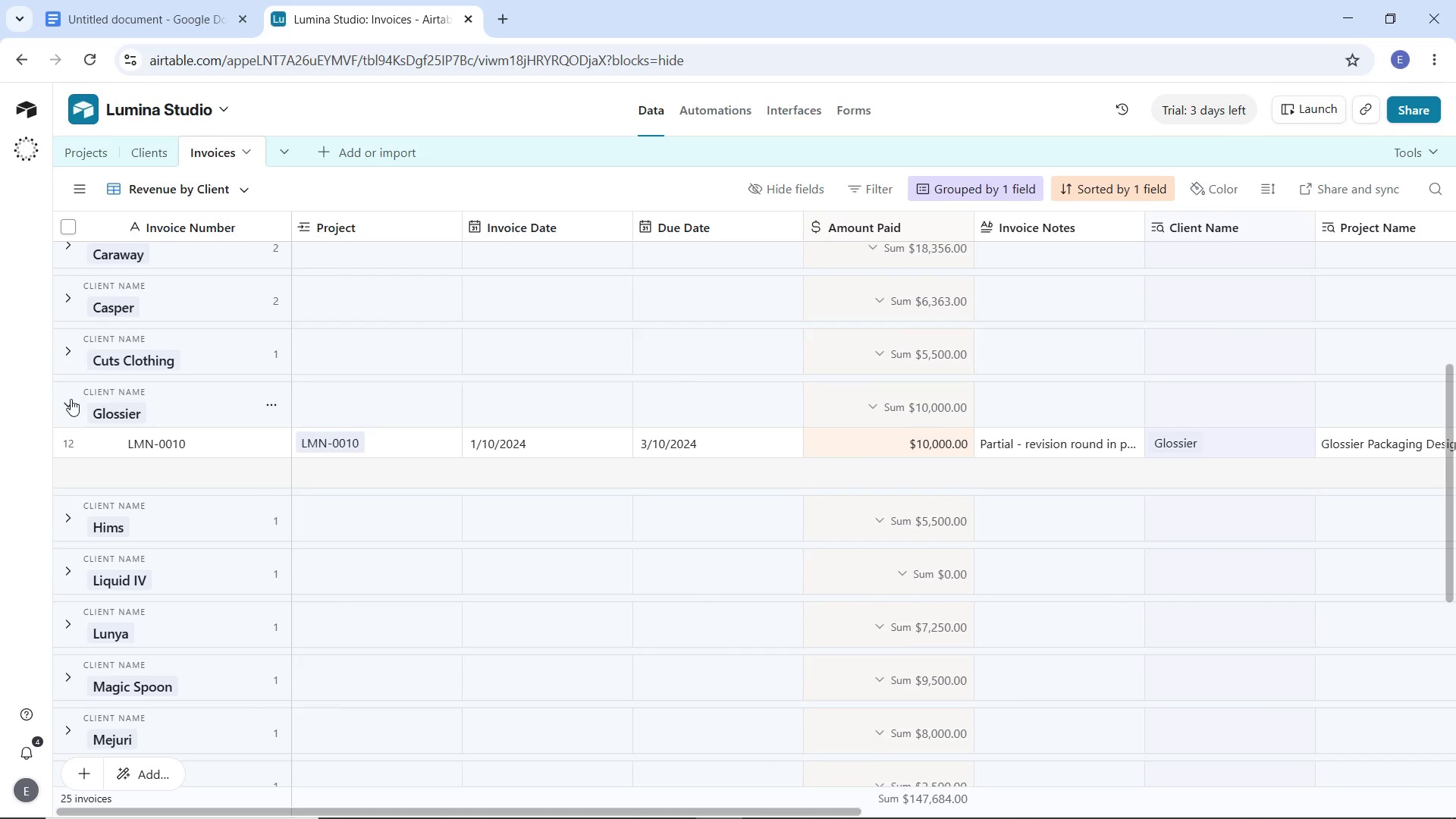 
left_click([70, 401])
 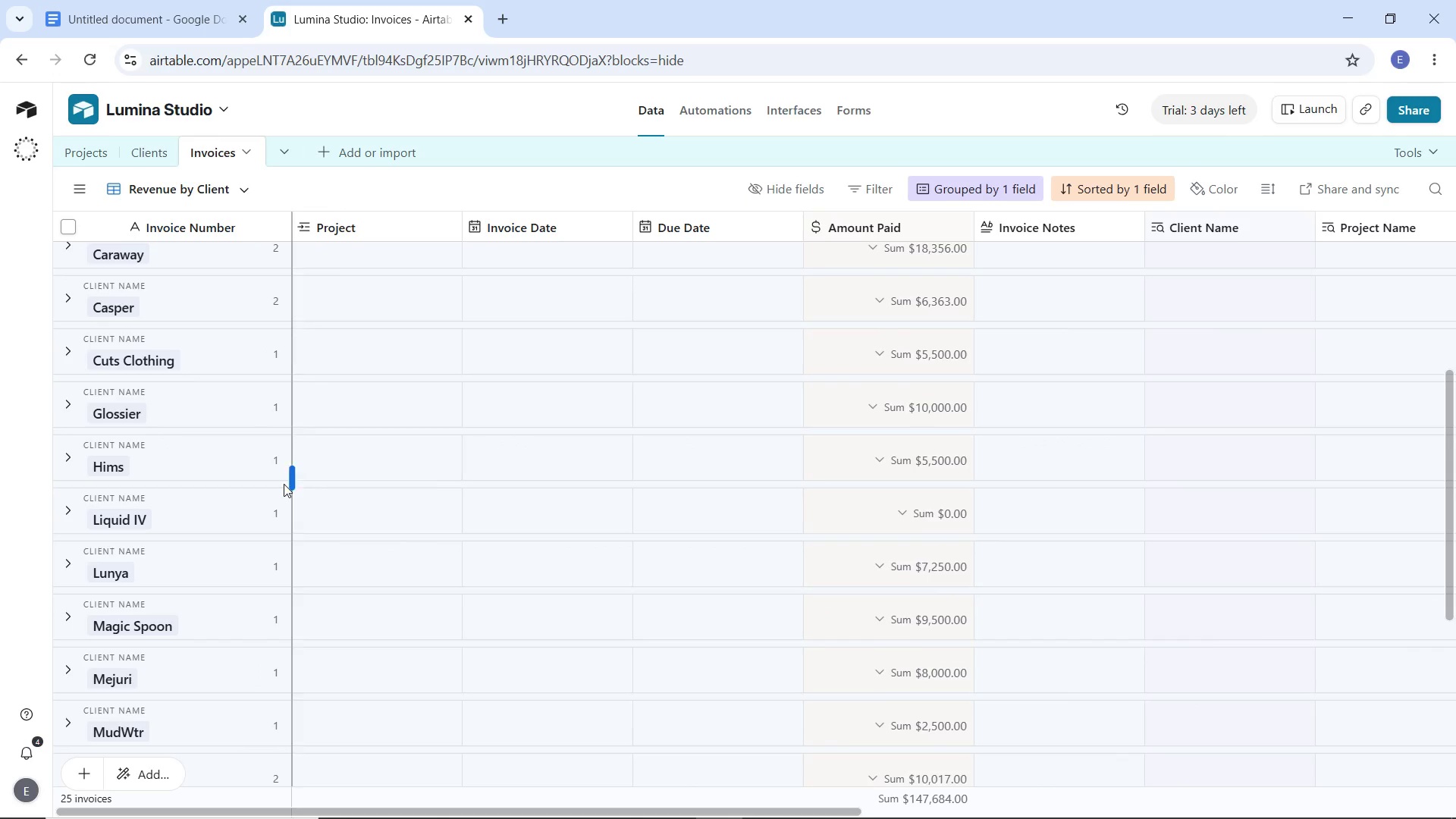 
scroll: coordinate [284, 484], scroll_direction: up, amount: 14.0
 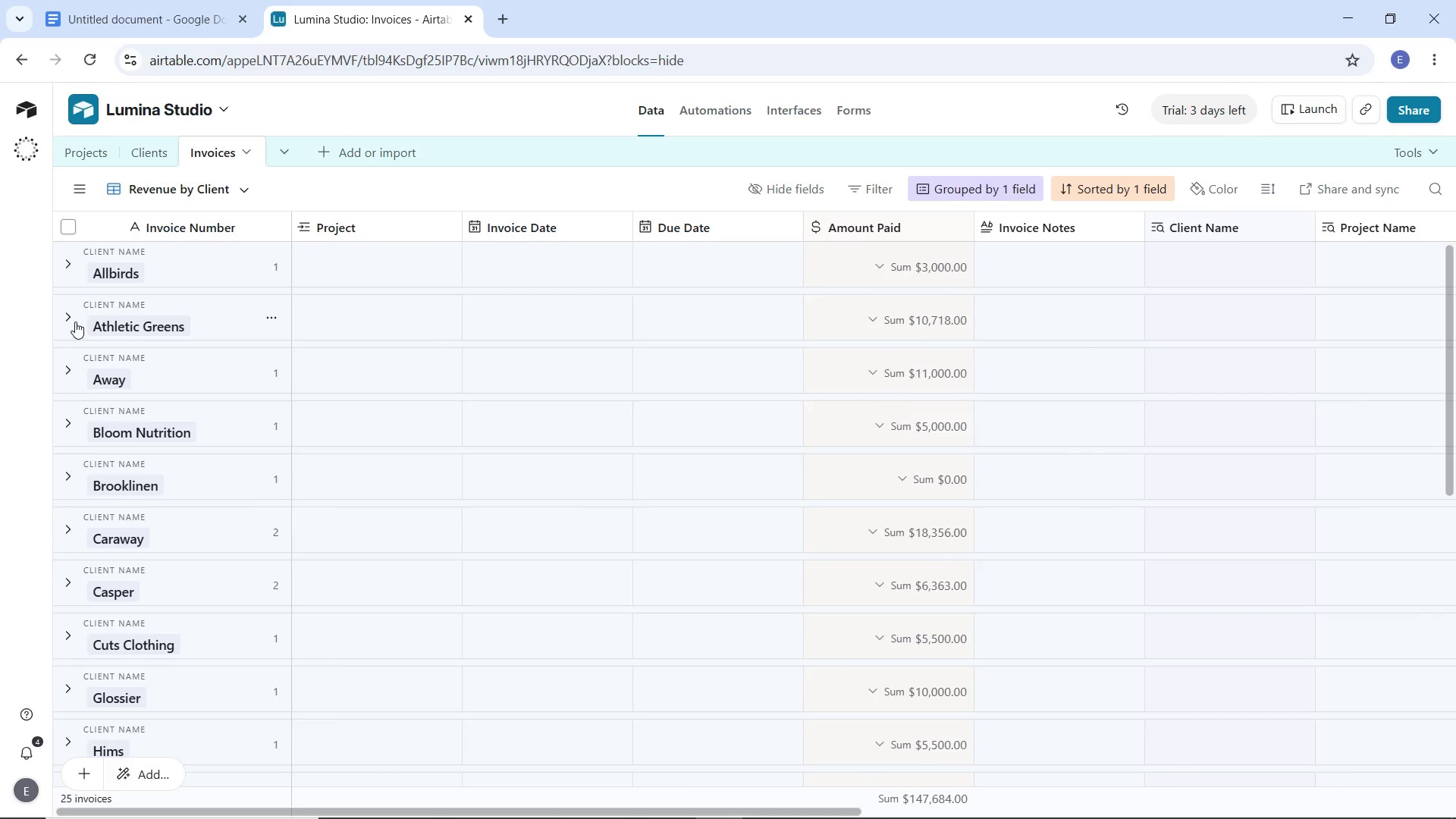 
left_click([73, 318])
 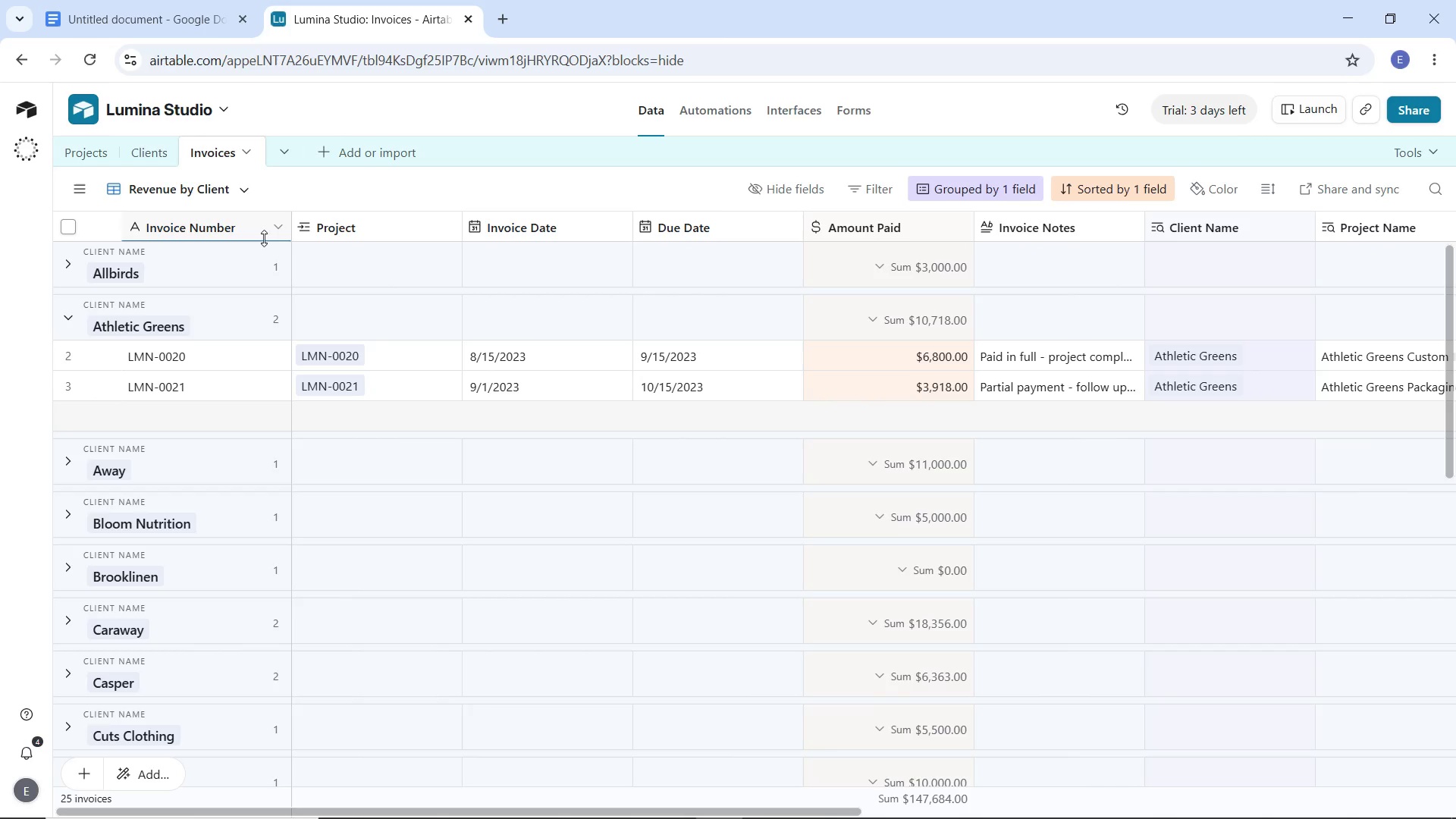 
wait(8.0)
 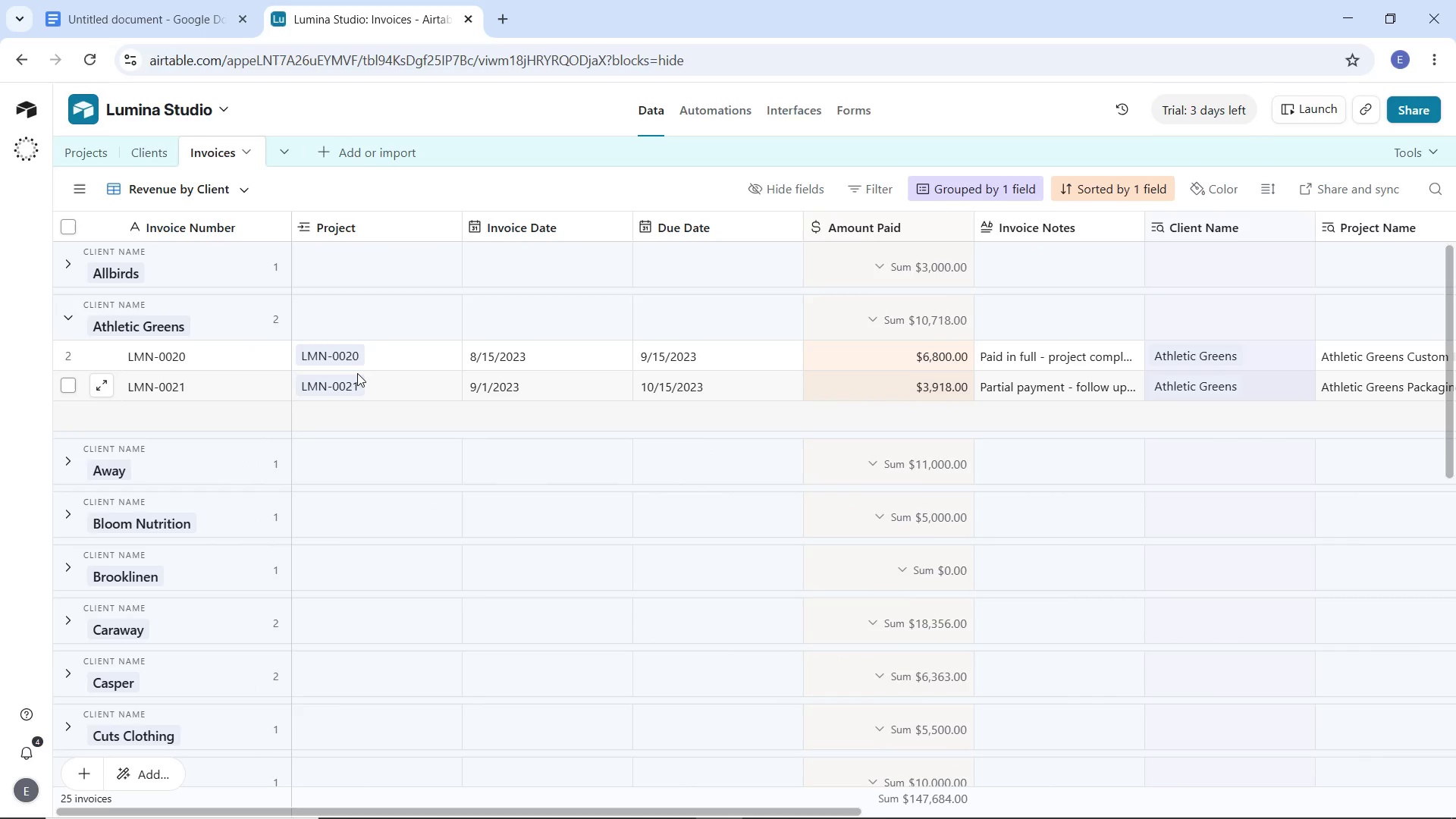 
left_click([71, 317])
 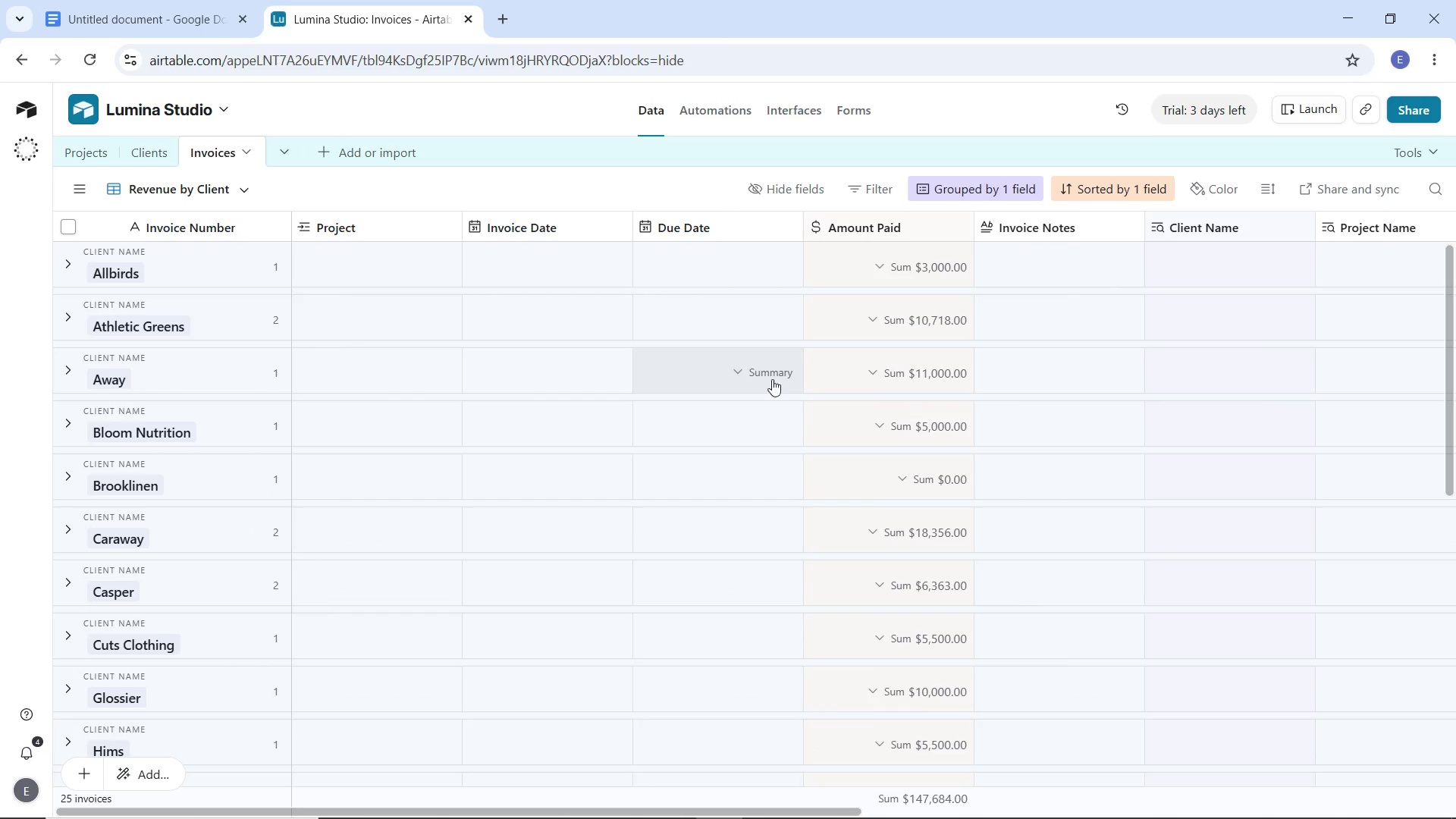 
scroll: coordinate [802, 385], scroll_direction: down, amount: 7.0
 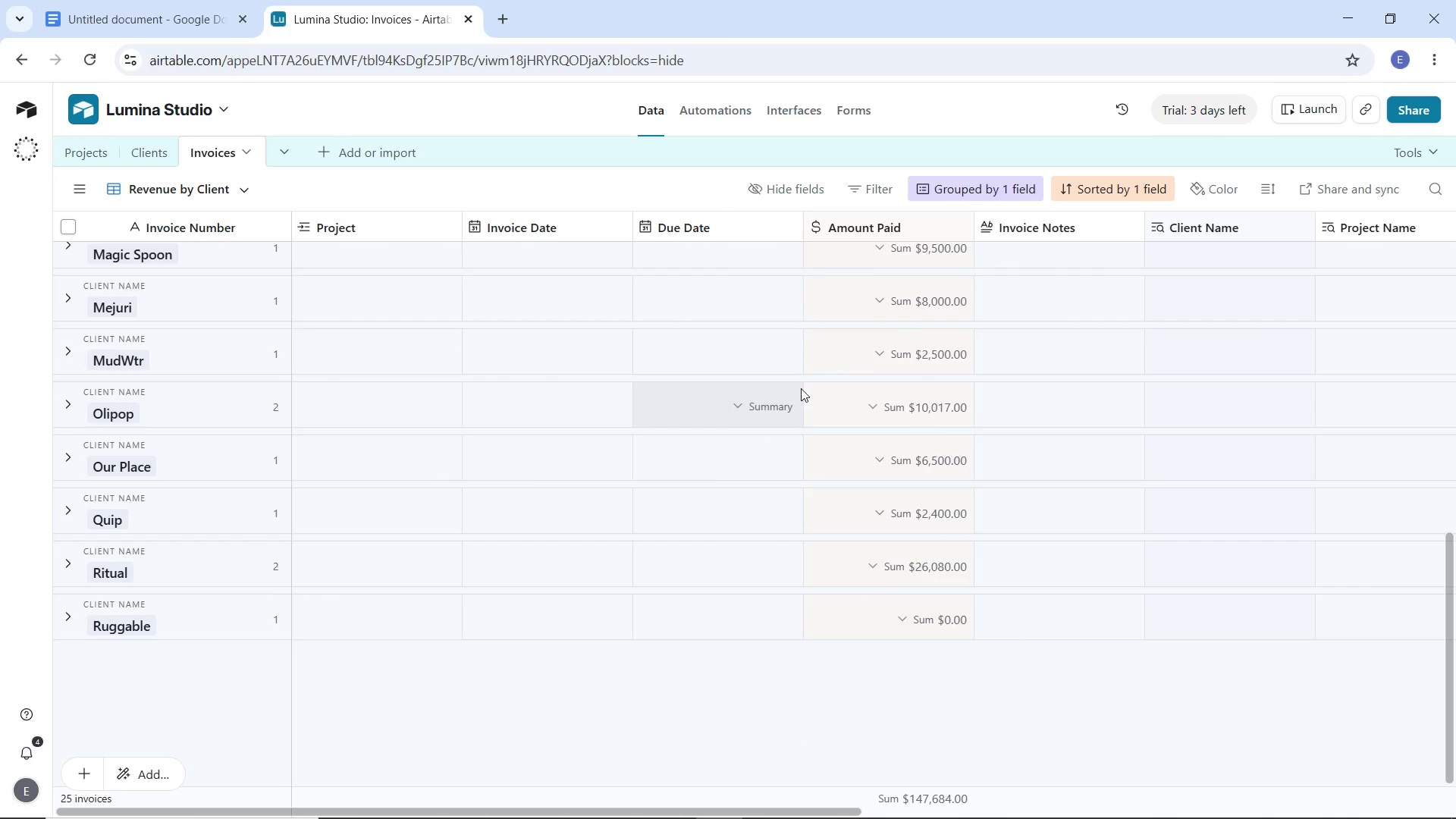 
scroll: coordinate [800, 388], scroll_direction: up, amount: 13.0
 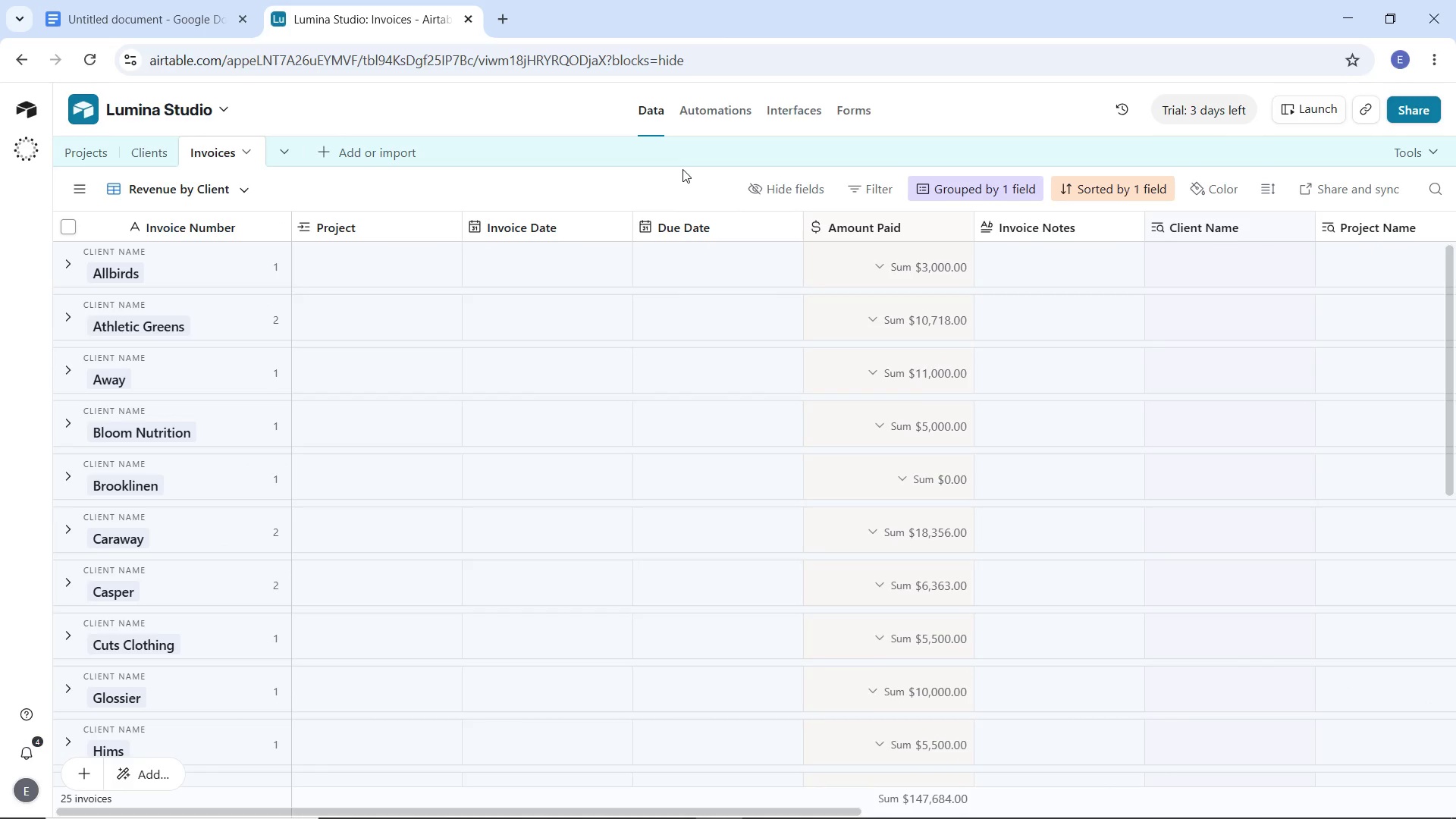 
wait(11.93)
 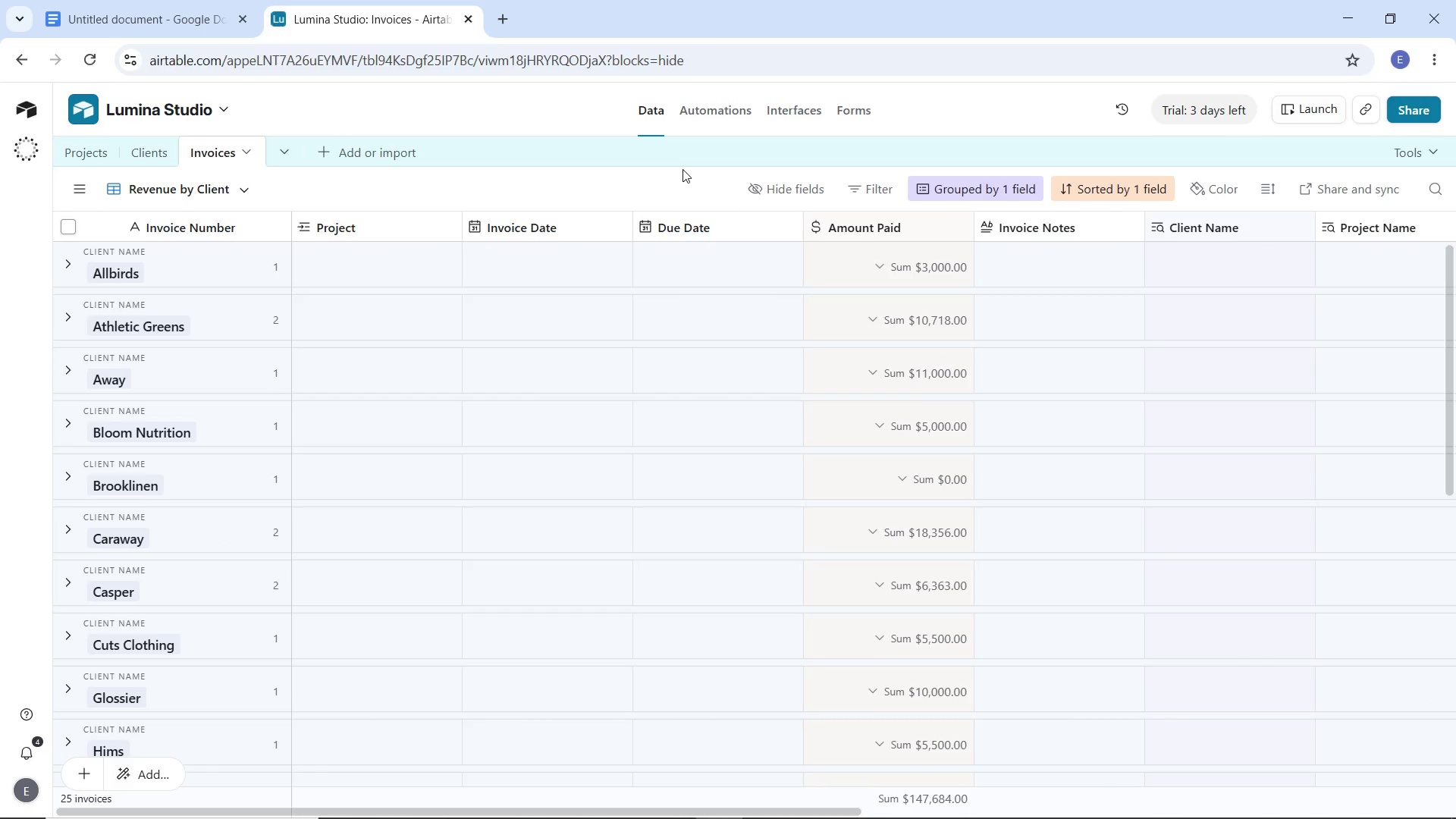 
left_click([93, 155])
 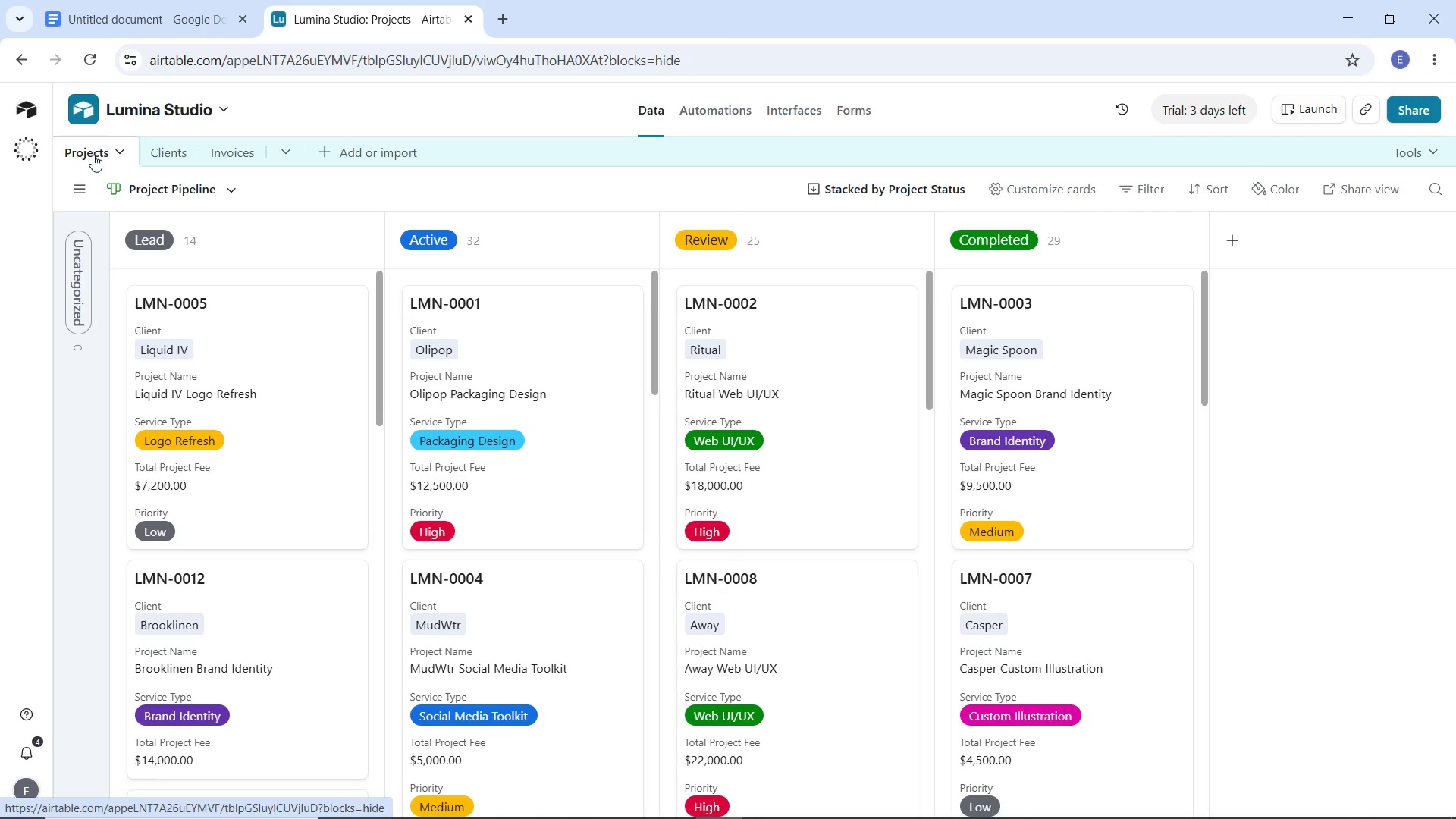 
wait(8.13)
 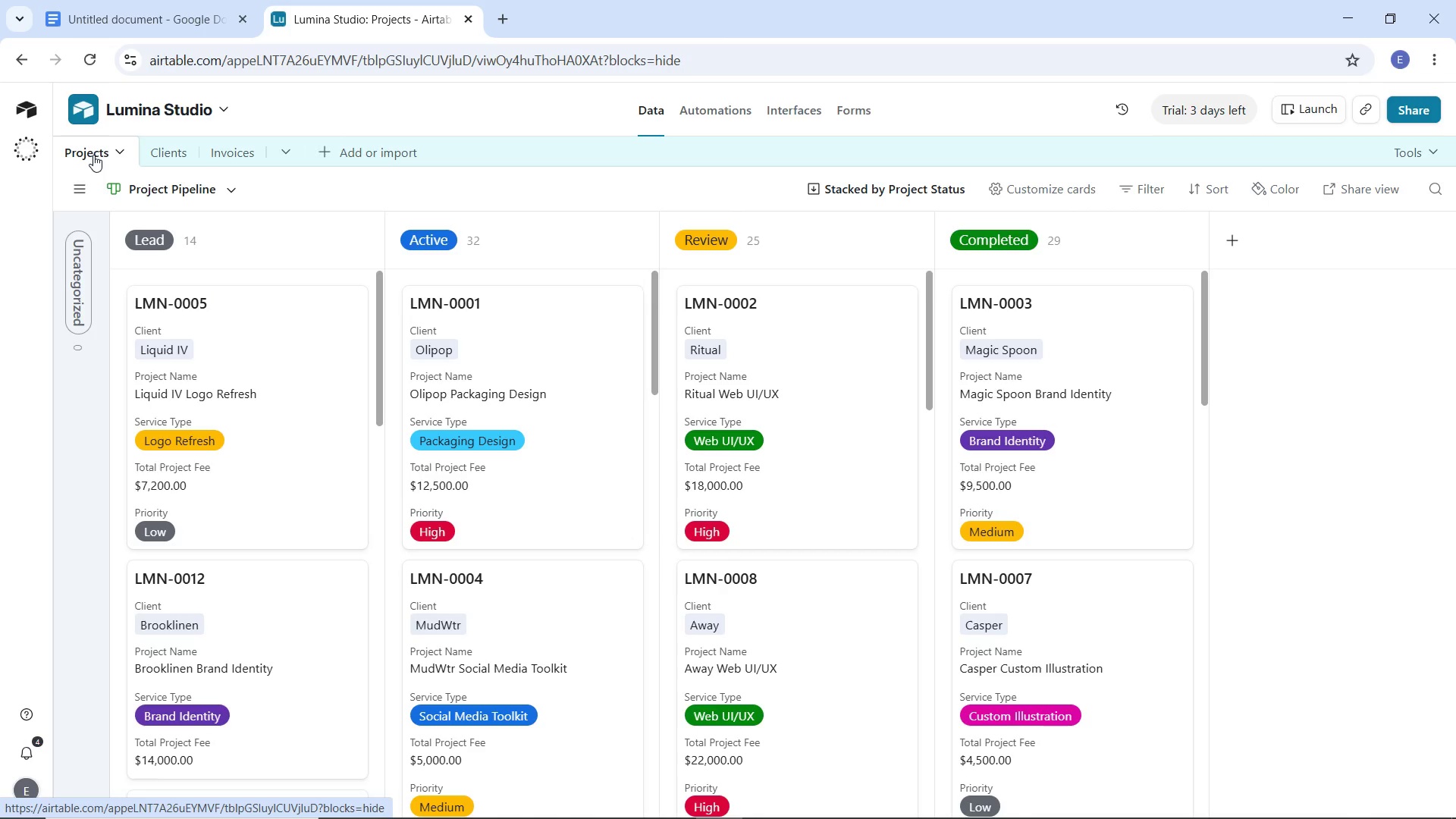 
mouse_move([104, 196])
 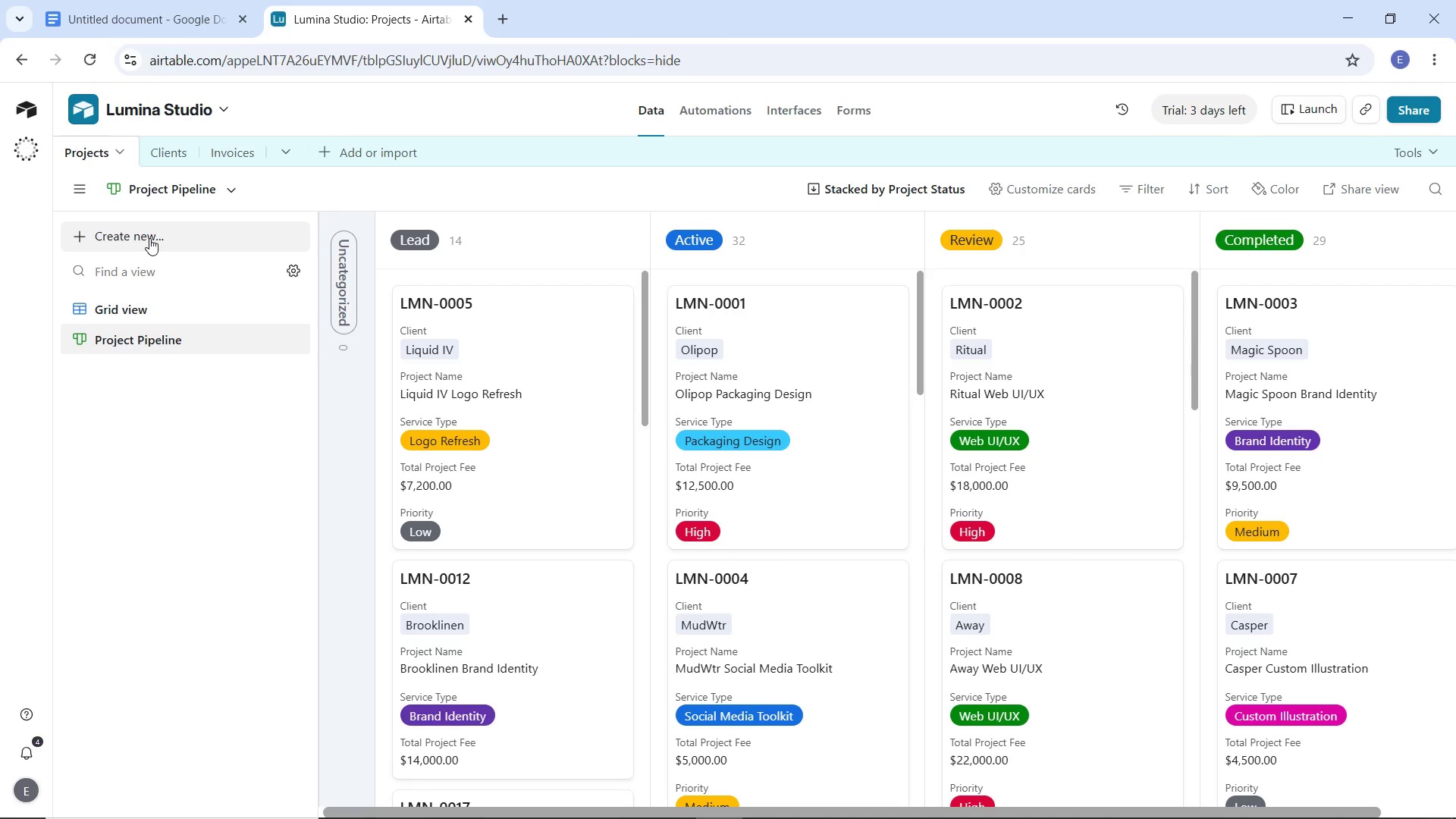 
left_click([149, 238])
 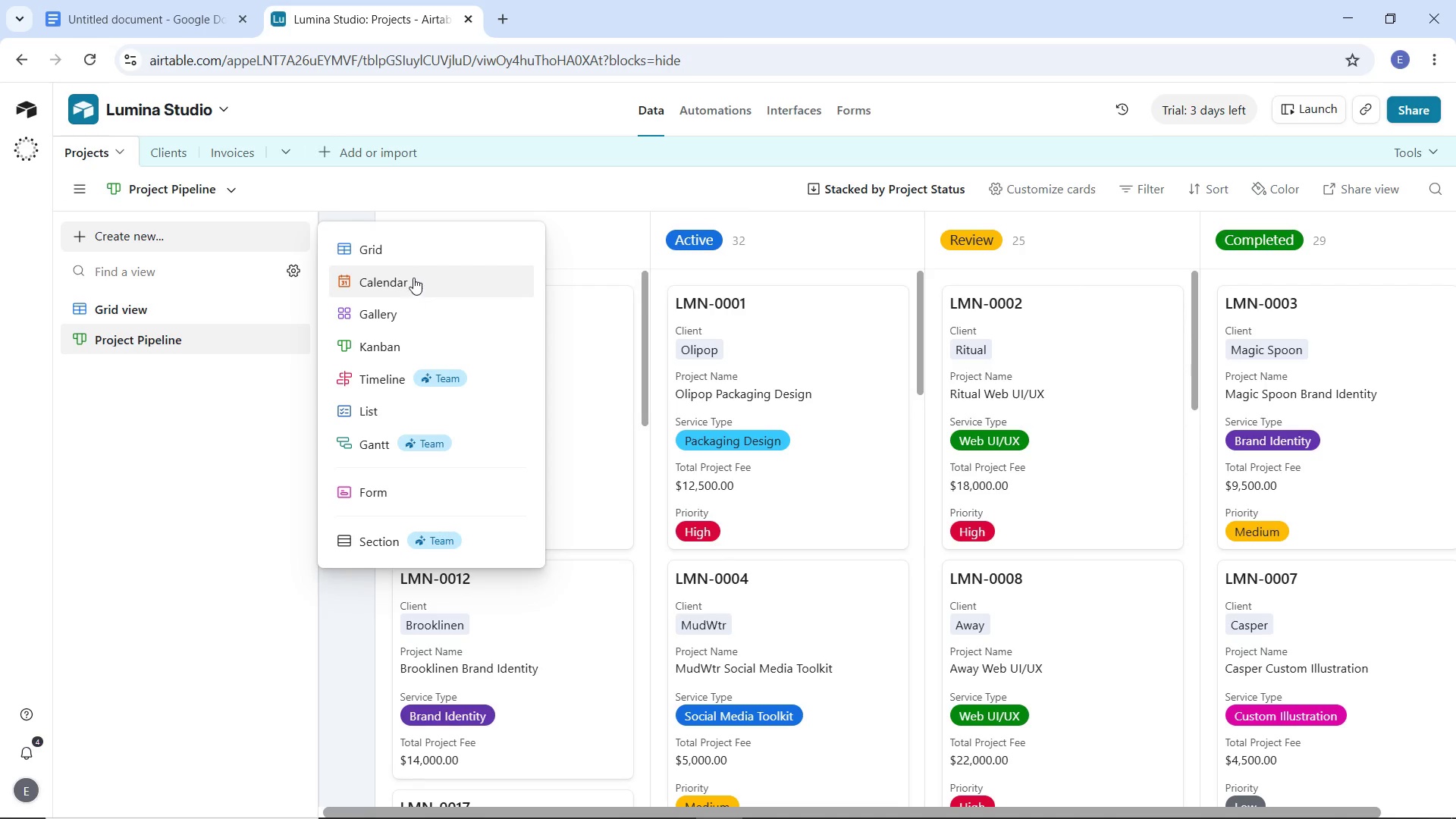 
left_click([412, 254])
 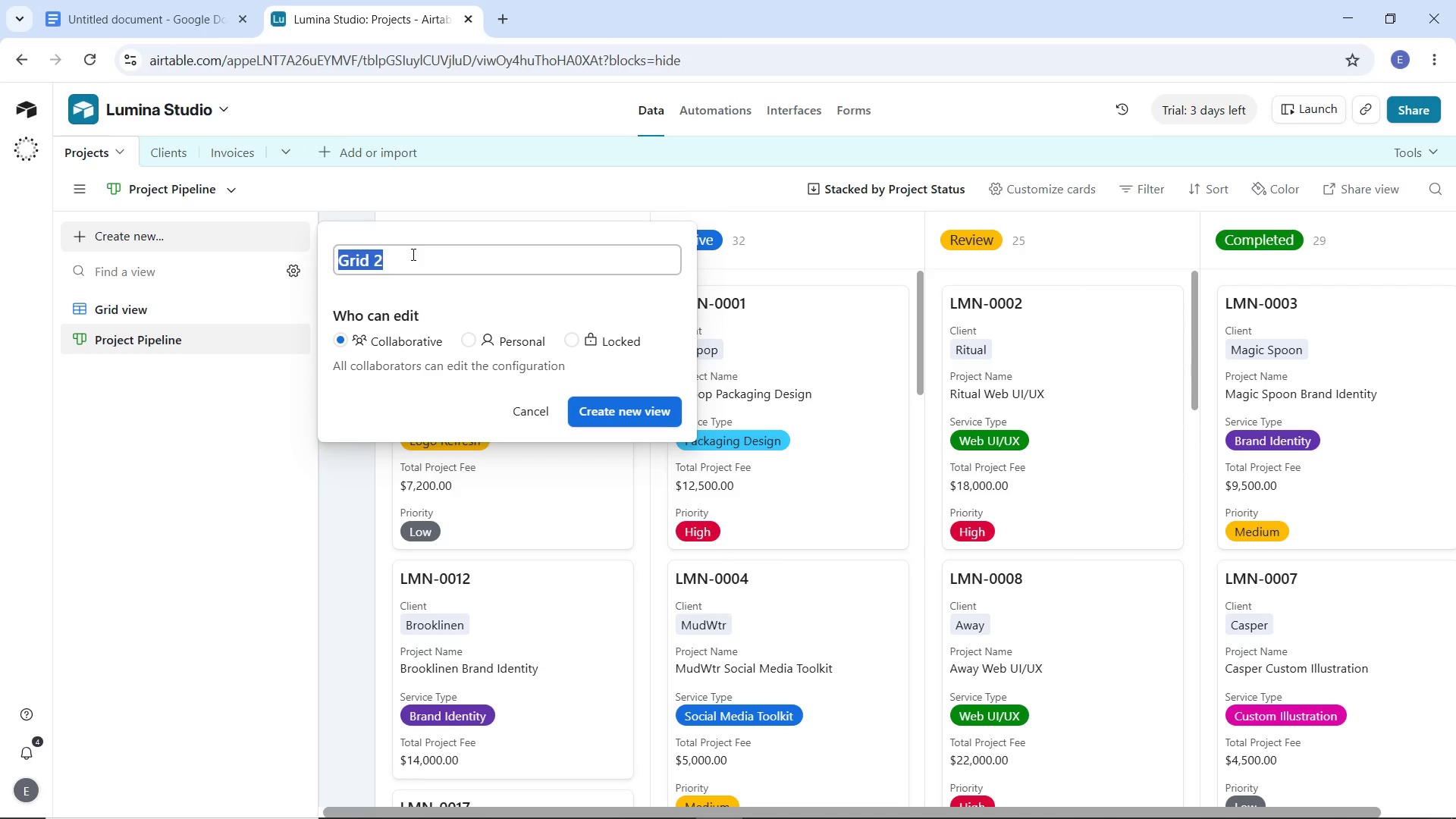 
type(Service Type)
 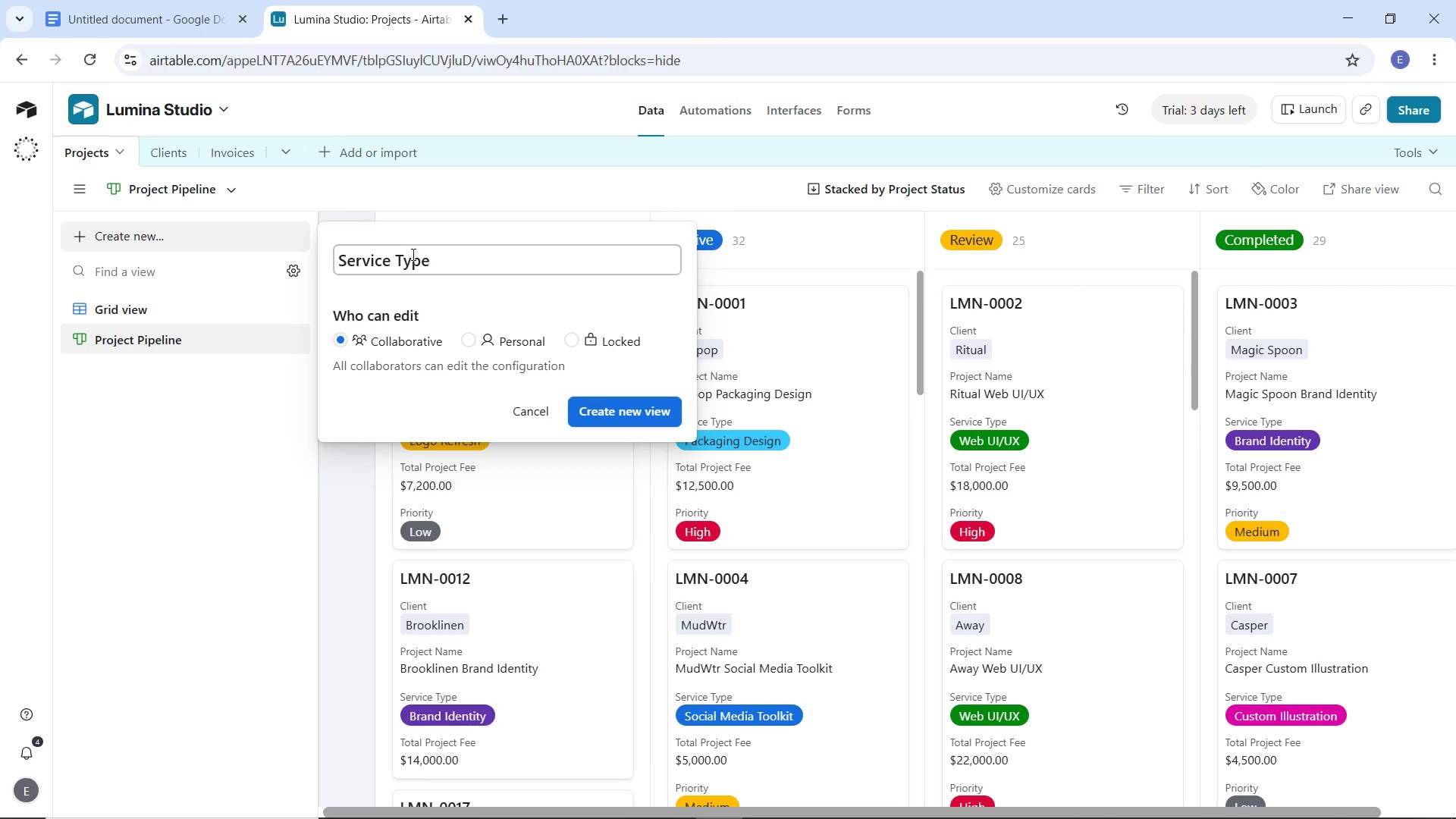 
left_click([640, 420])
 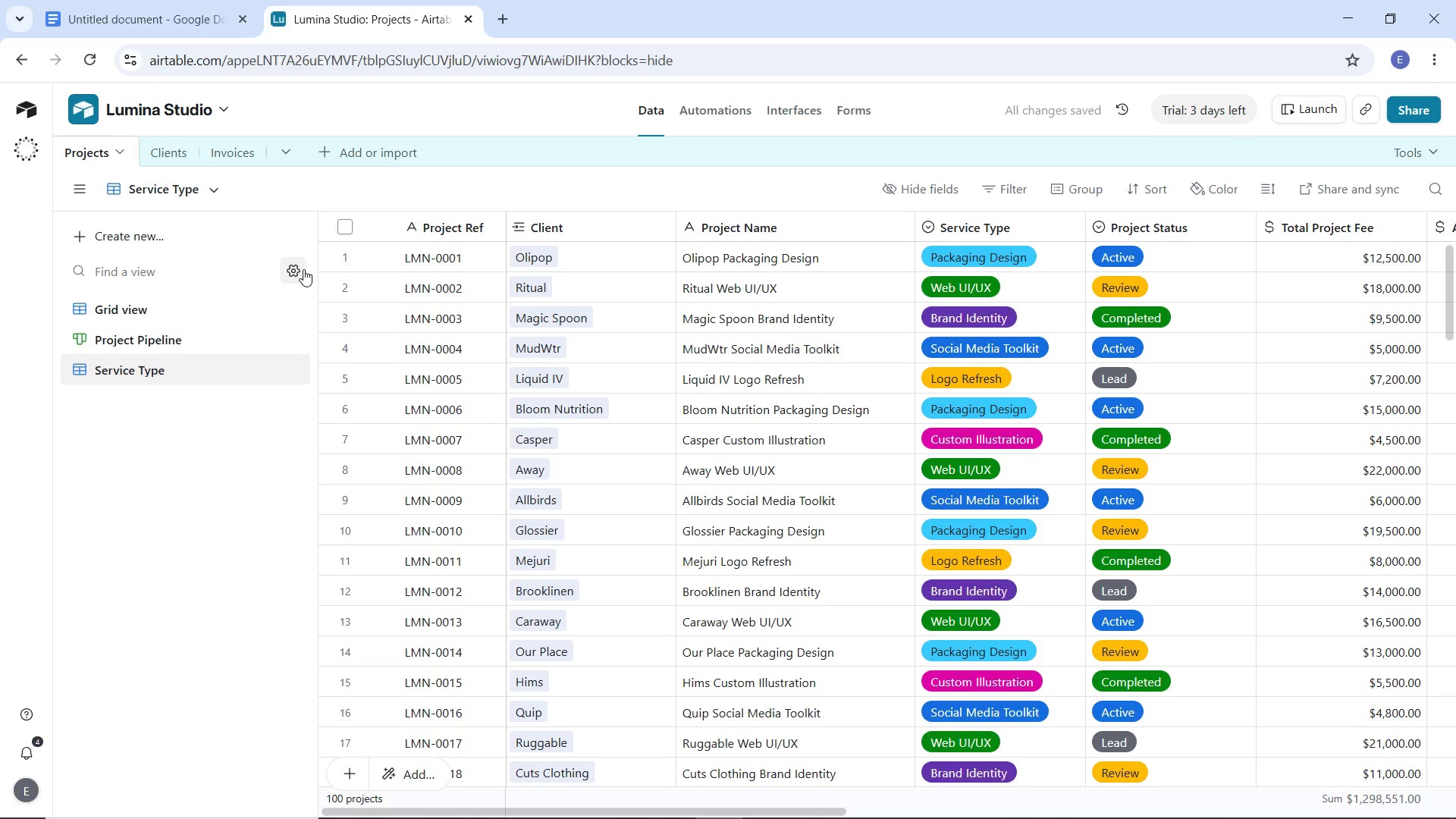 
wait(6.52)
 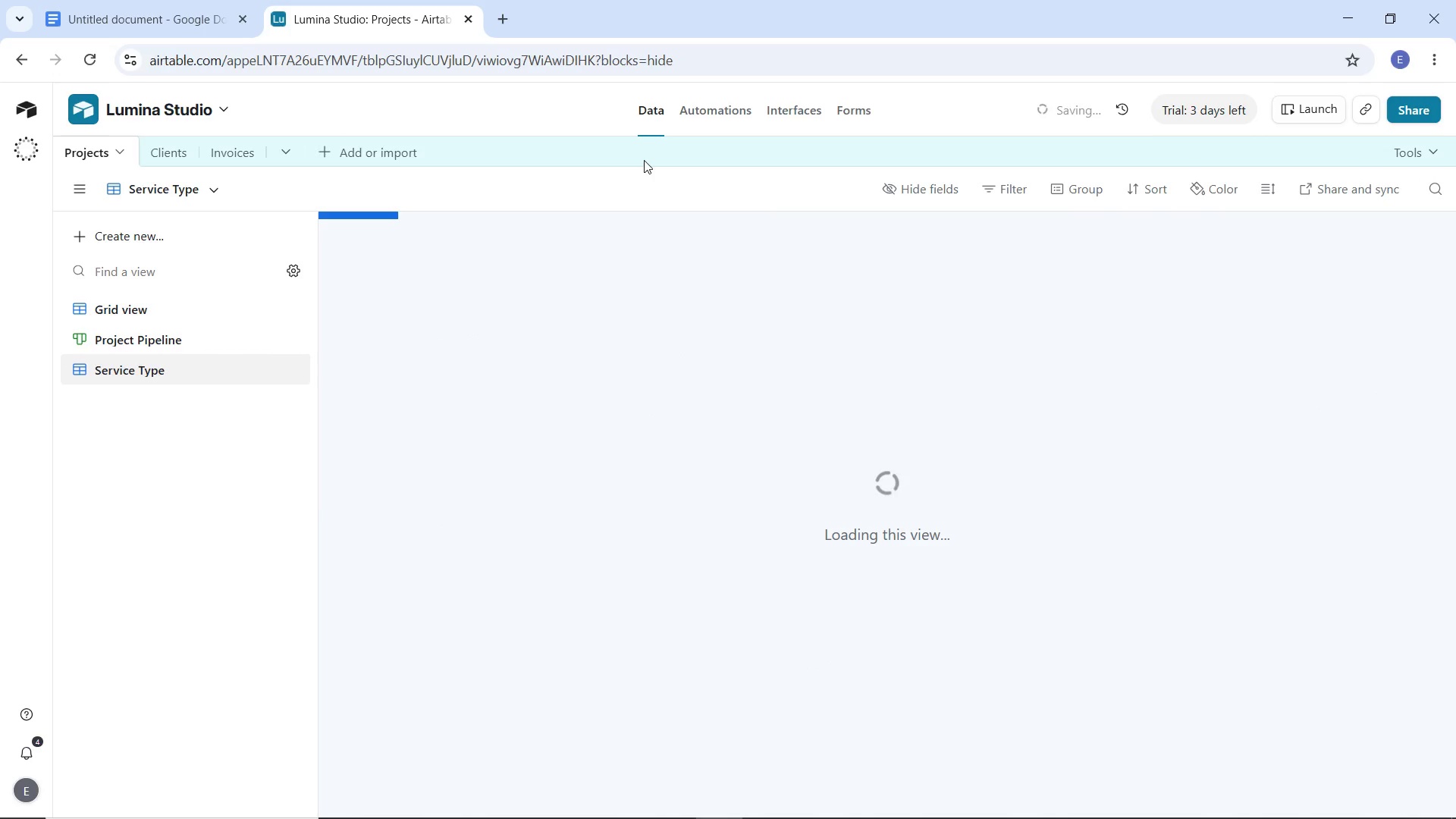 
left_click([90, 184])
 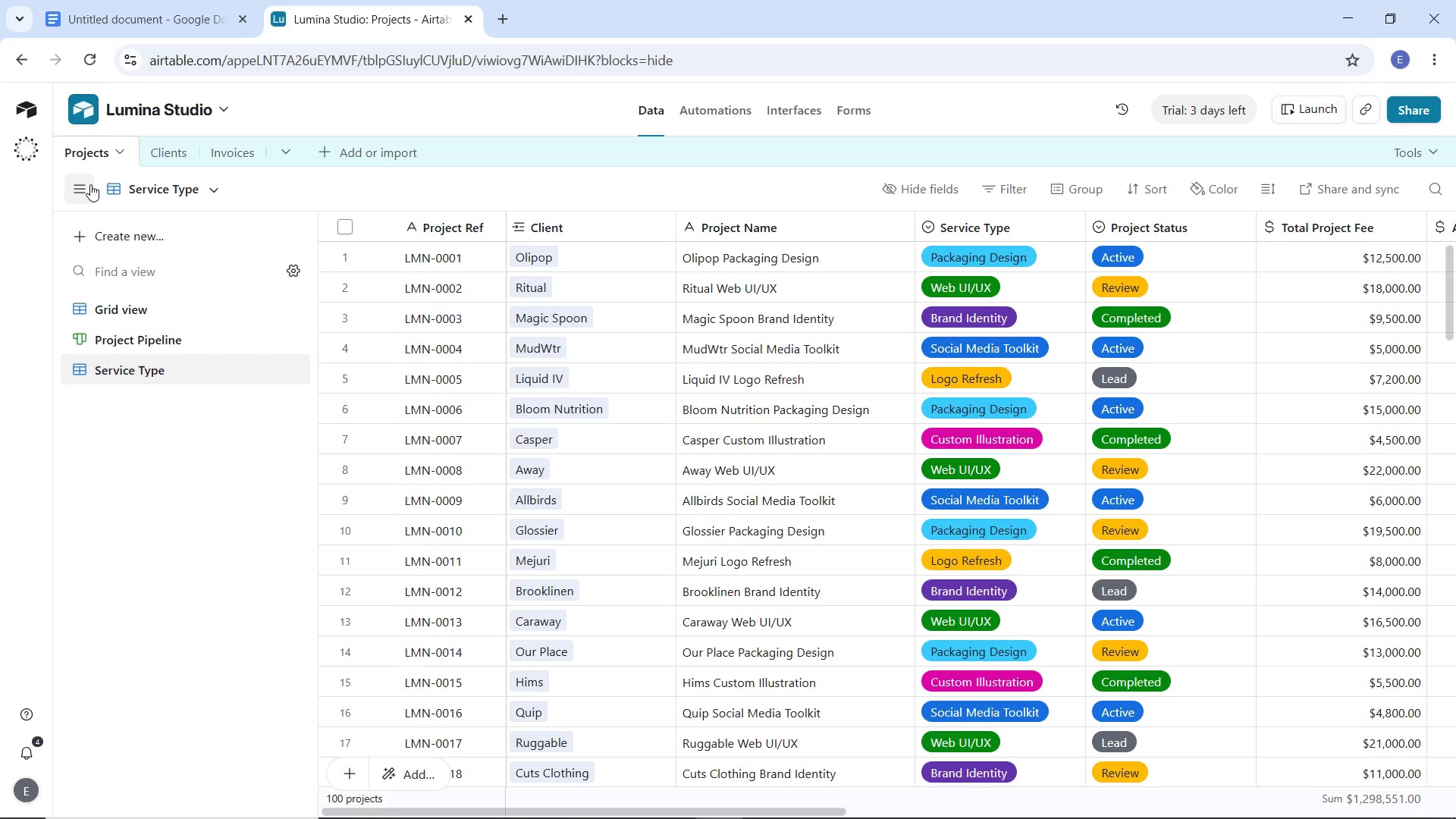 
left_click([90, 184])
 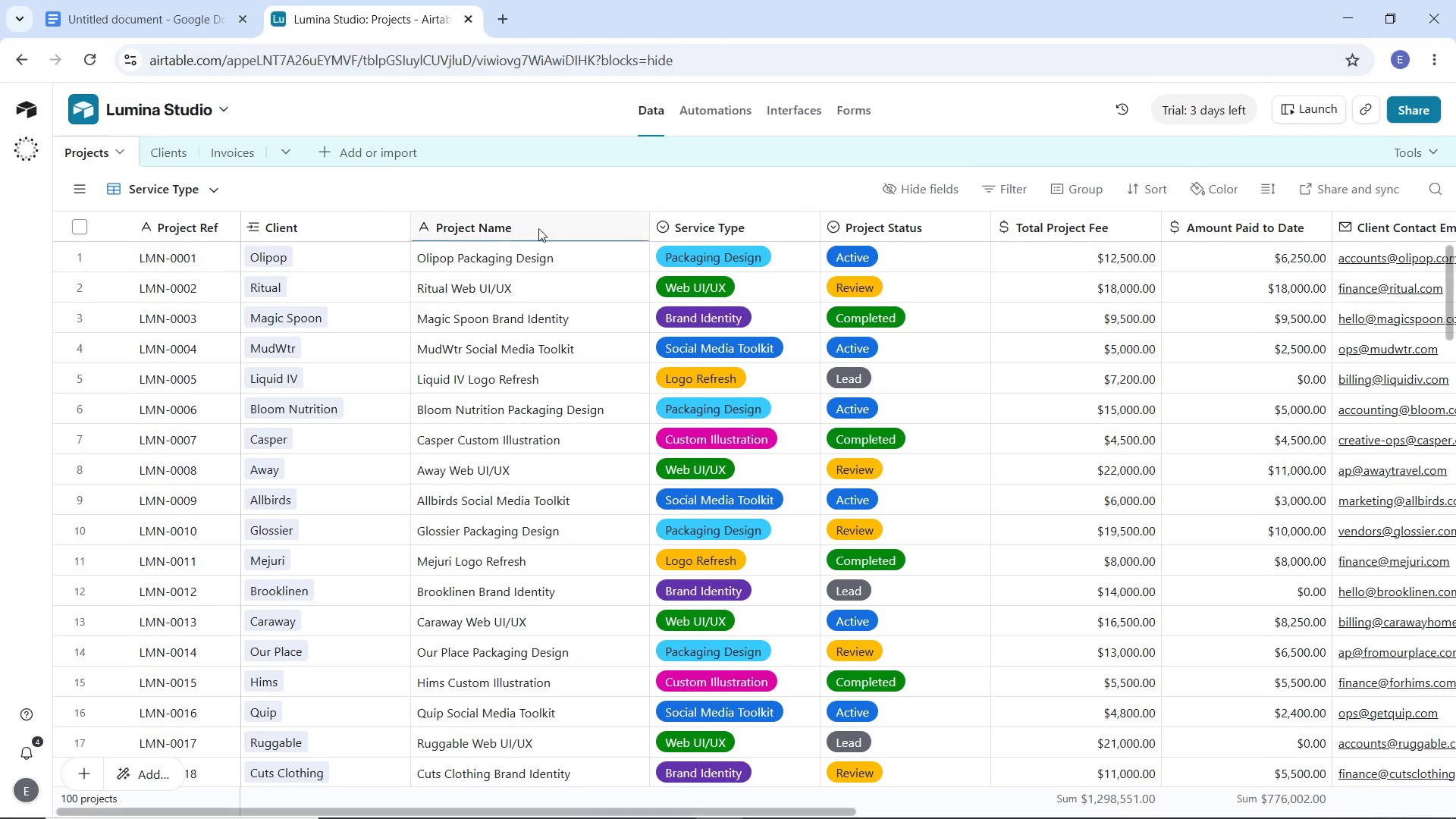 
left_click([1082, 197])
 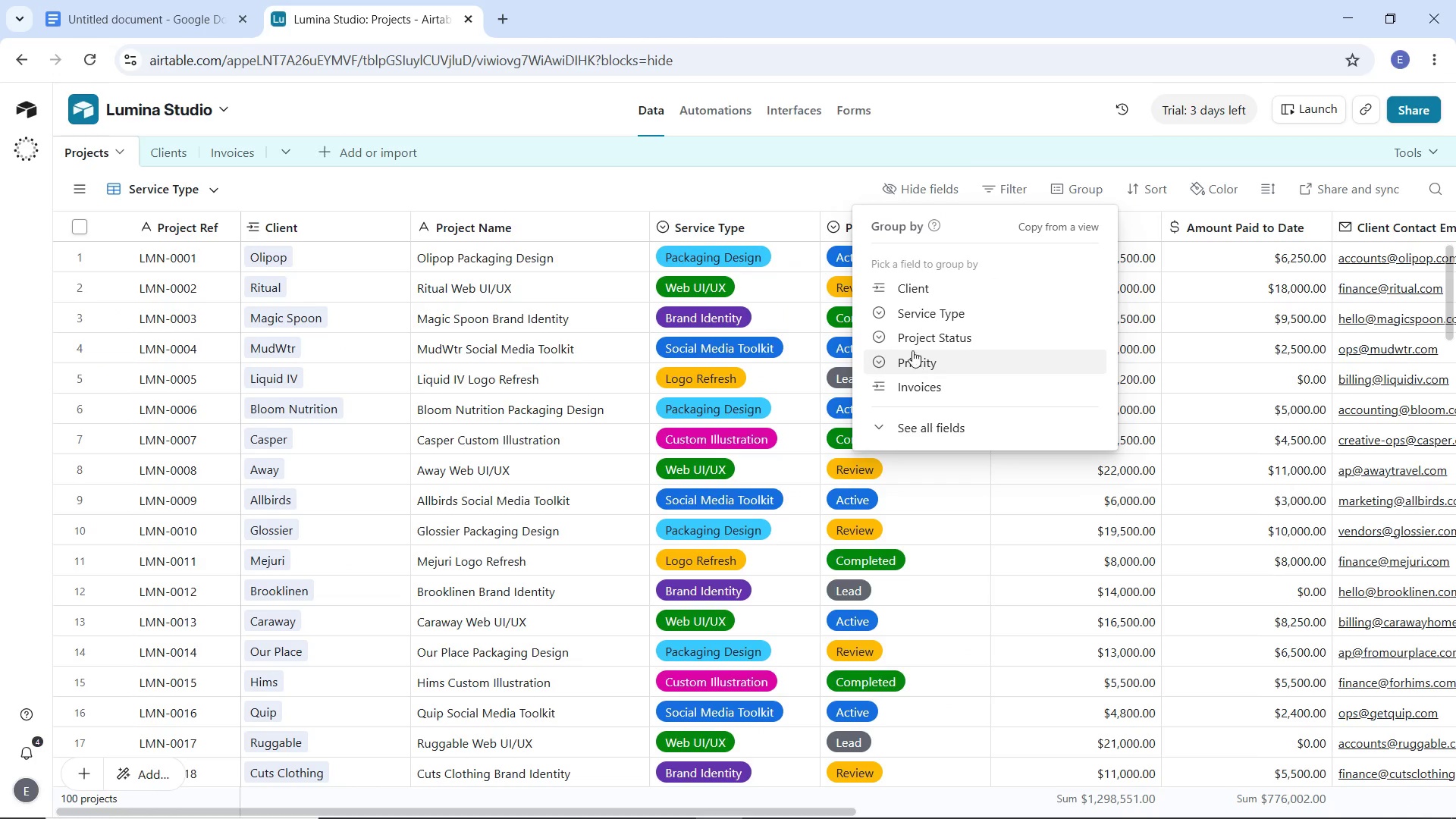 
left_click([911, 312])
 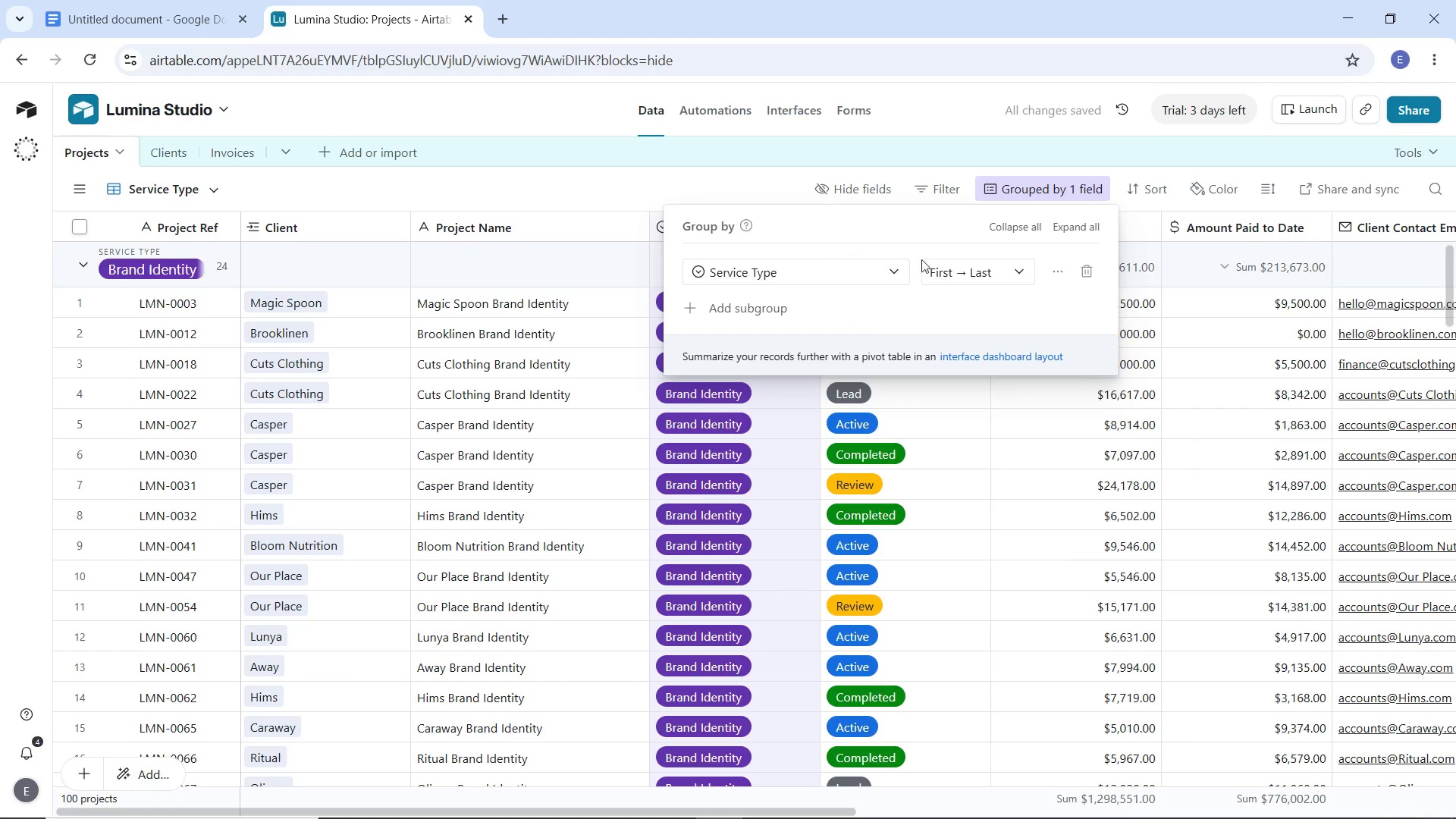 
left_click([602, 190])
 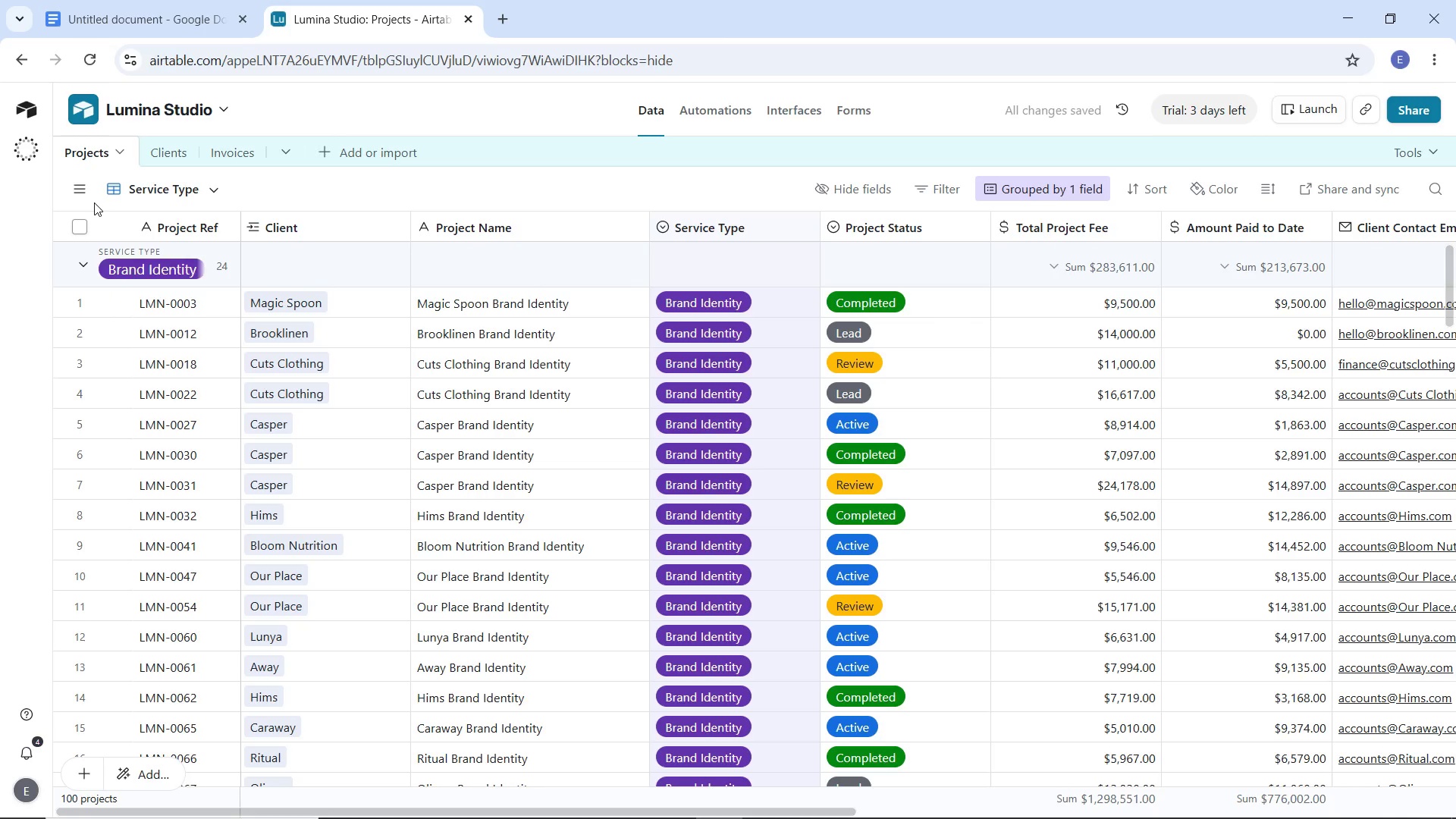 
left_click([82, 255])
 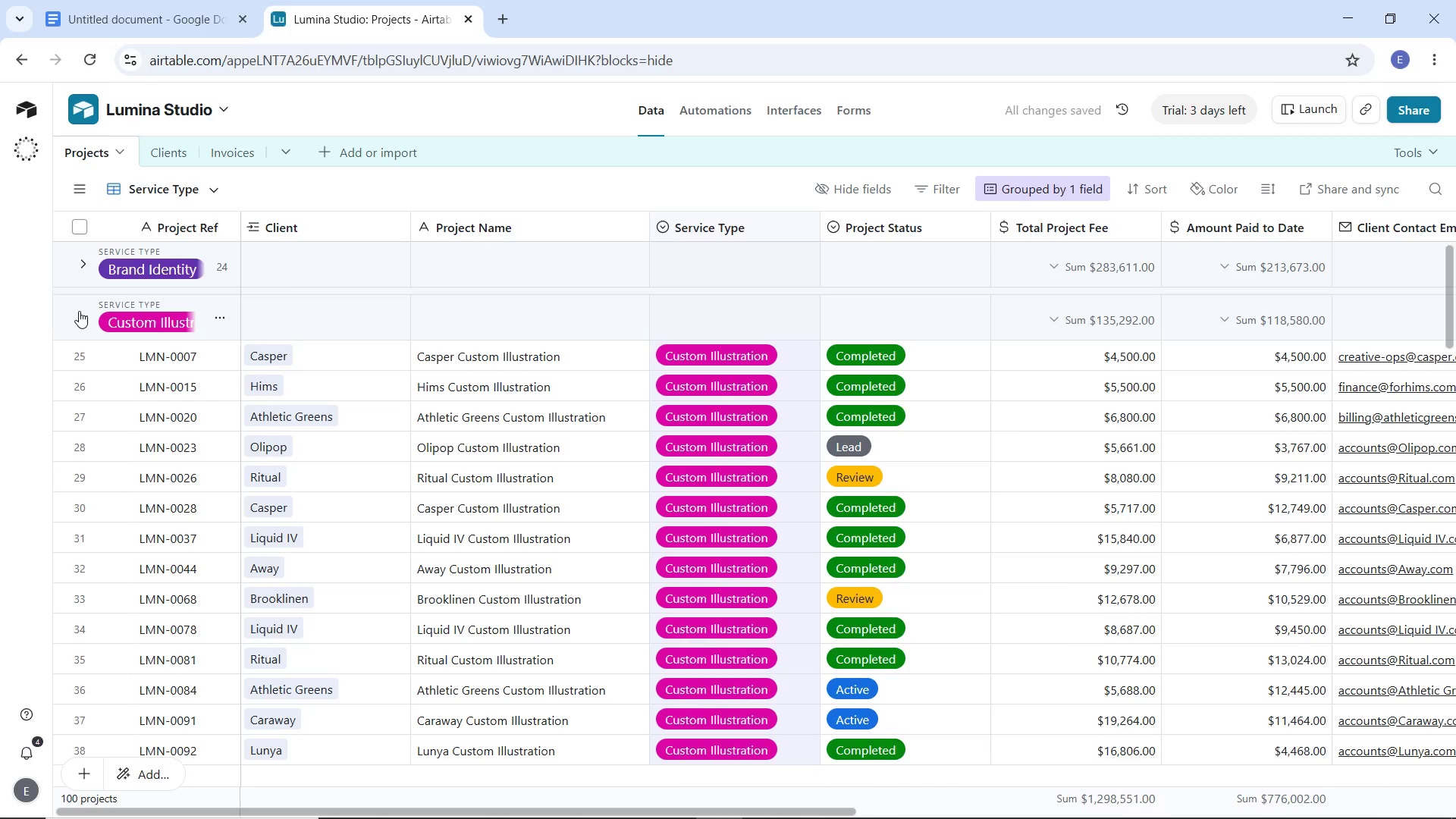 
left_click([79, 311])
 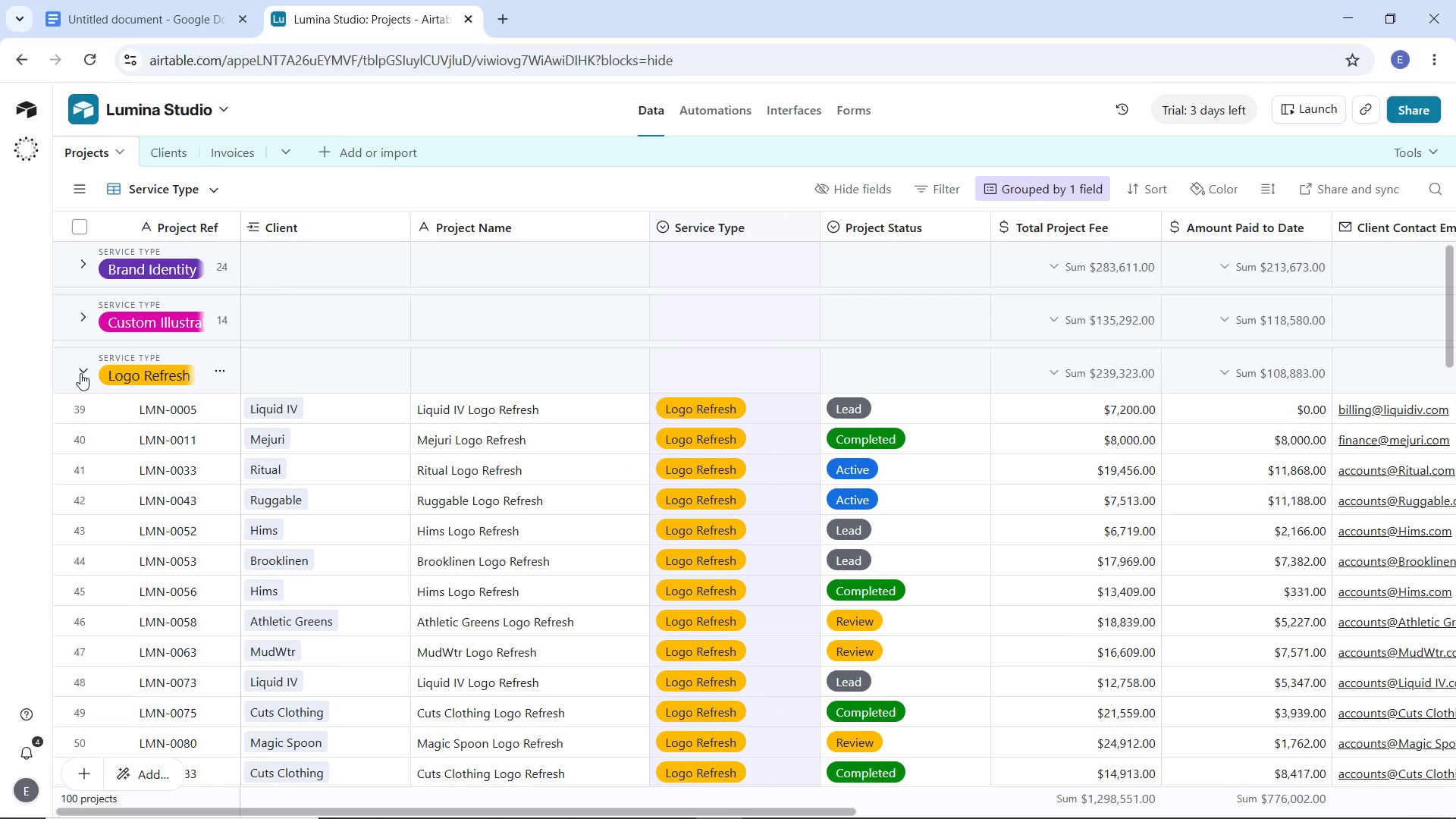 
left_click([80, 373])
 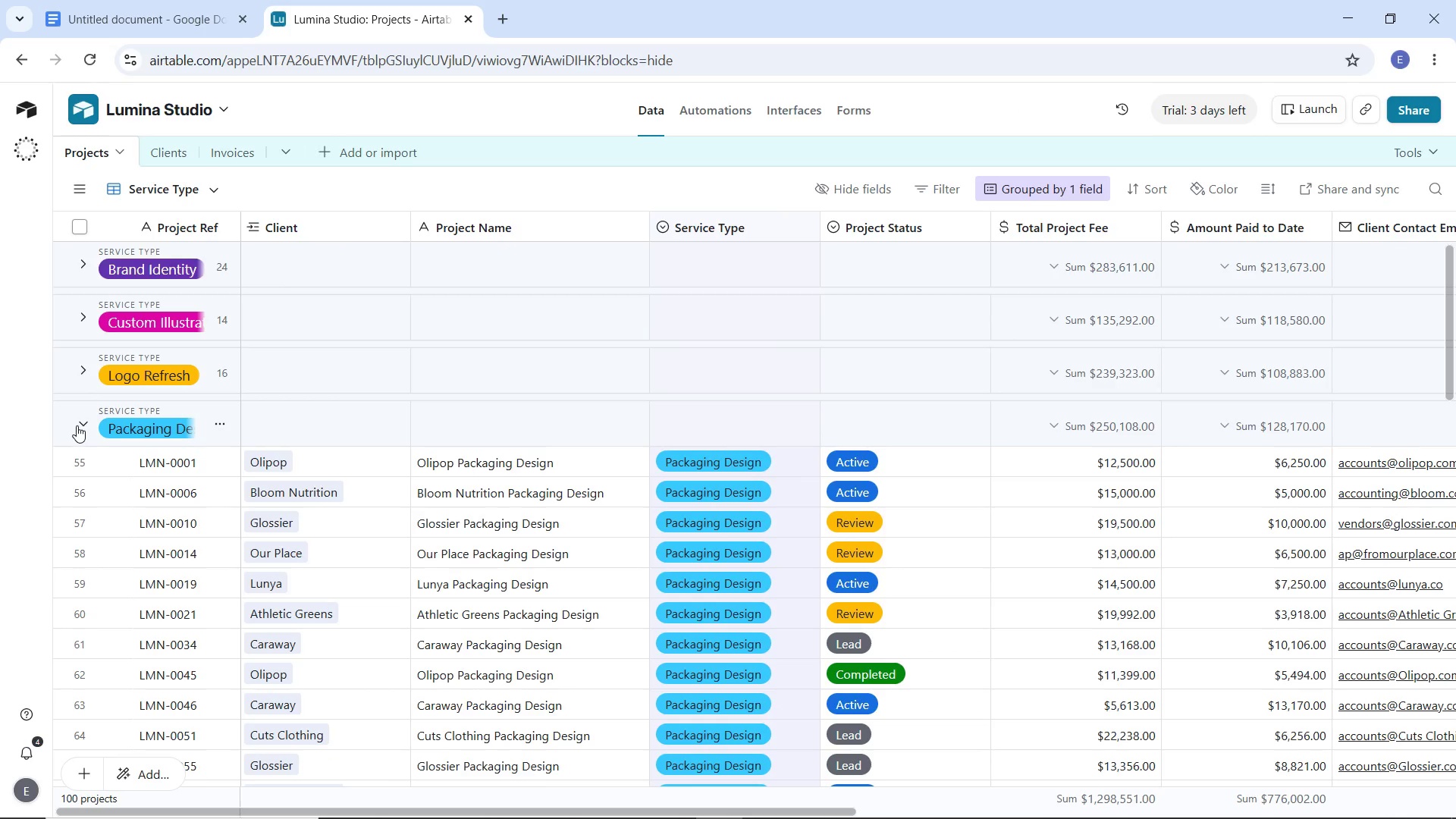 
left_click([77, 425])
 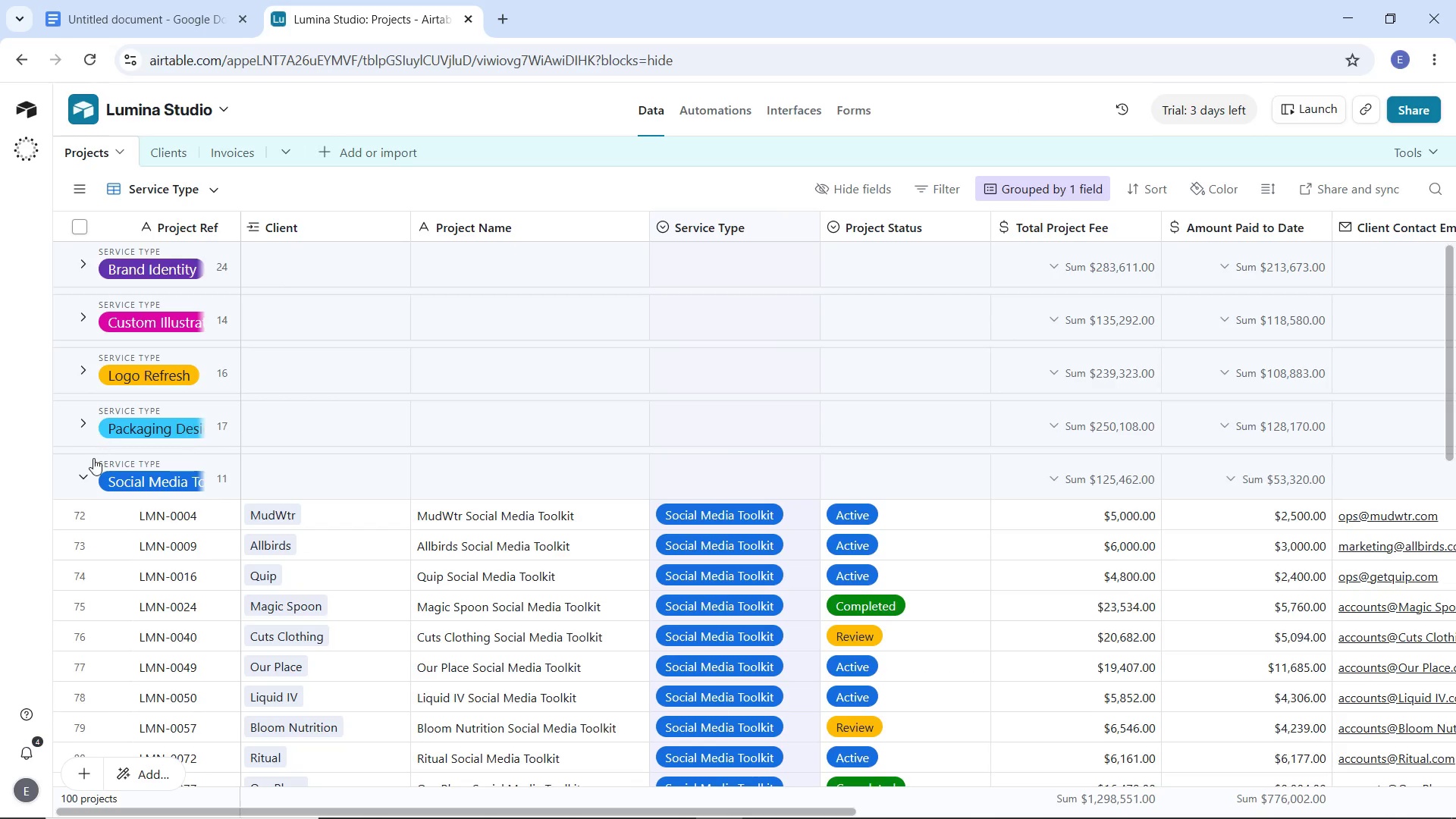 
left_click([81, 479])
 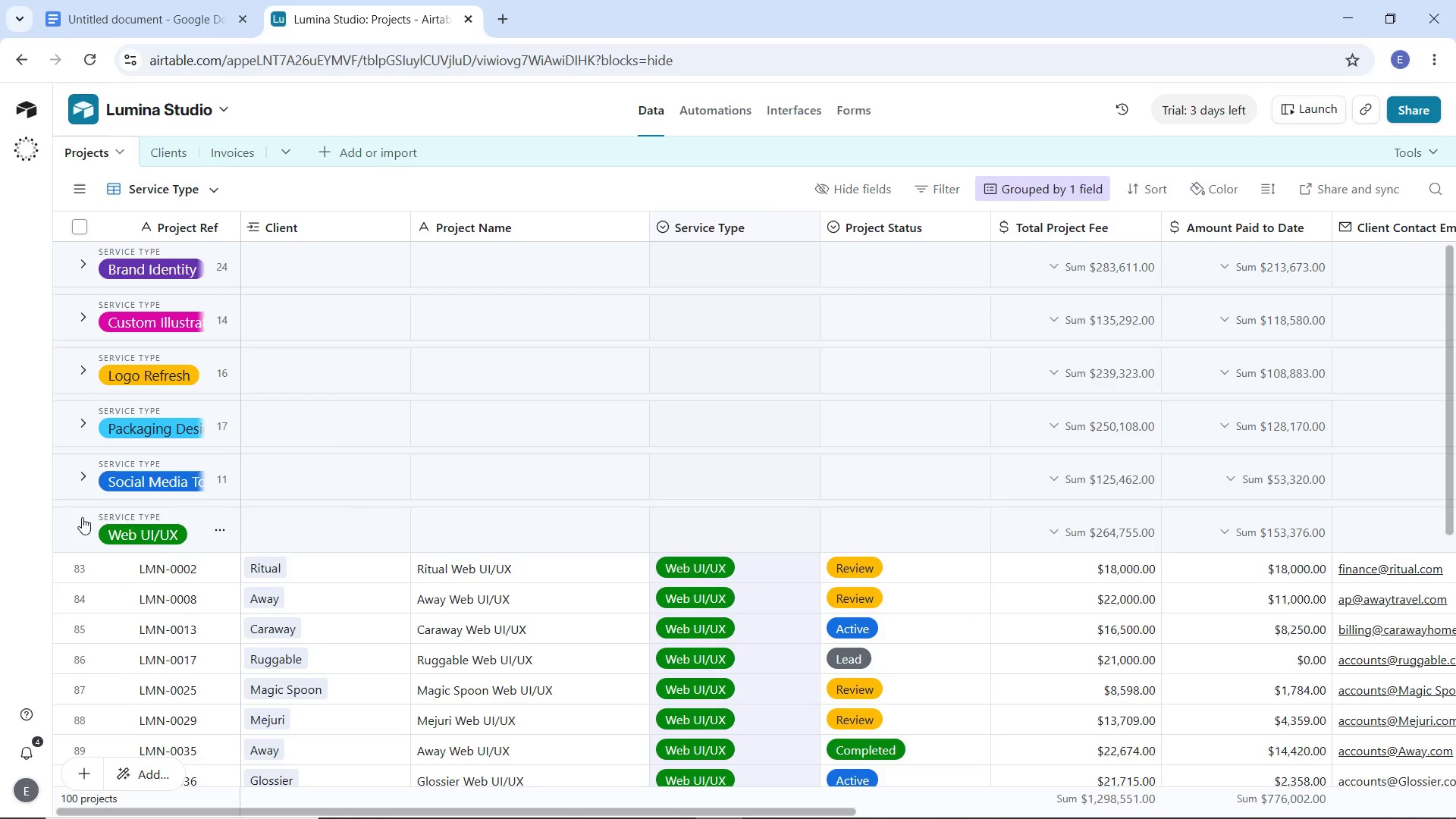 
left_click([81, 529])
 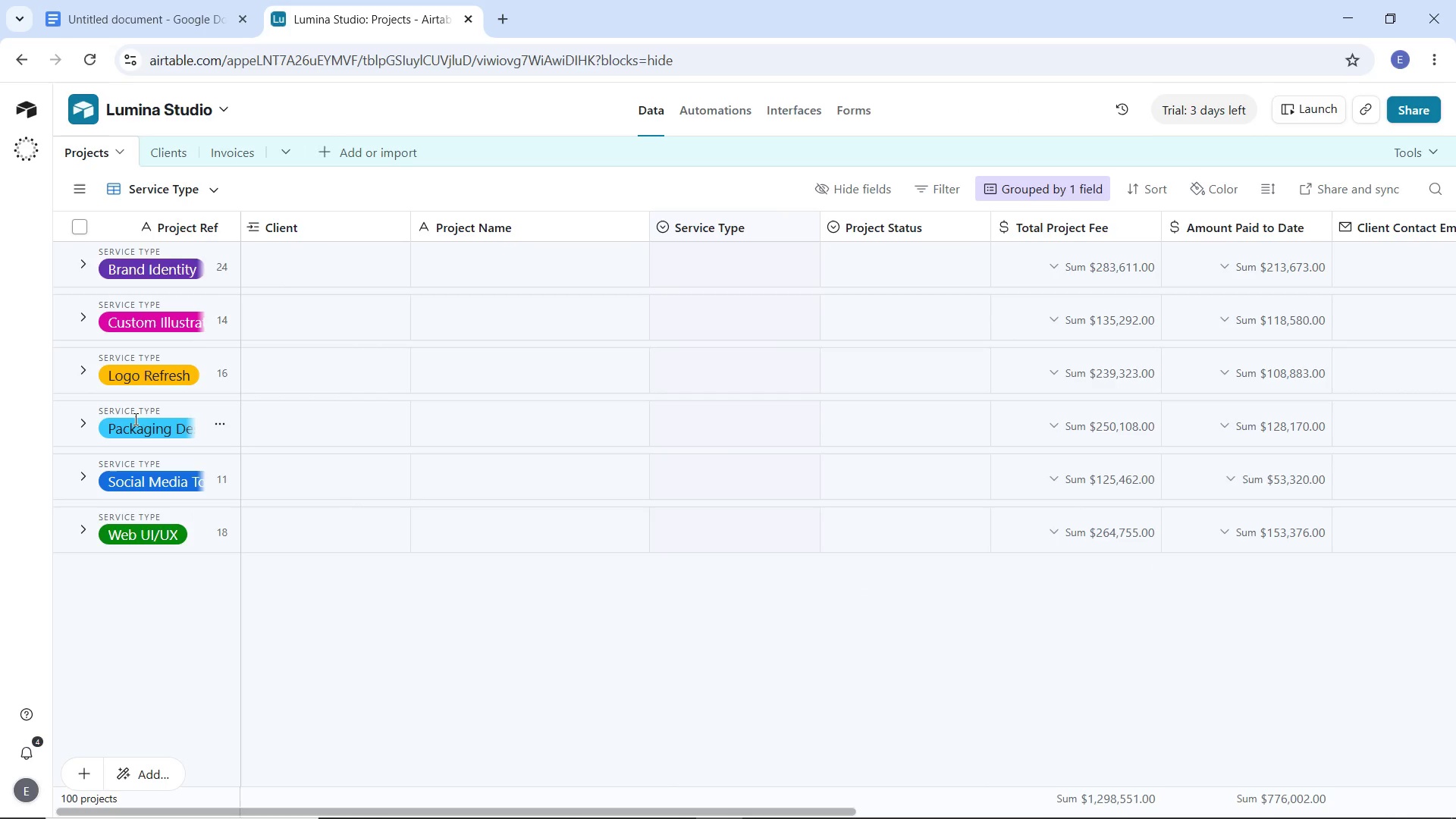 
mouse_move([192, 271])
 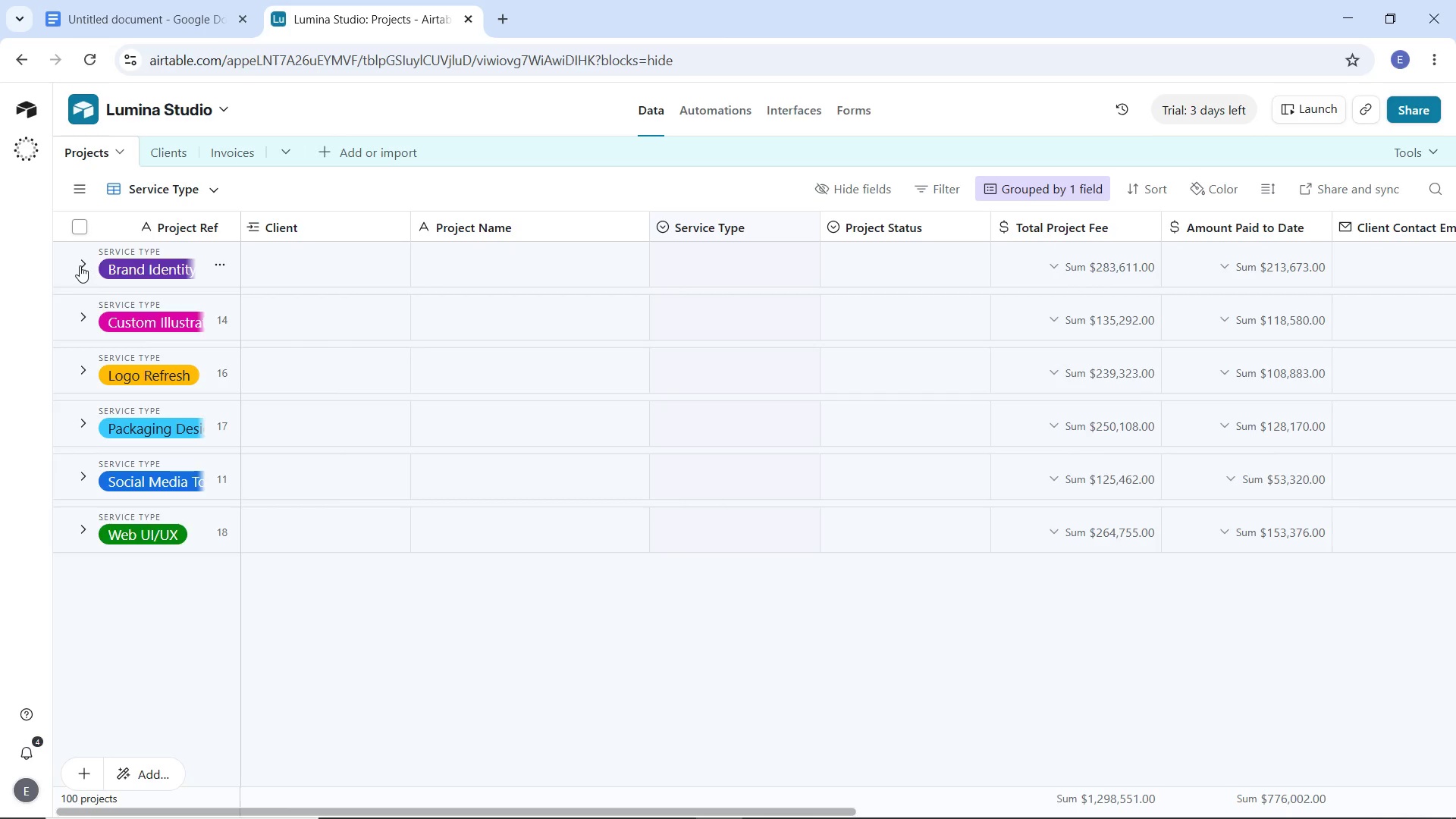 
left_click([80, 265])
 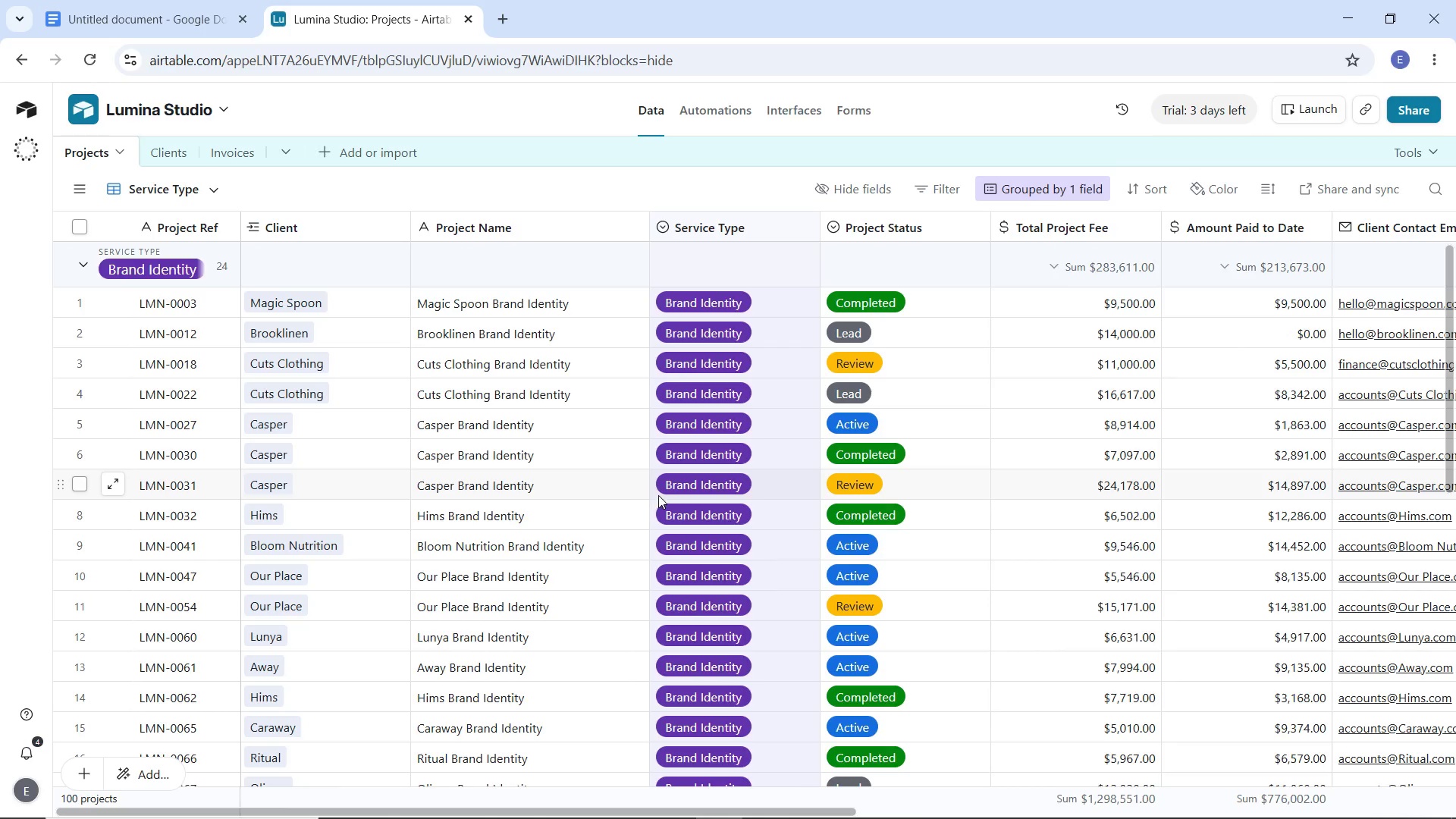 
scroll: coordinate [664, 487], scroll_direction: down, amount: 2.0
 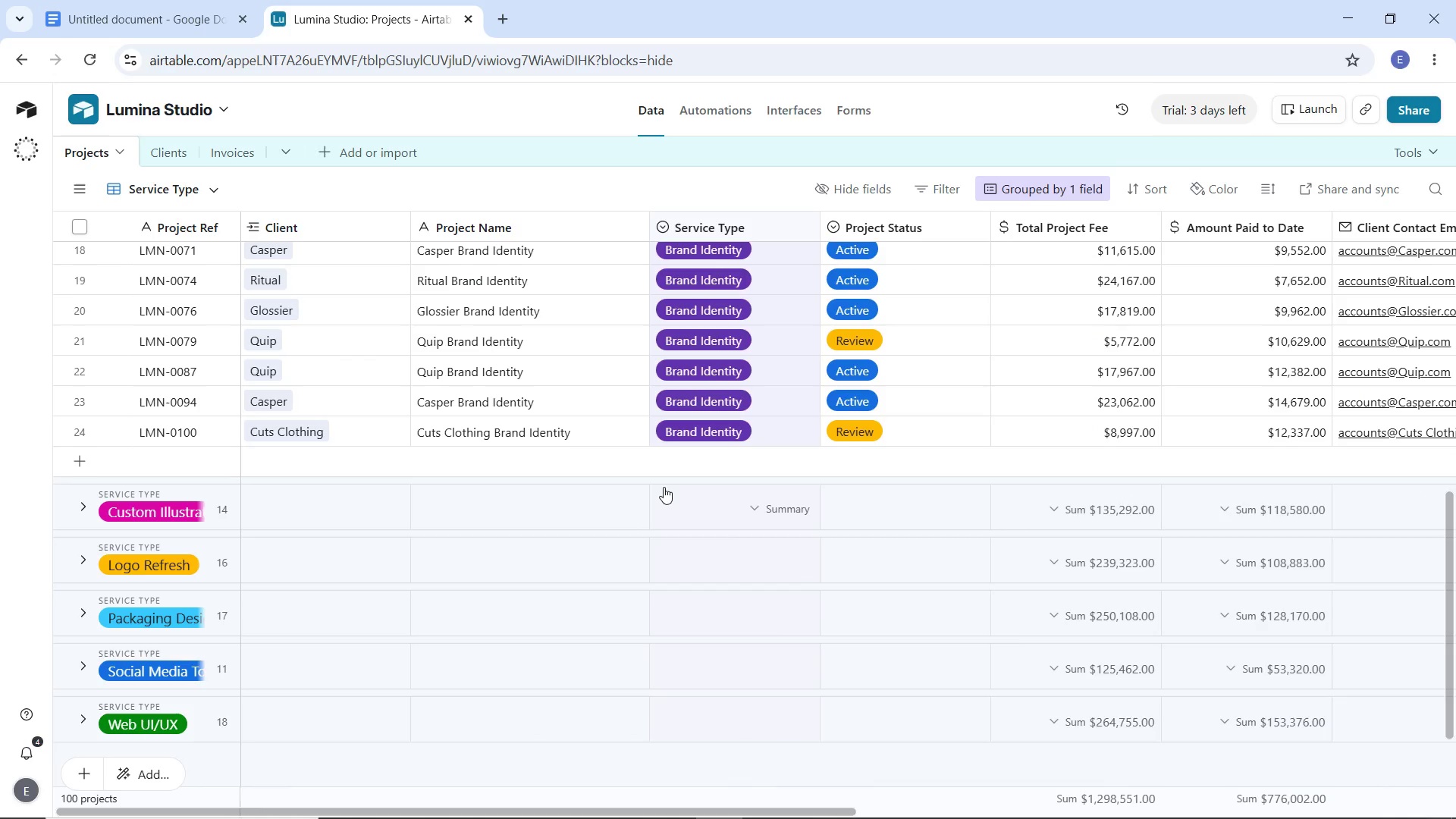 
scroll: coordinate [664, 487], scroll_direction: up, amount: 14.0
 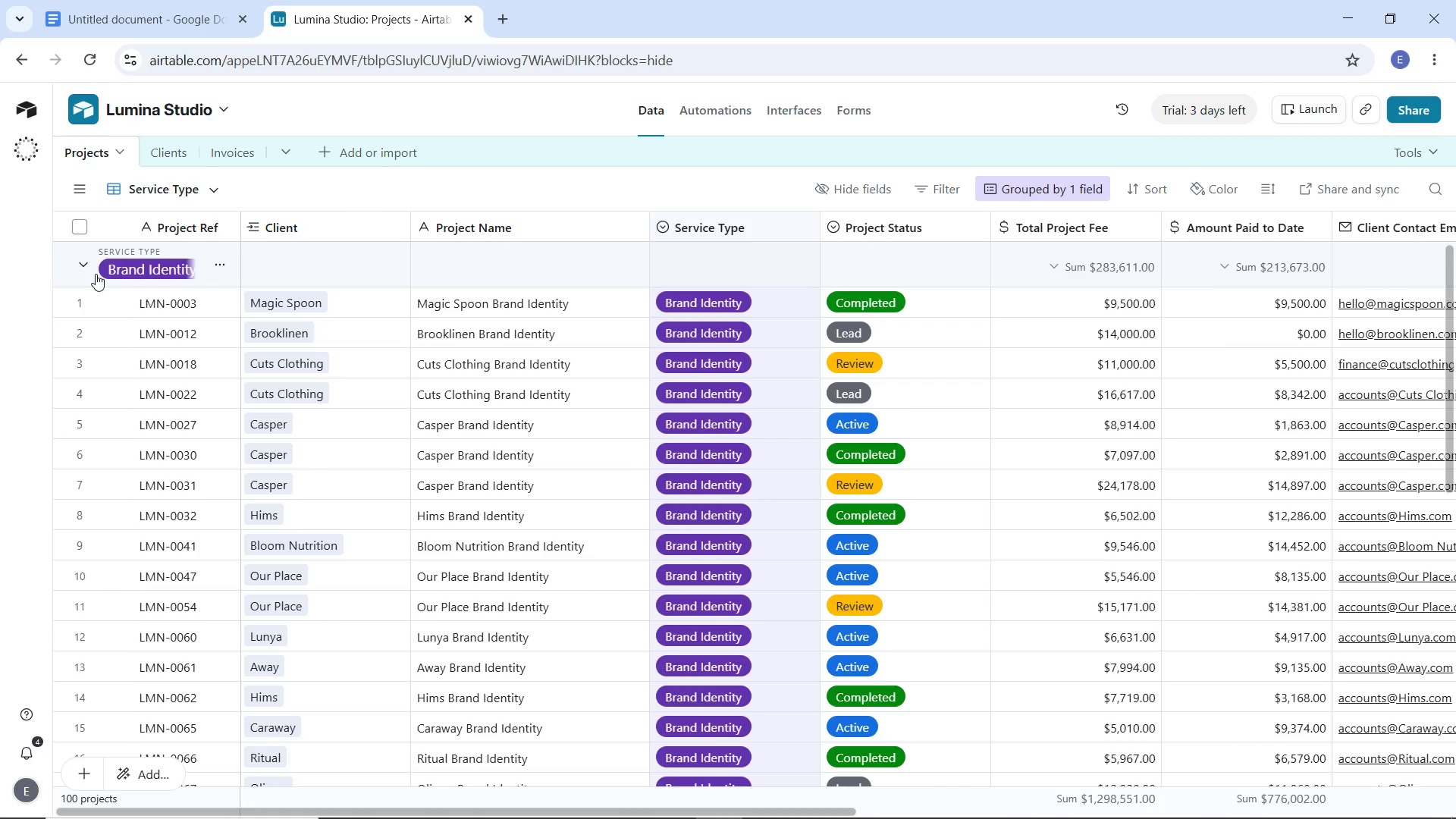 
wait(36.65)
 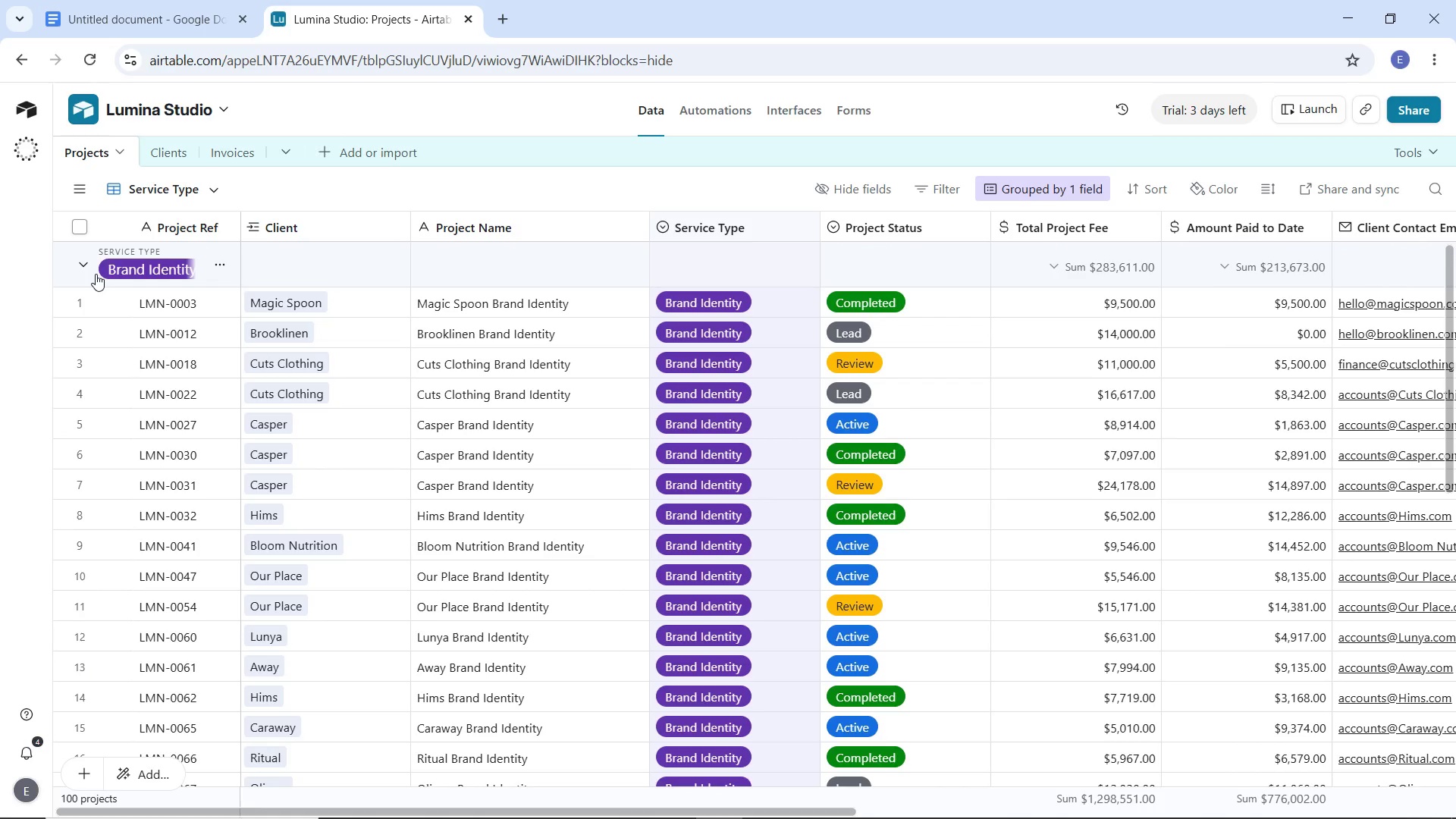 
left_click([83, 265])
 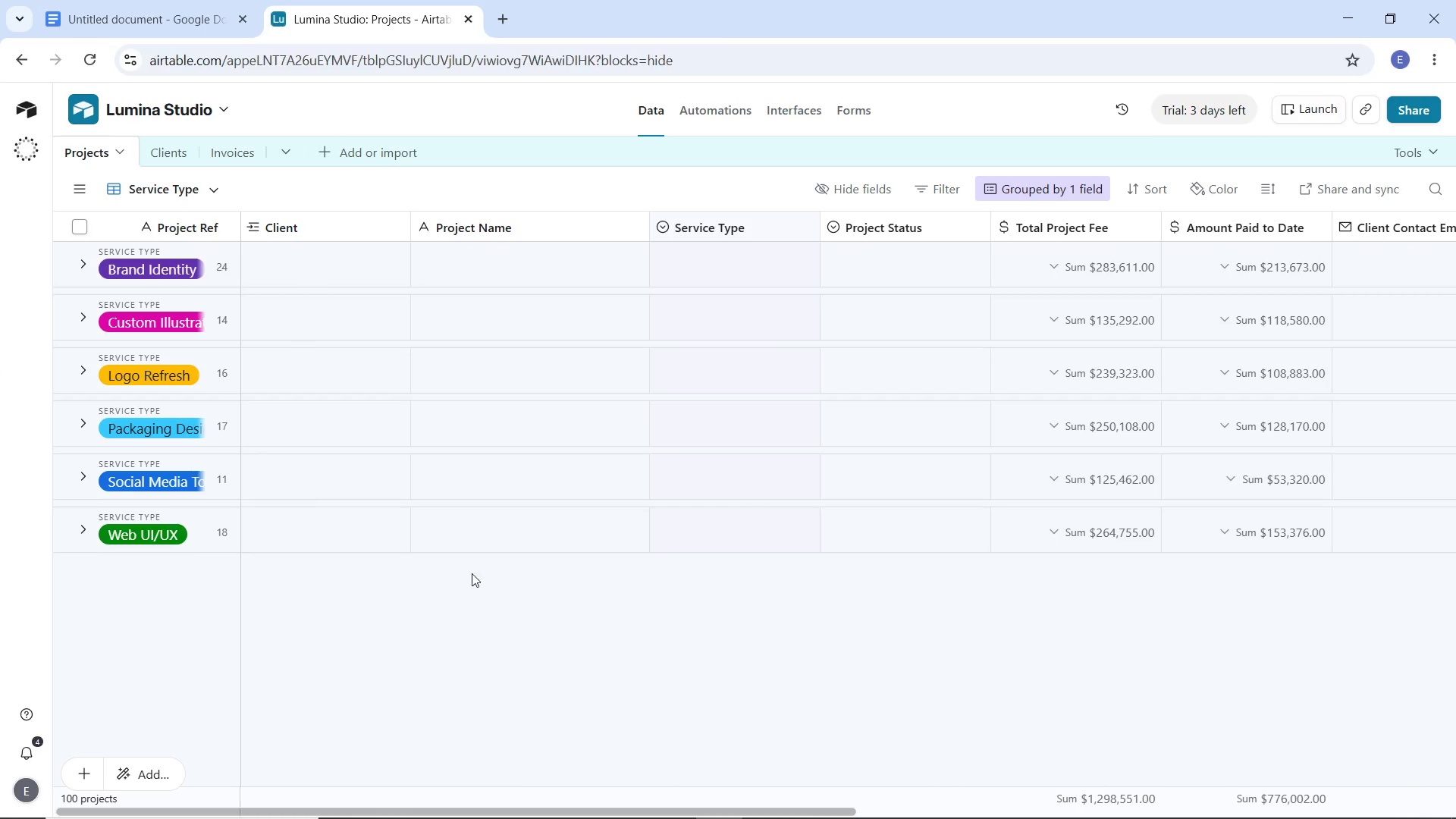 
left_click([671, 811])